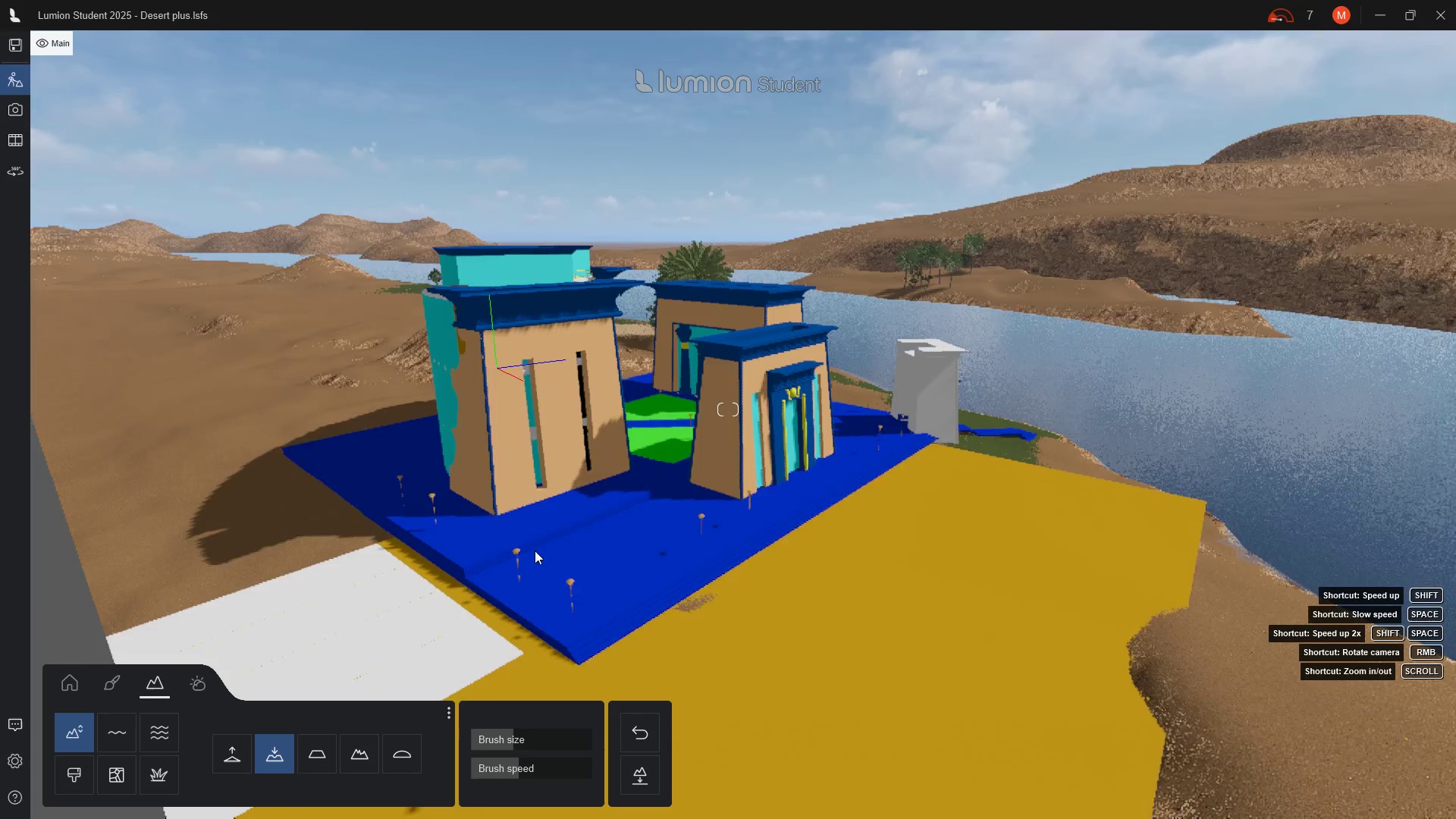 
hold_key(key=D, duration=1.52)
 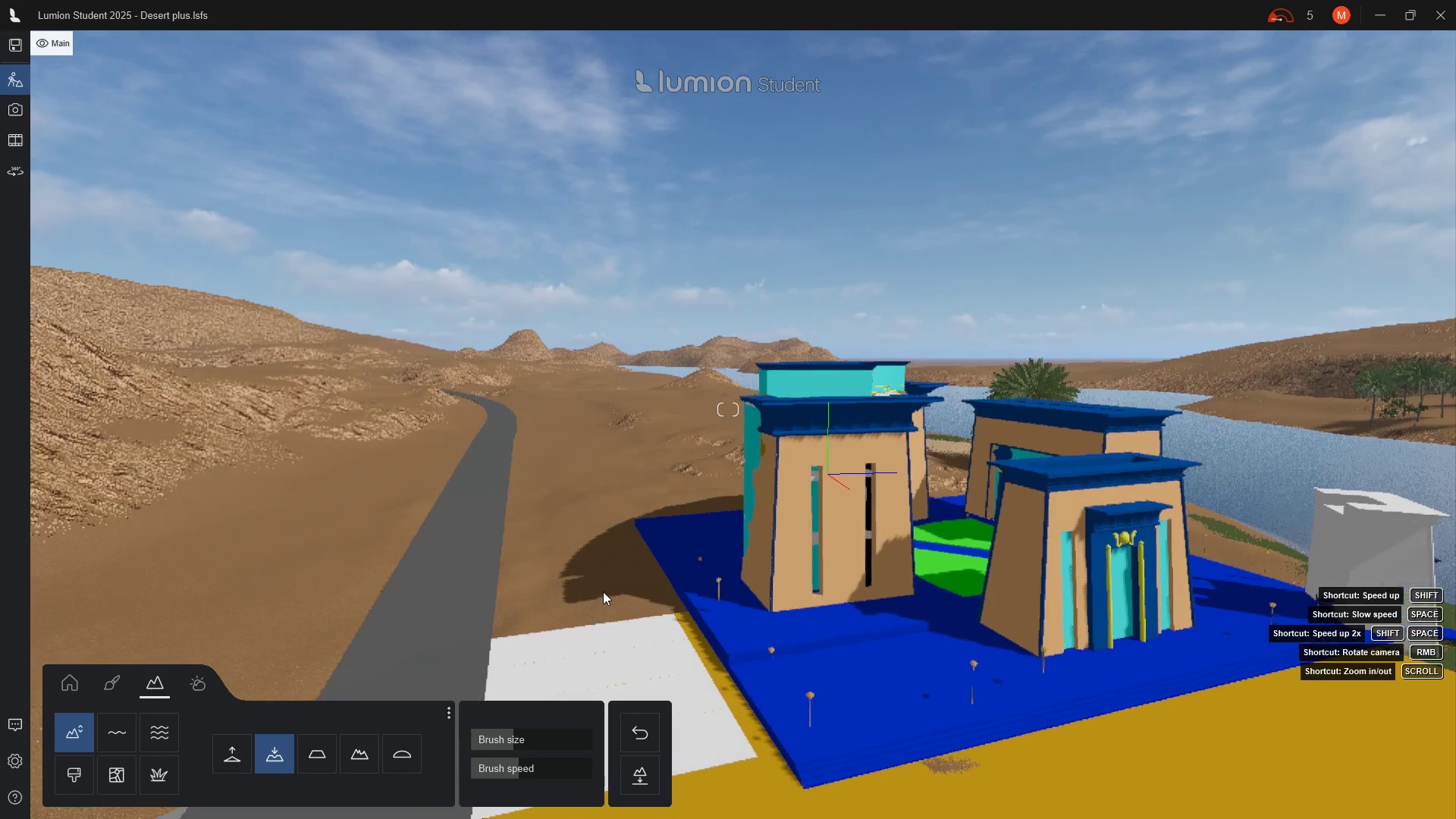 
hold_key(key=D, duration=1.5)
 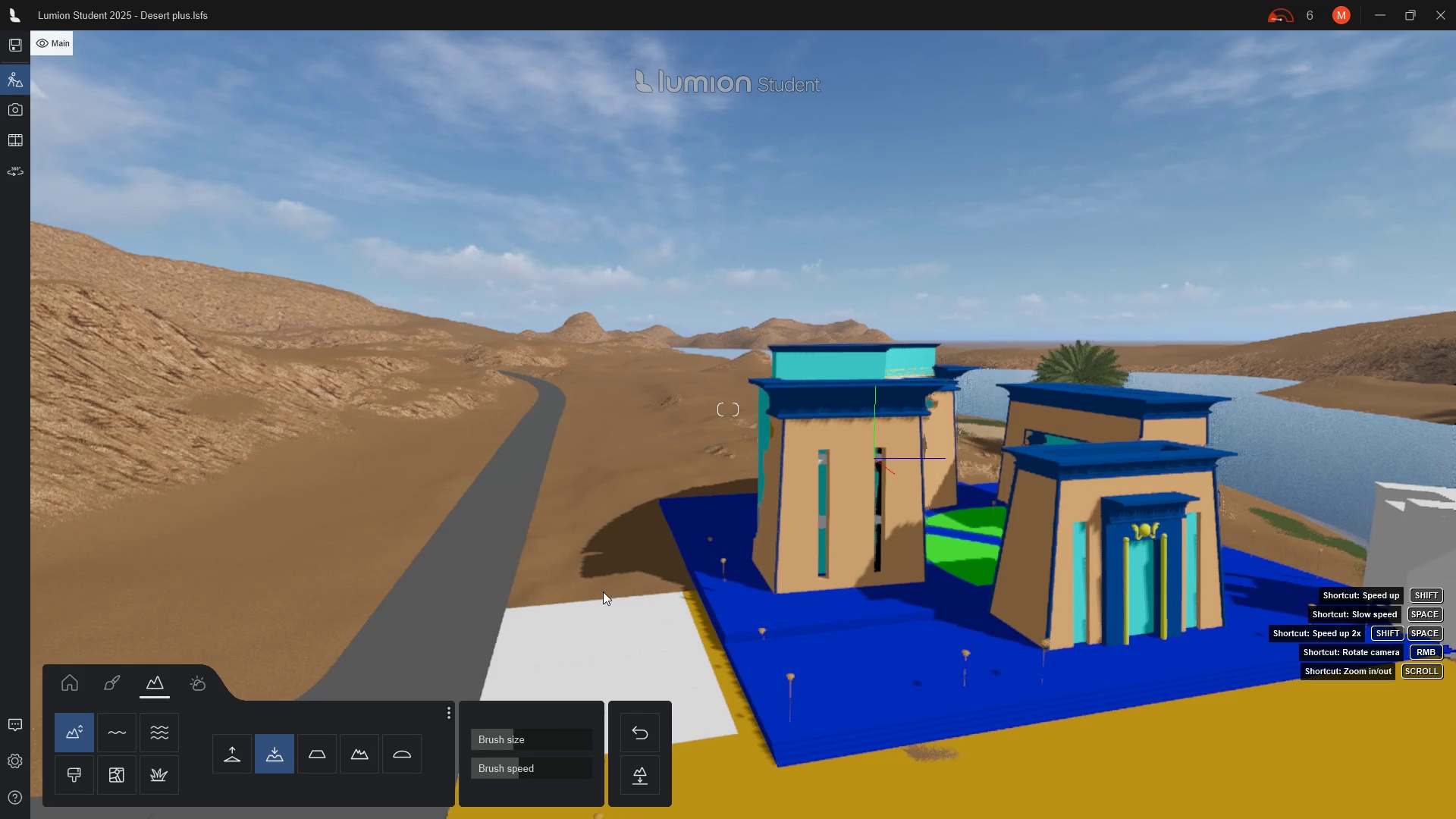 
hold_key(key=D, duration=6.78)
 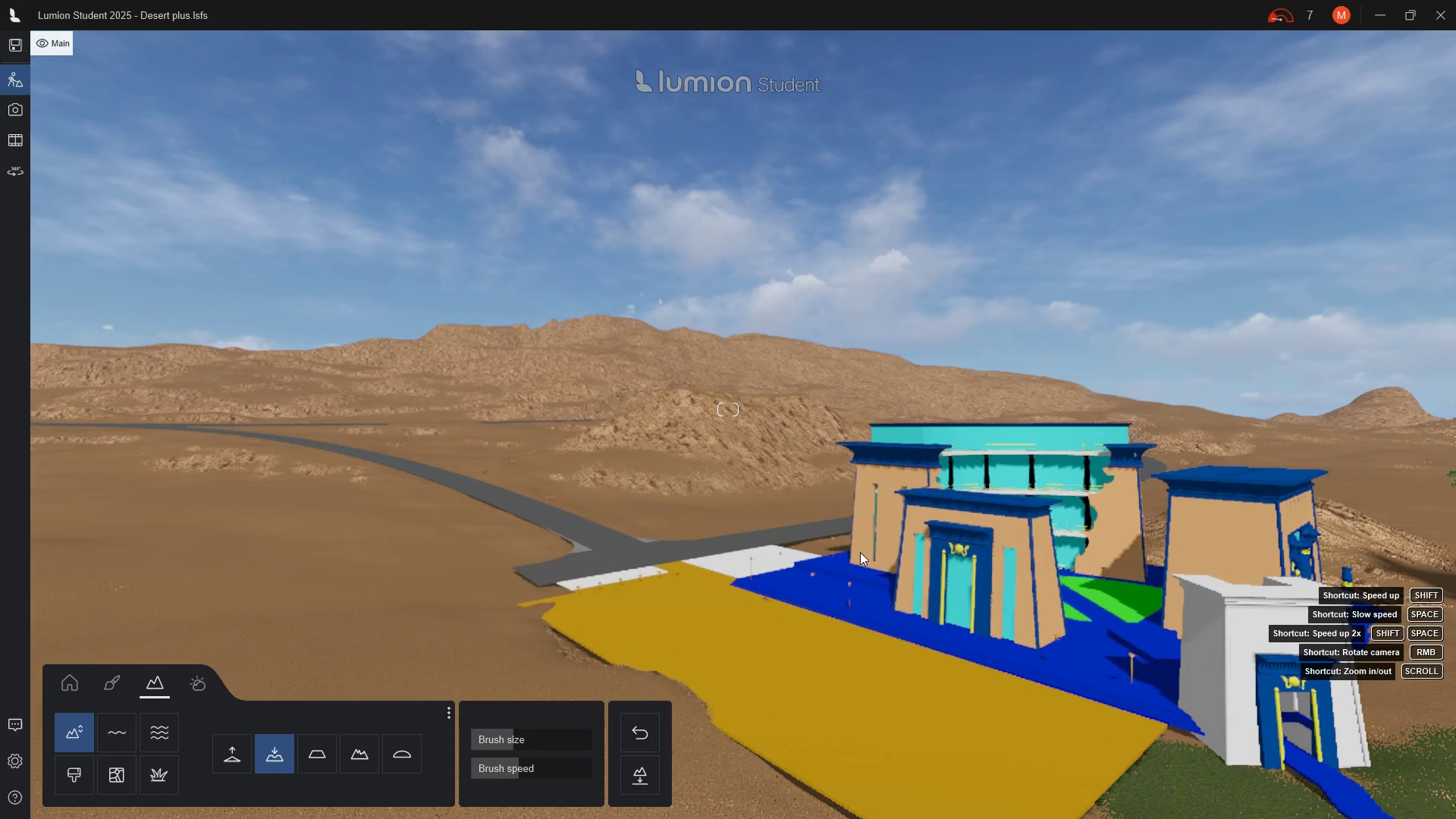 
hold_key(key=ShiftLeft, duration=4.06)
scroll: coordinate [603, 592], scroll_direction: down, amount: 3.0
 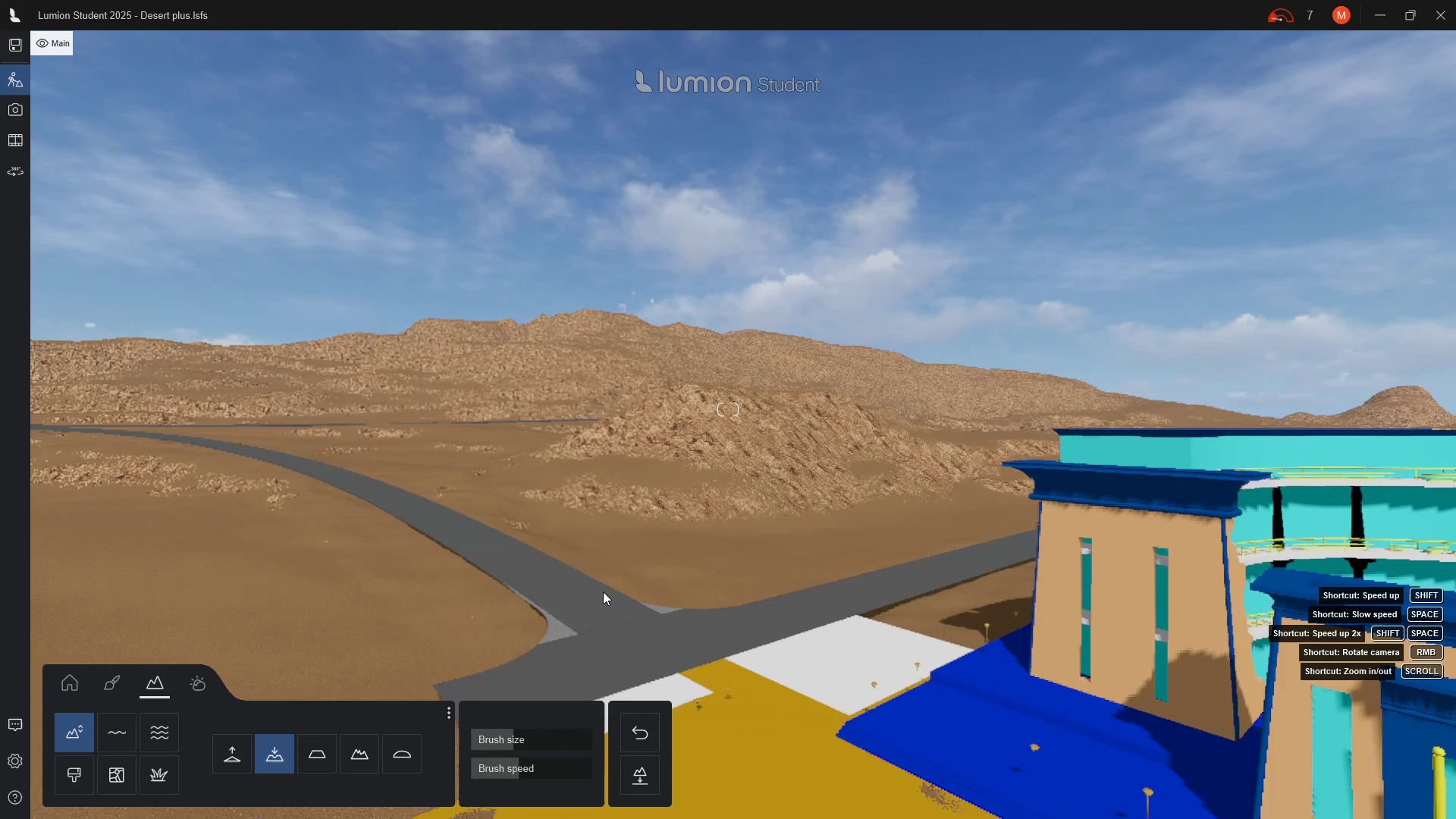 
hold_key(key=Q, duration=1.5)
 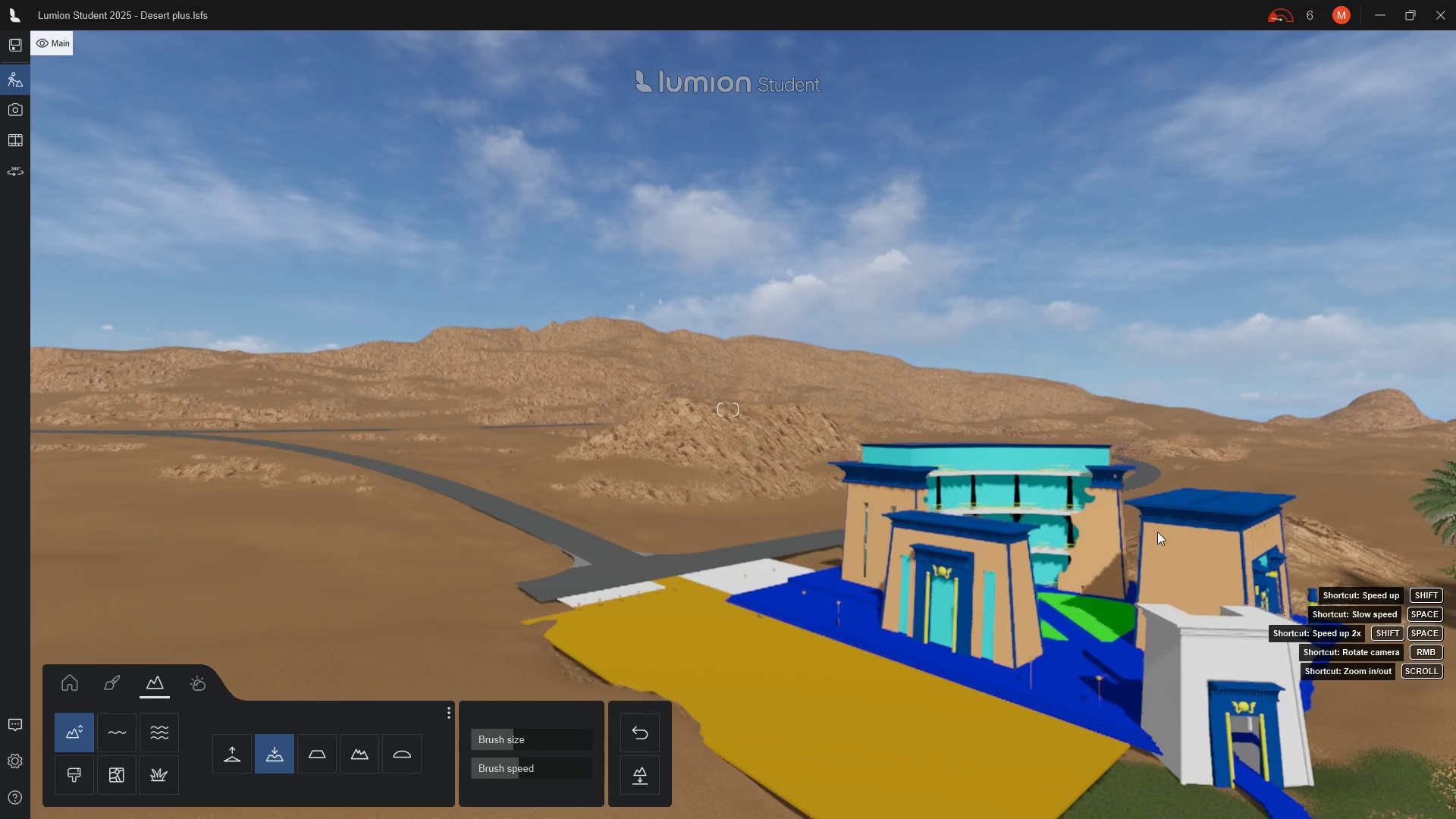 
scroll: coordinate [751, 592], scroll_direction: down, amount: 20.0
 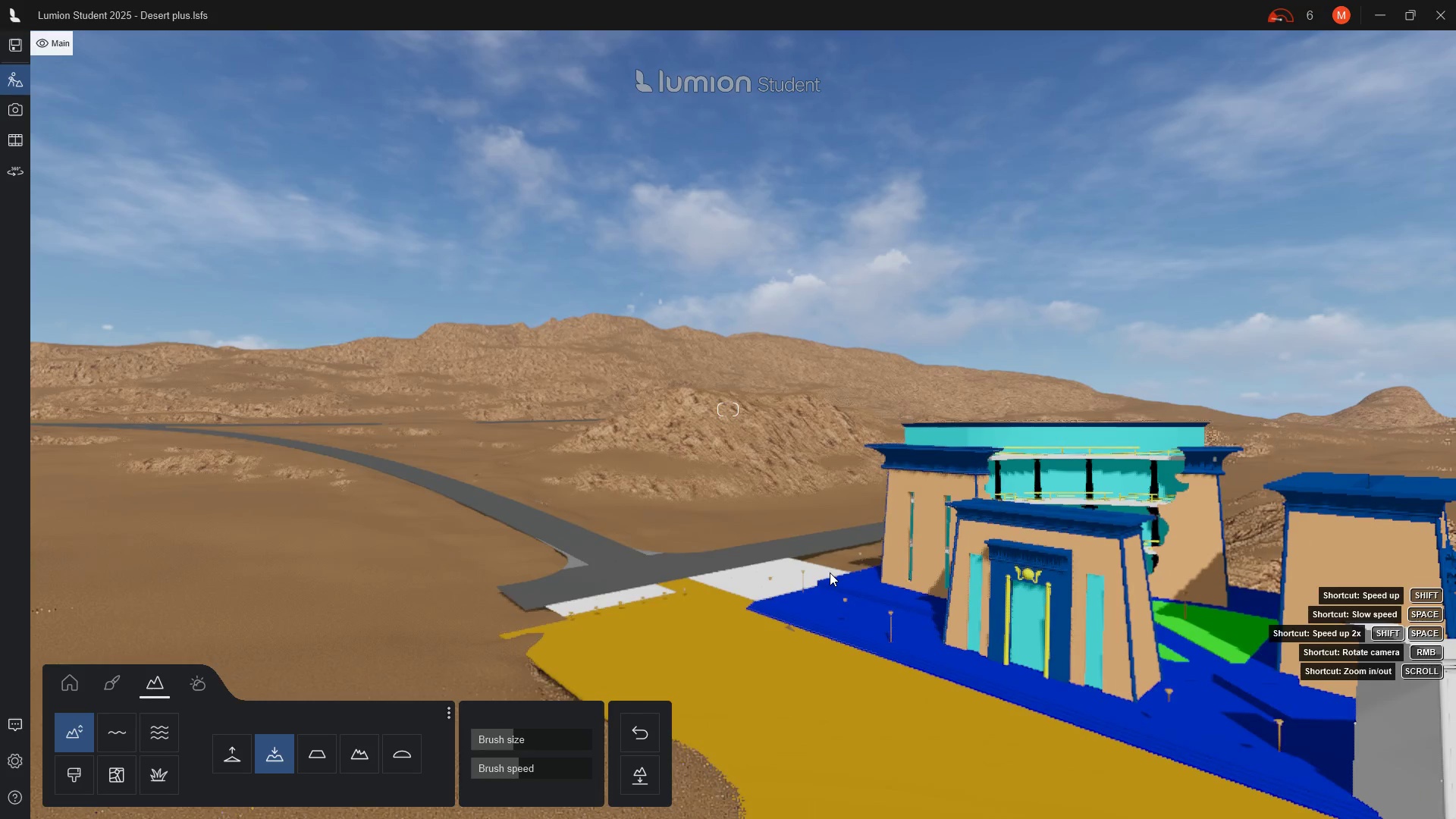 
hold_key(key=Q, duration=1.5)
 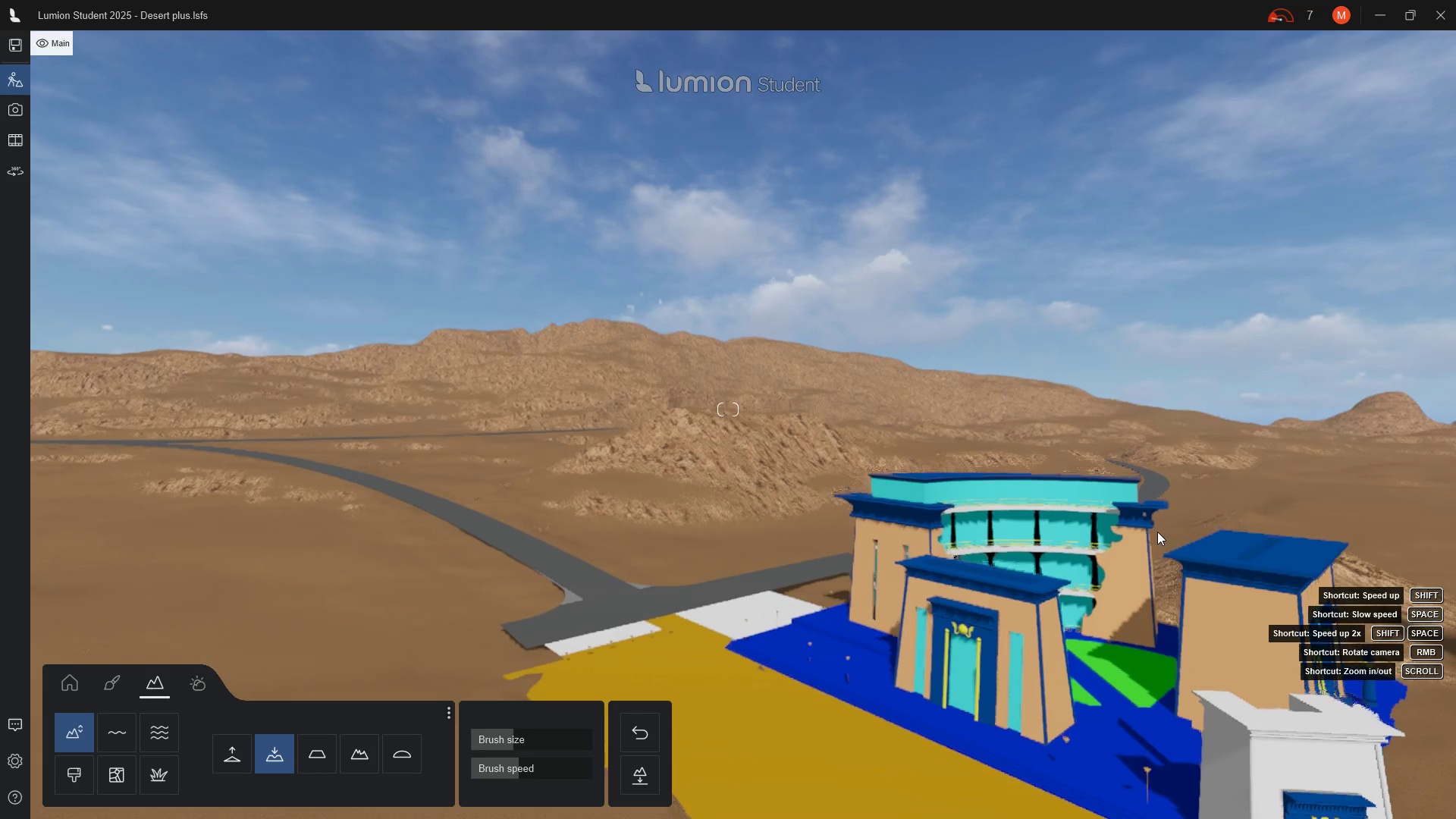 
scroll: coordinate [1157, 532], scroll_direction: up, amount: 2.0
 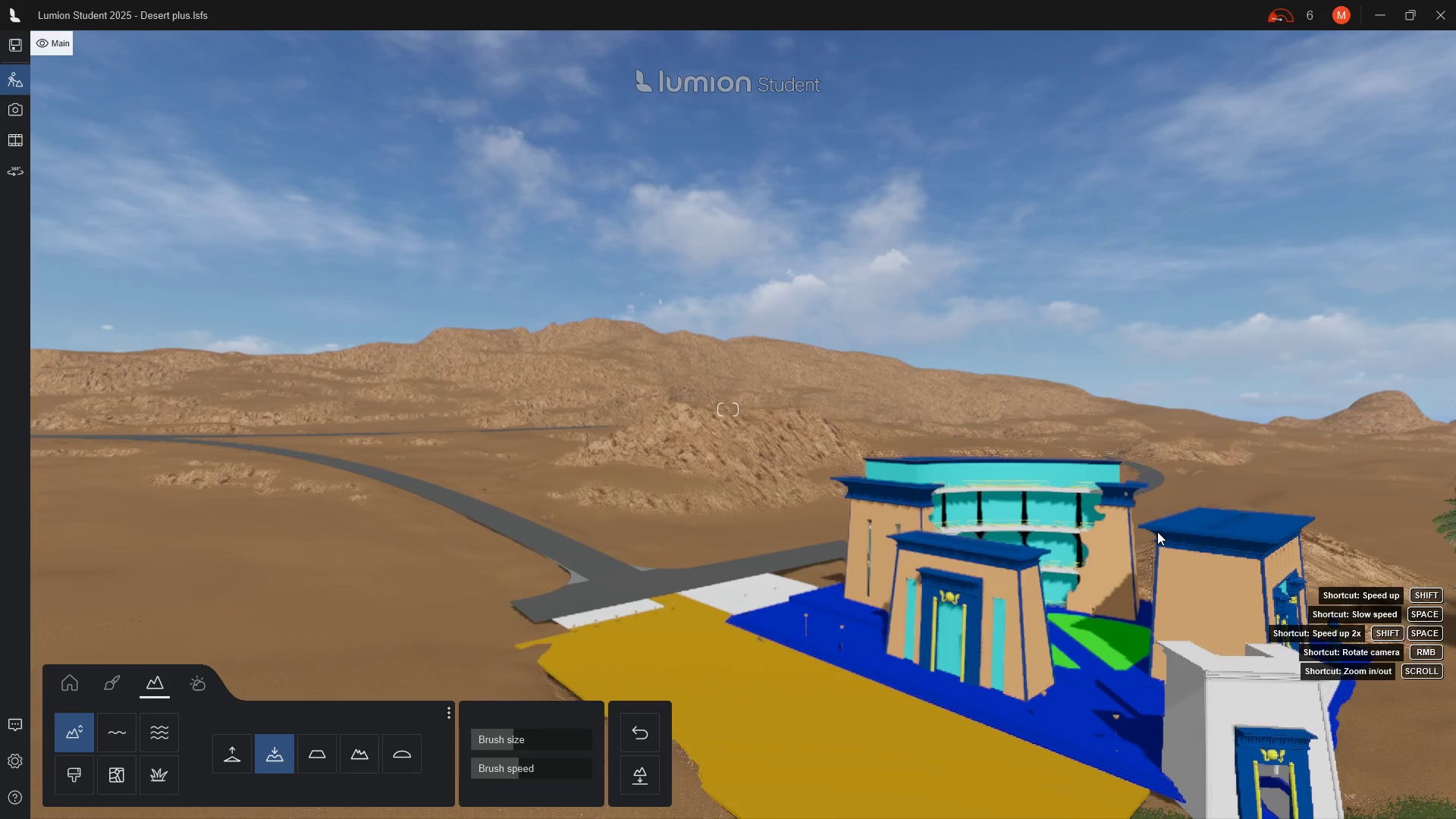 
hold_key(key=Q, duration=1.51)
 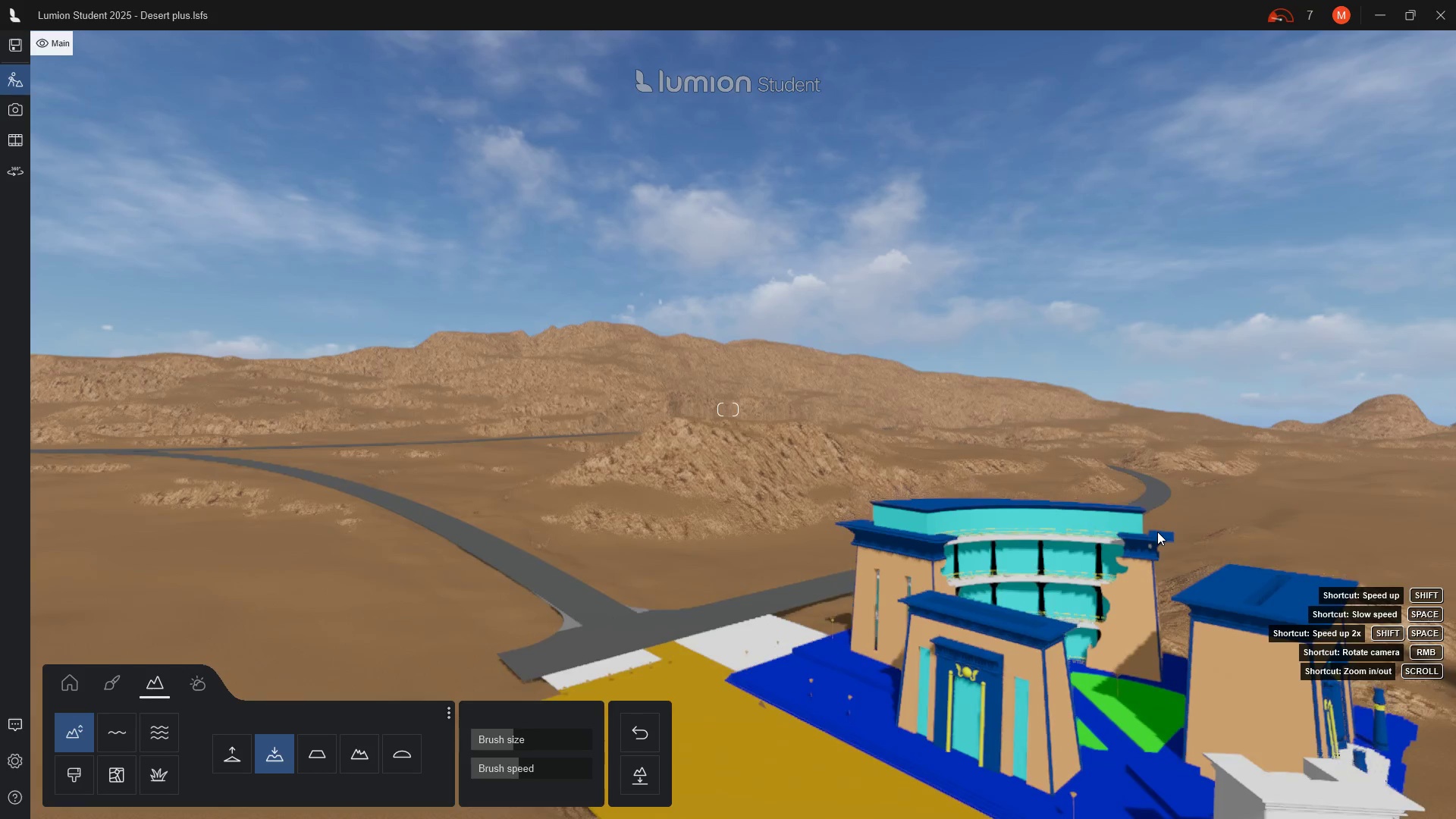 
hold_key(key=Q, duration=1.5)
 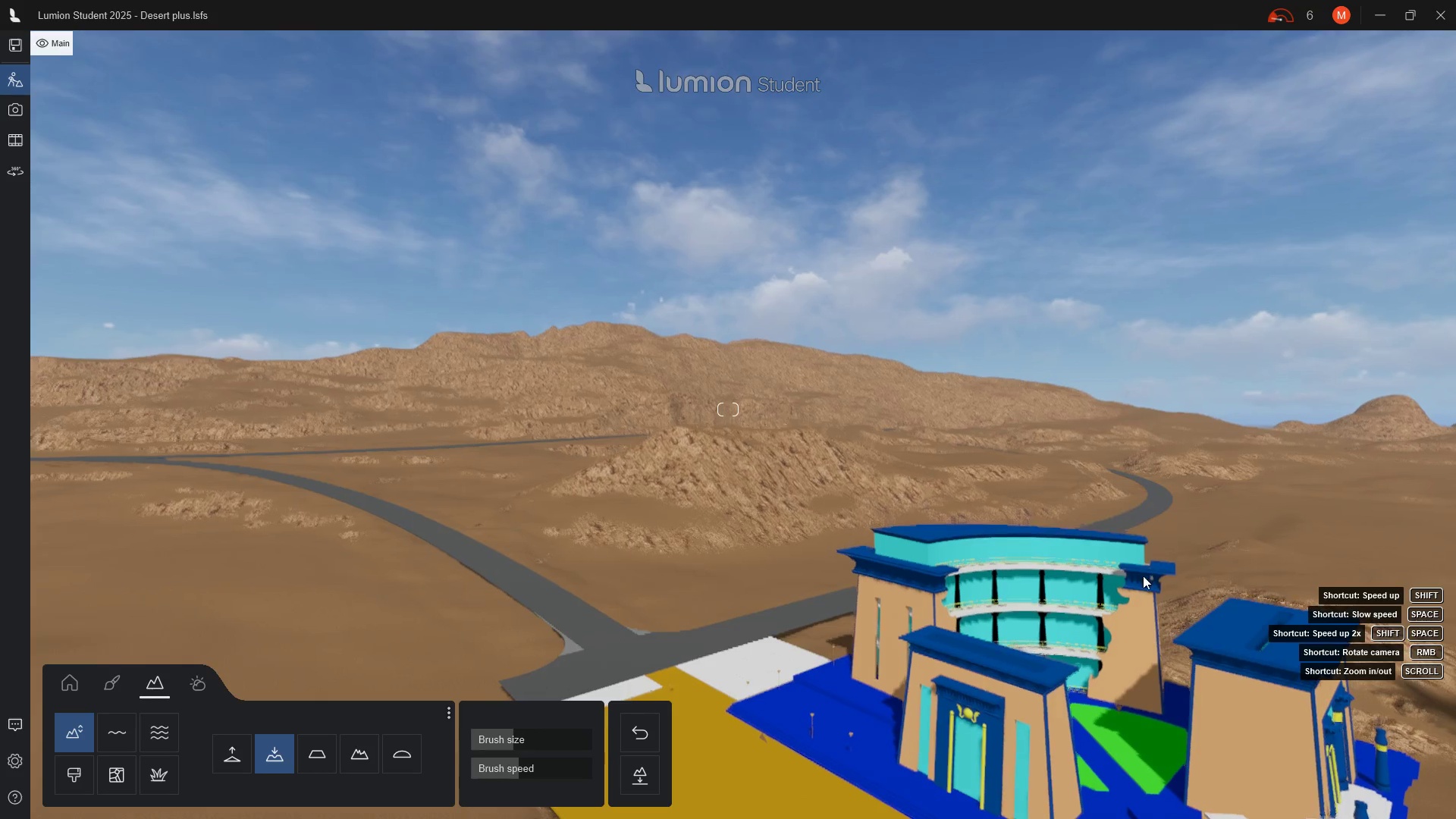 
hold_key(key=Q, duration=1.52)
 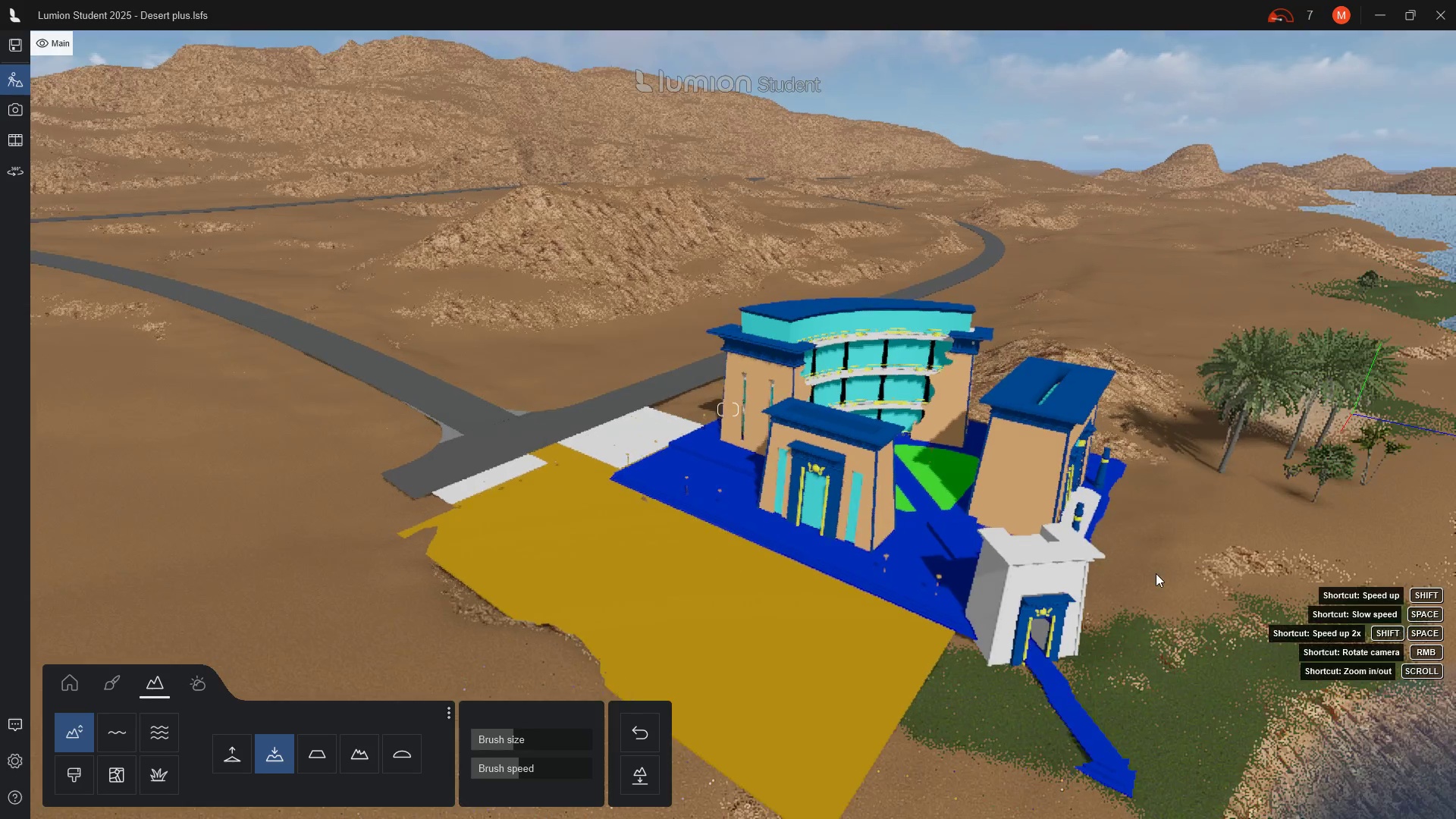 
hold_key(key=Q, duration=1.41)
 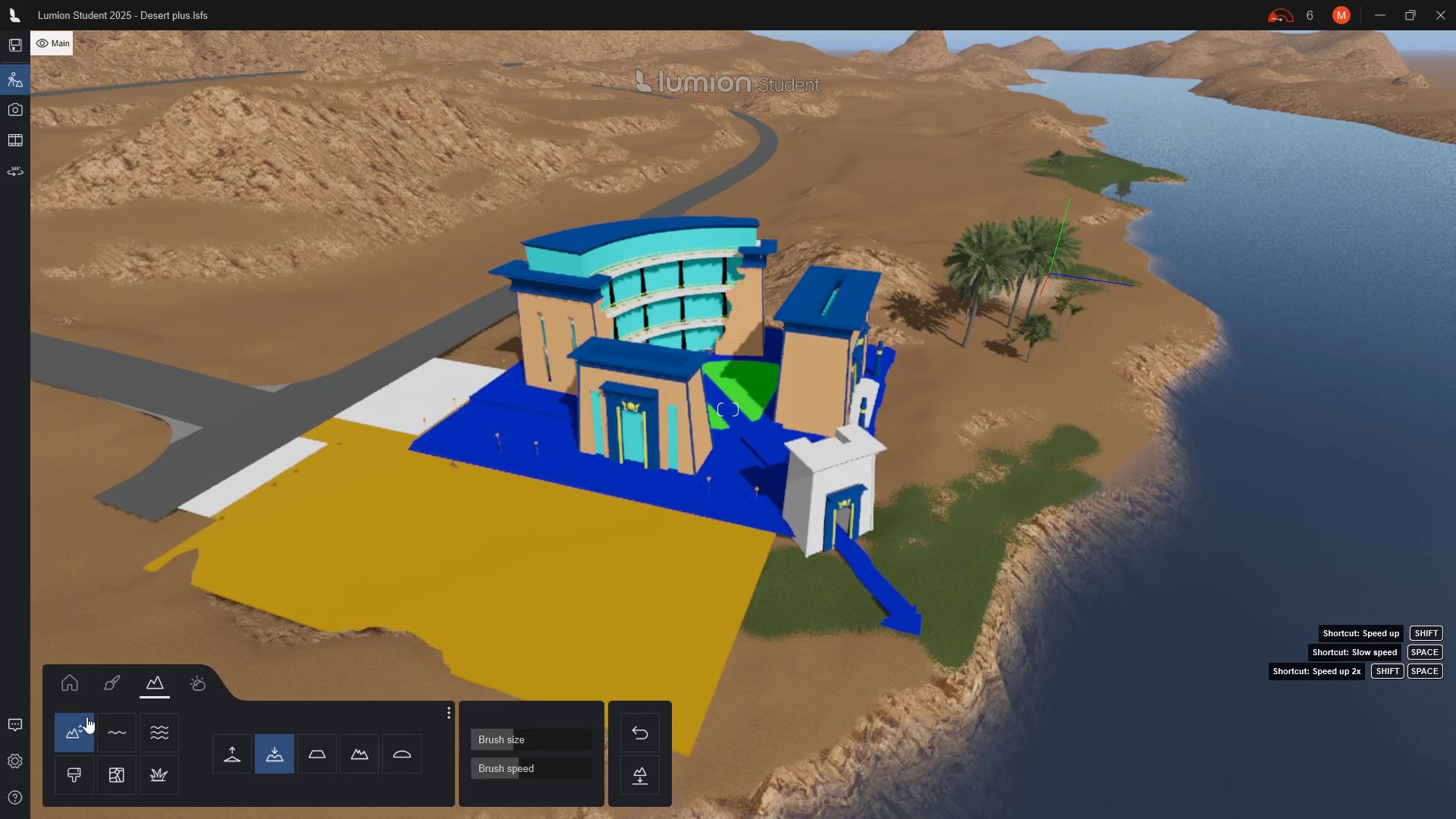 
left_click([121, 688])
 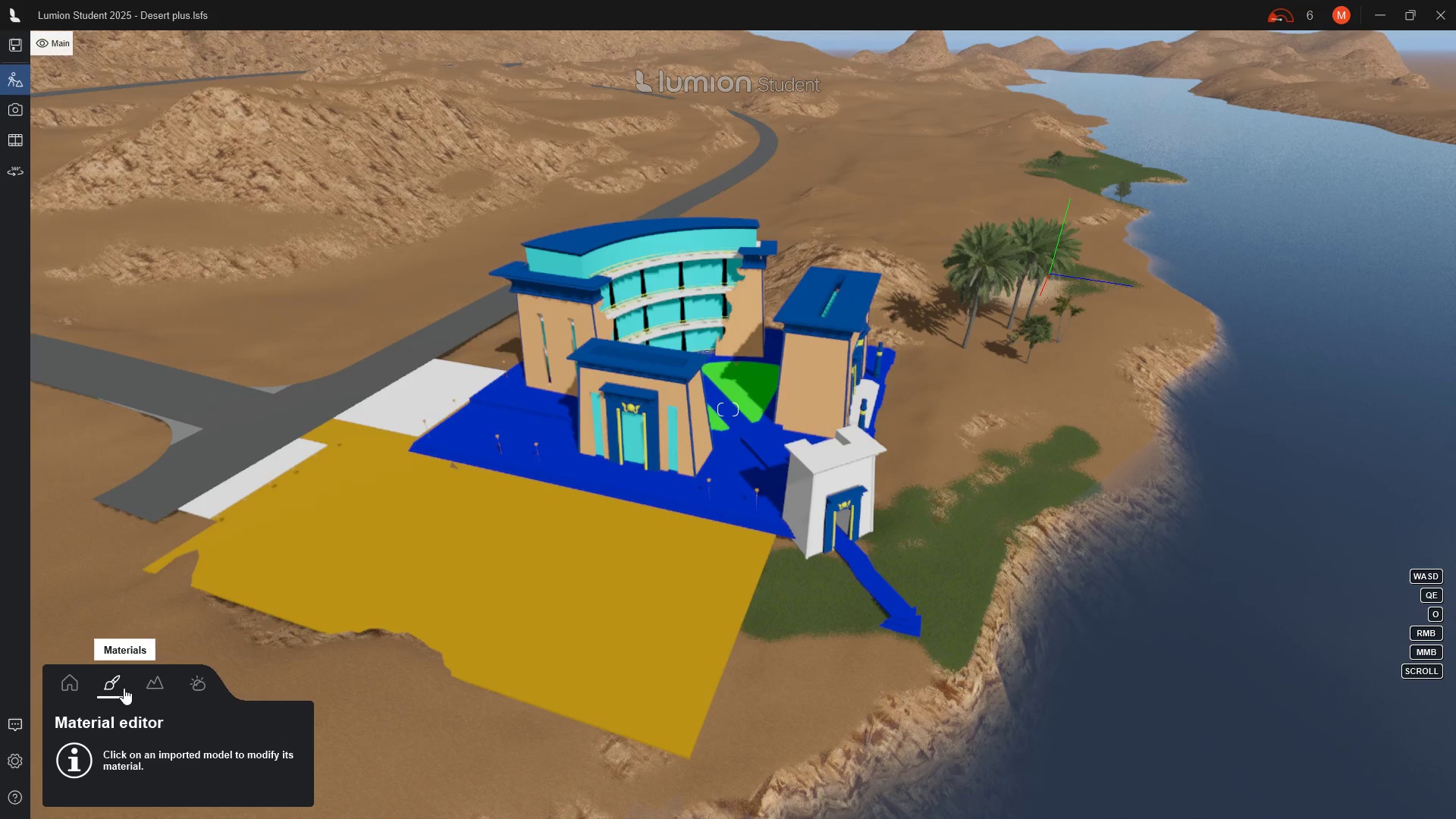 
left_click([155, 688])
 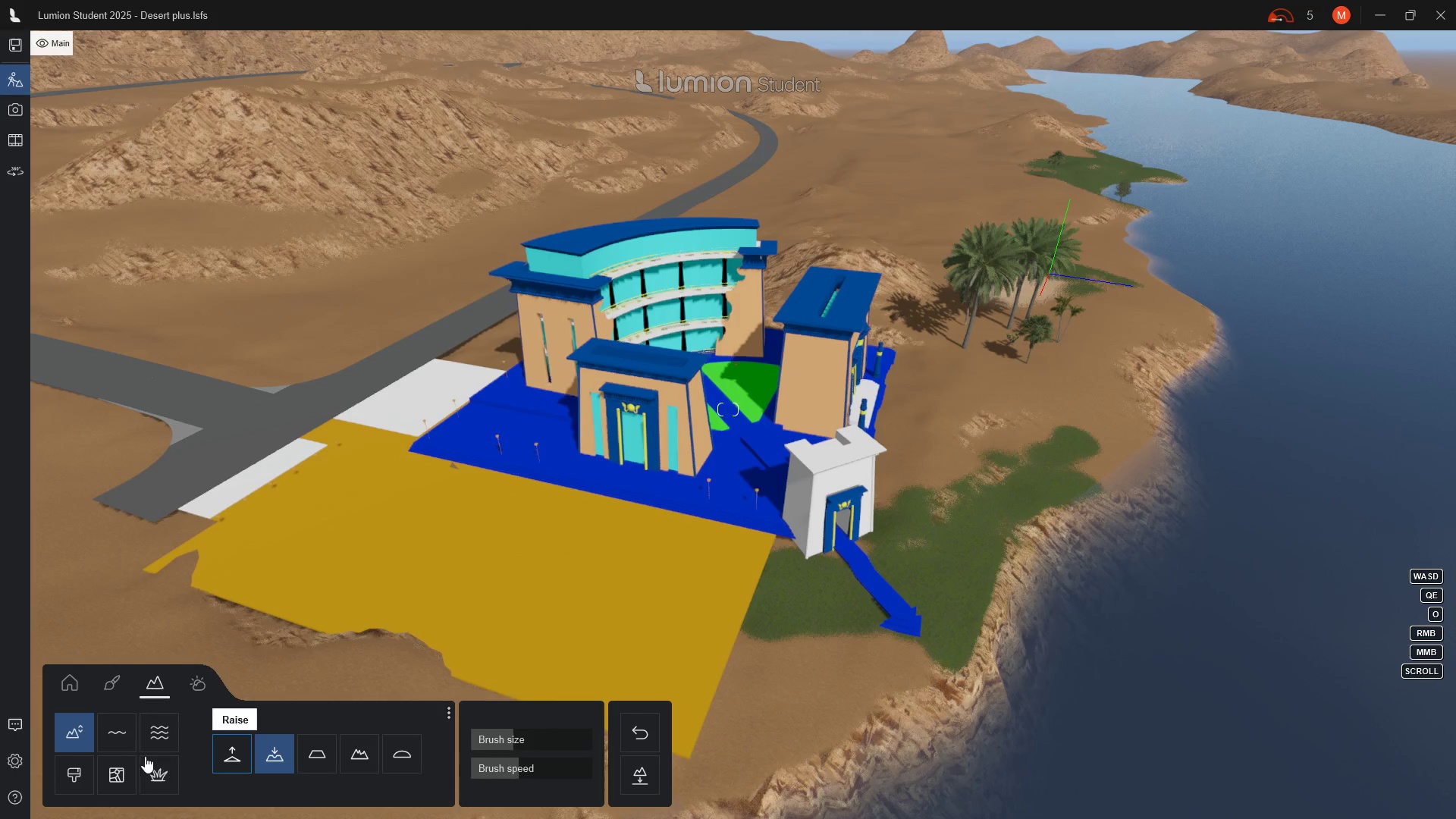 
left_click([71, 782])
 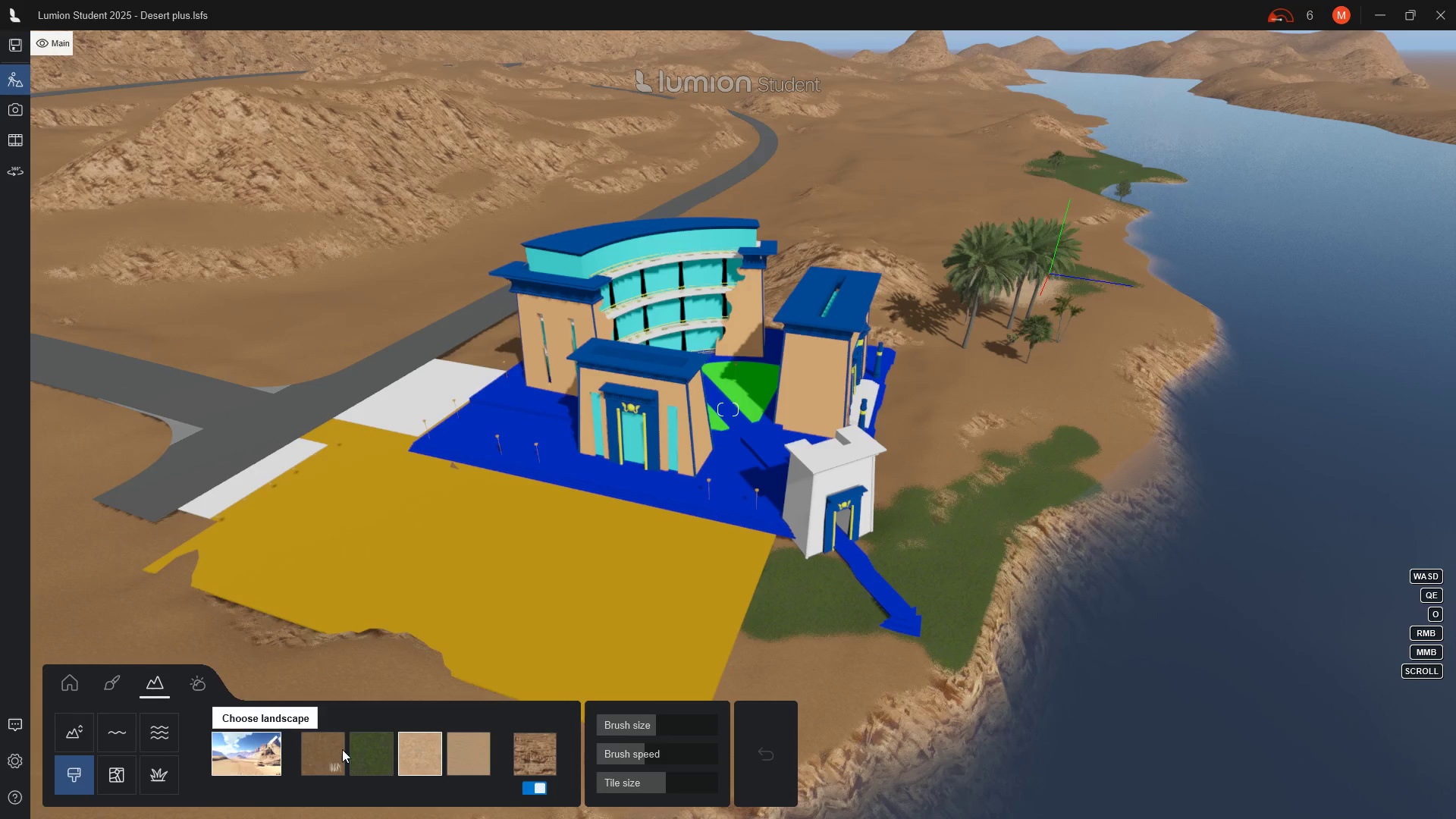 
left_click([362, 754])
 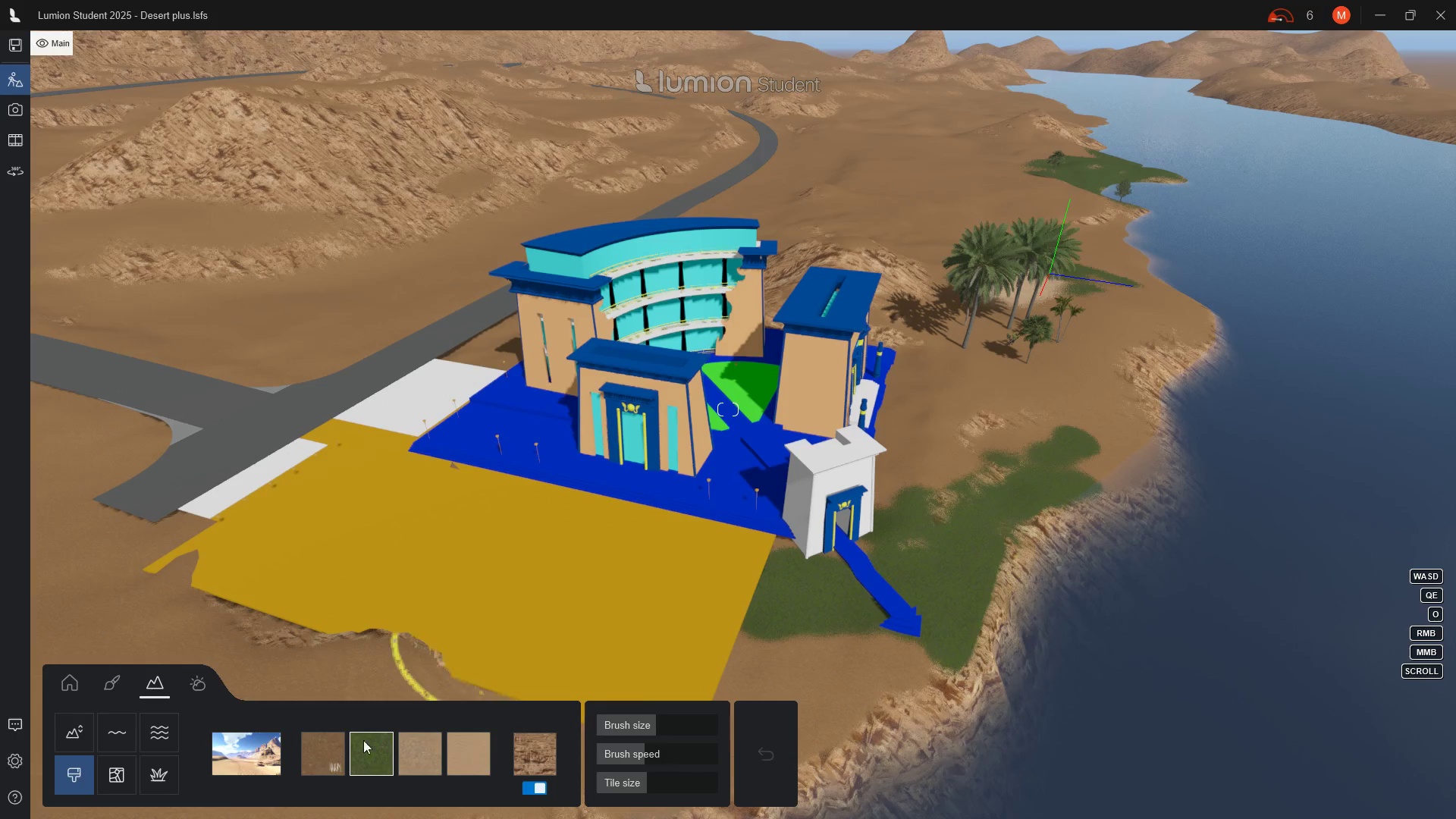 
double_click([366, 755])
 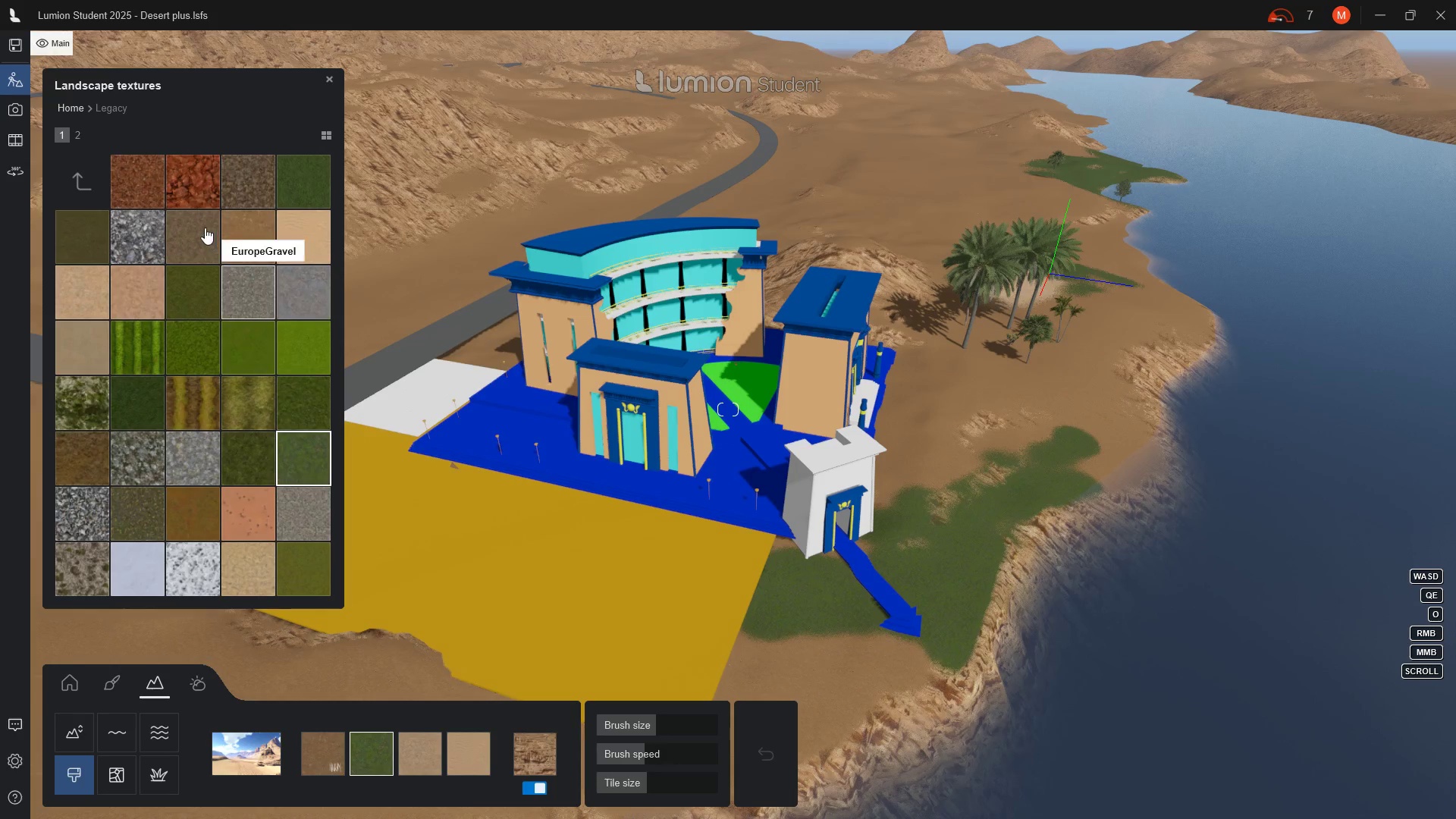 
left_click([300, 407])
 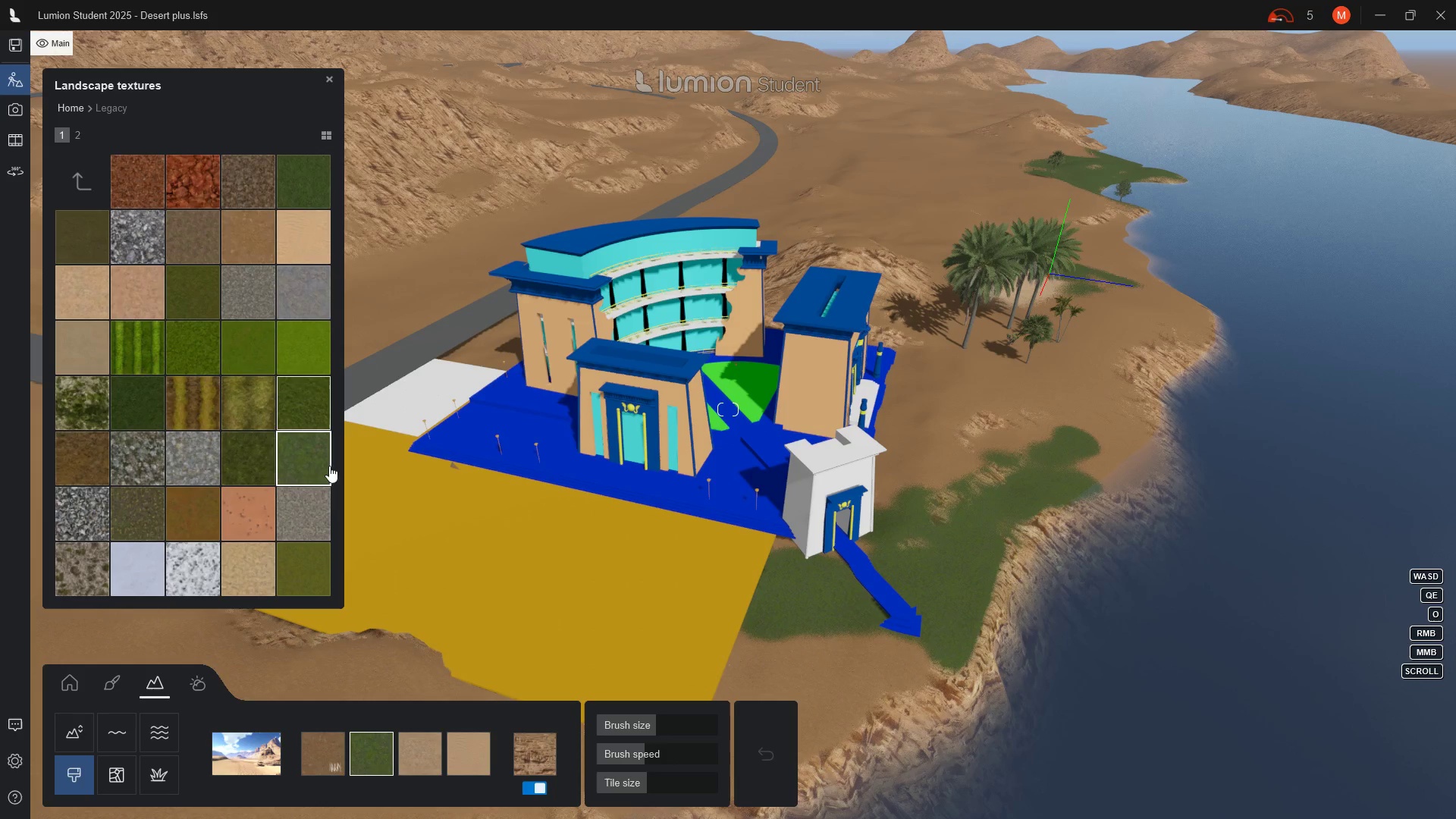 
mouse_move([315, 449])
 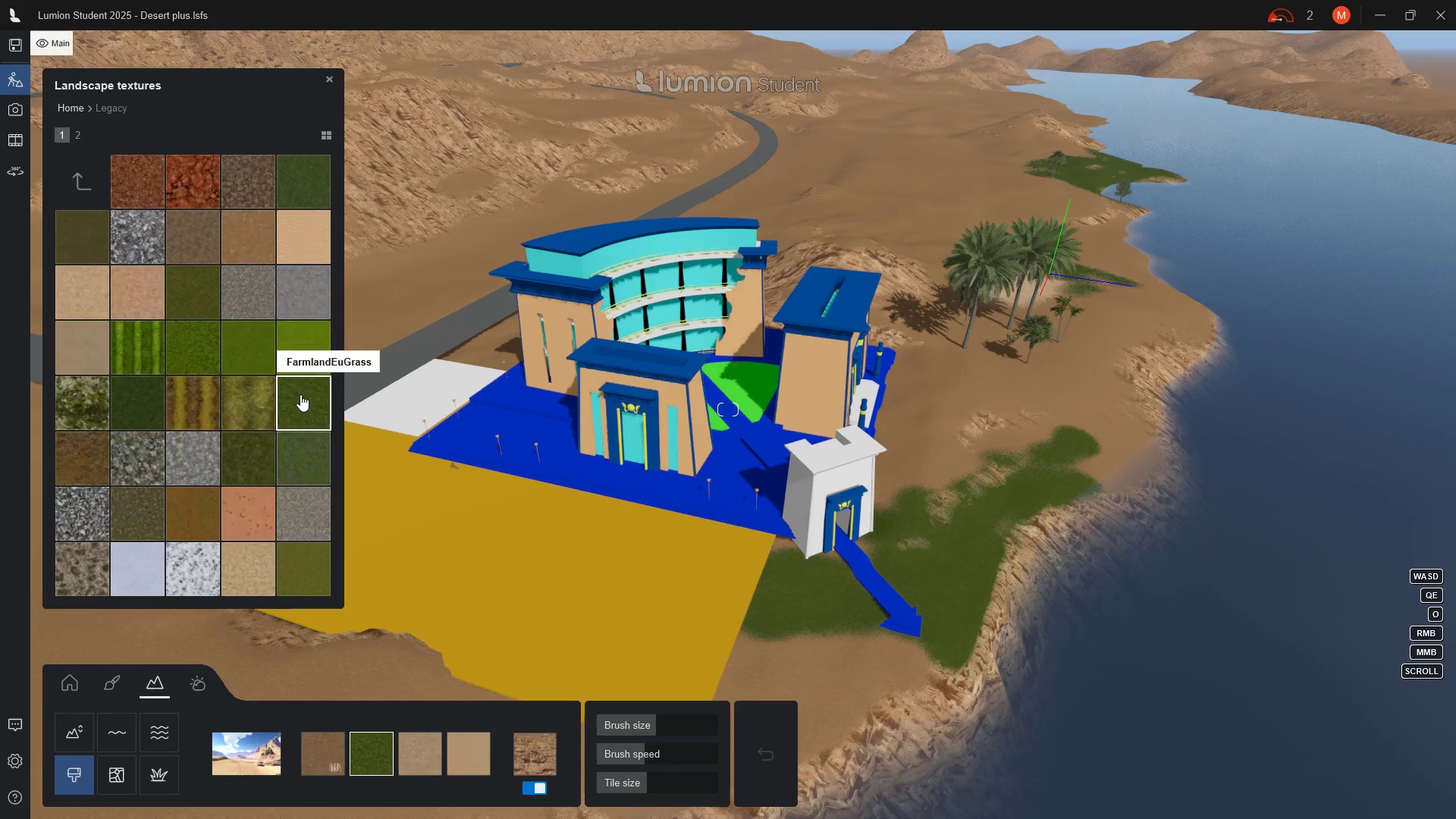 
left_click([300, 394])
 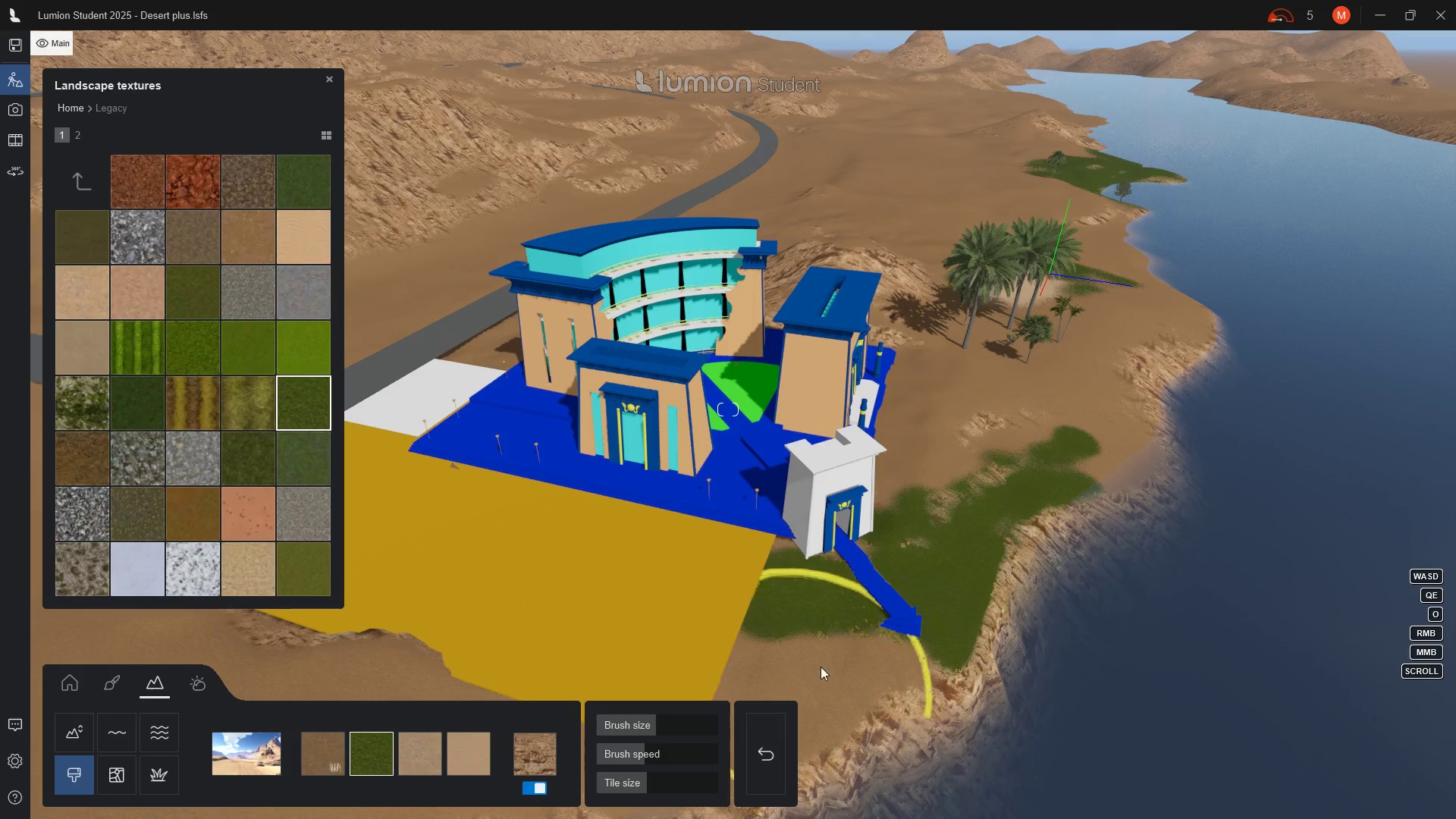 
wait(8.73)
 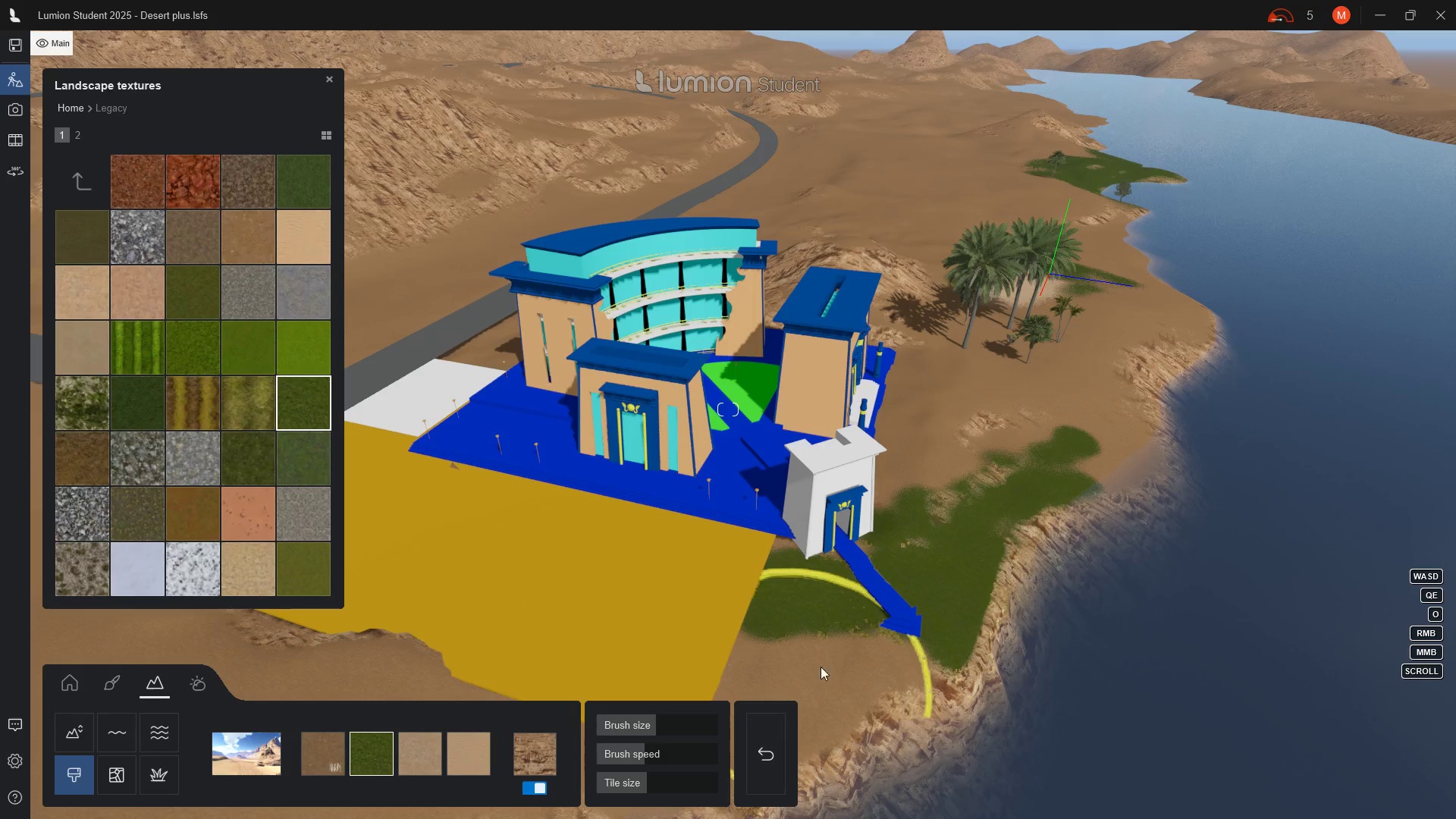 
left_click_drag(start_coordinate=[805, 700], to_coordinate=[842, 695])
 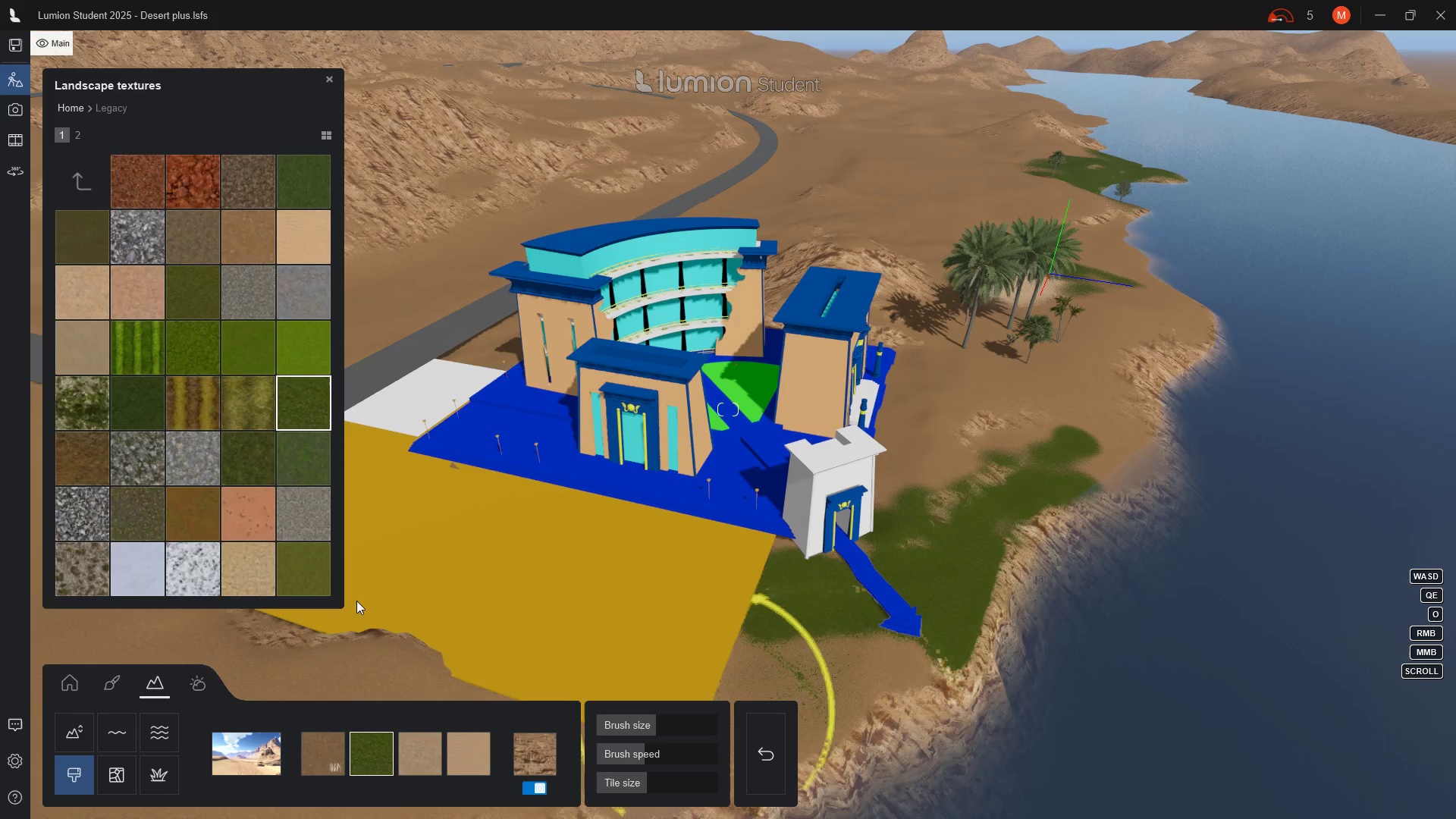 
left_click([317, 471])
 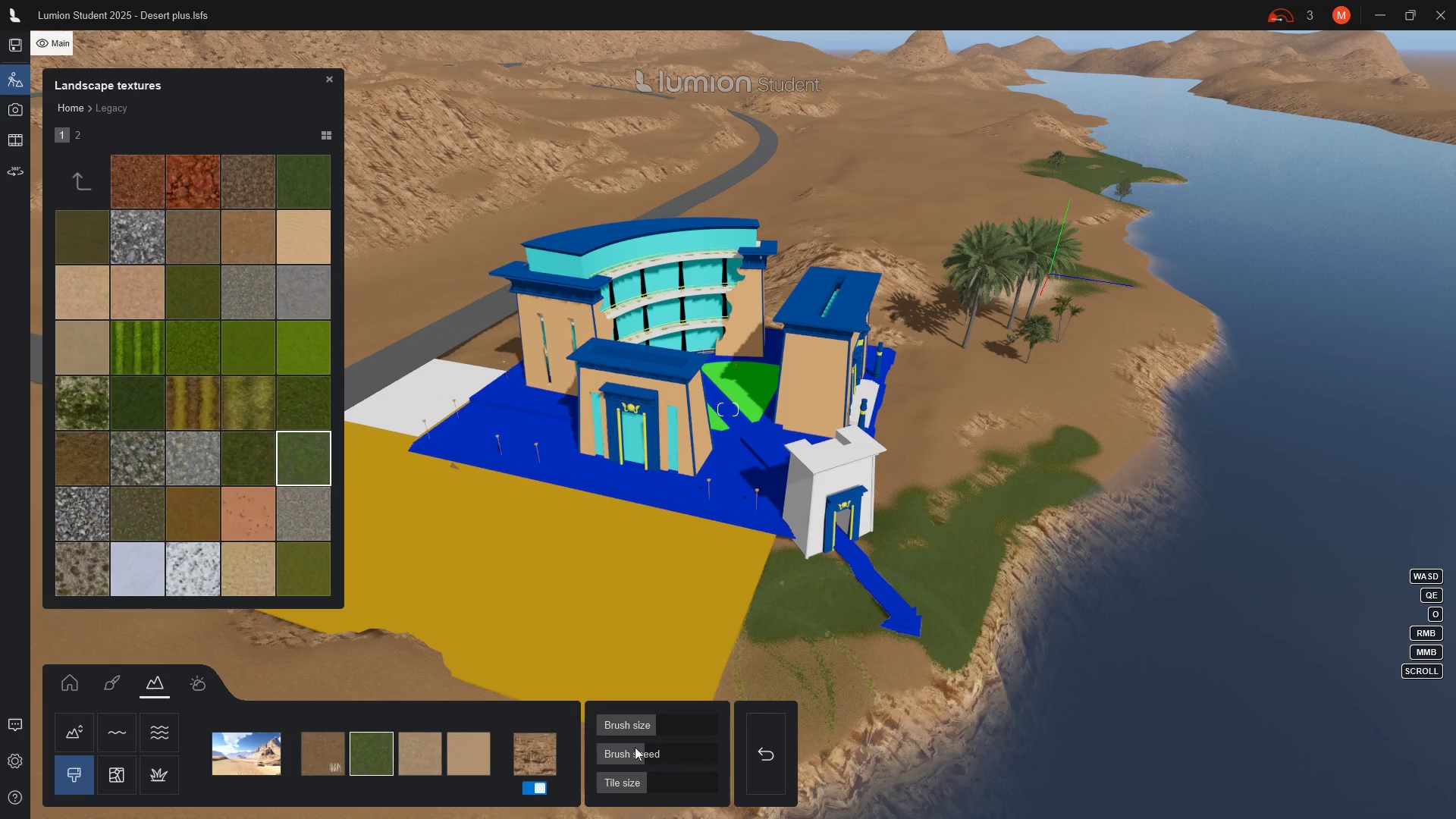 
left_click_drag(start_coordinate=[644, 759], to_coordinate=[668, 758])
 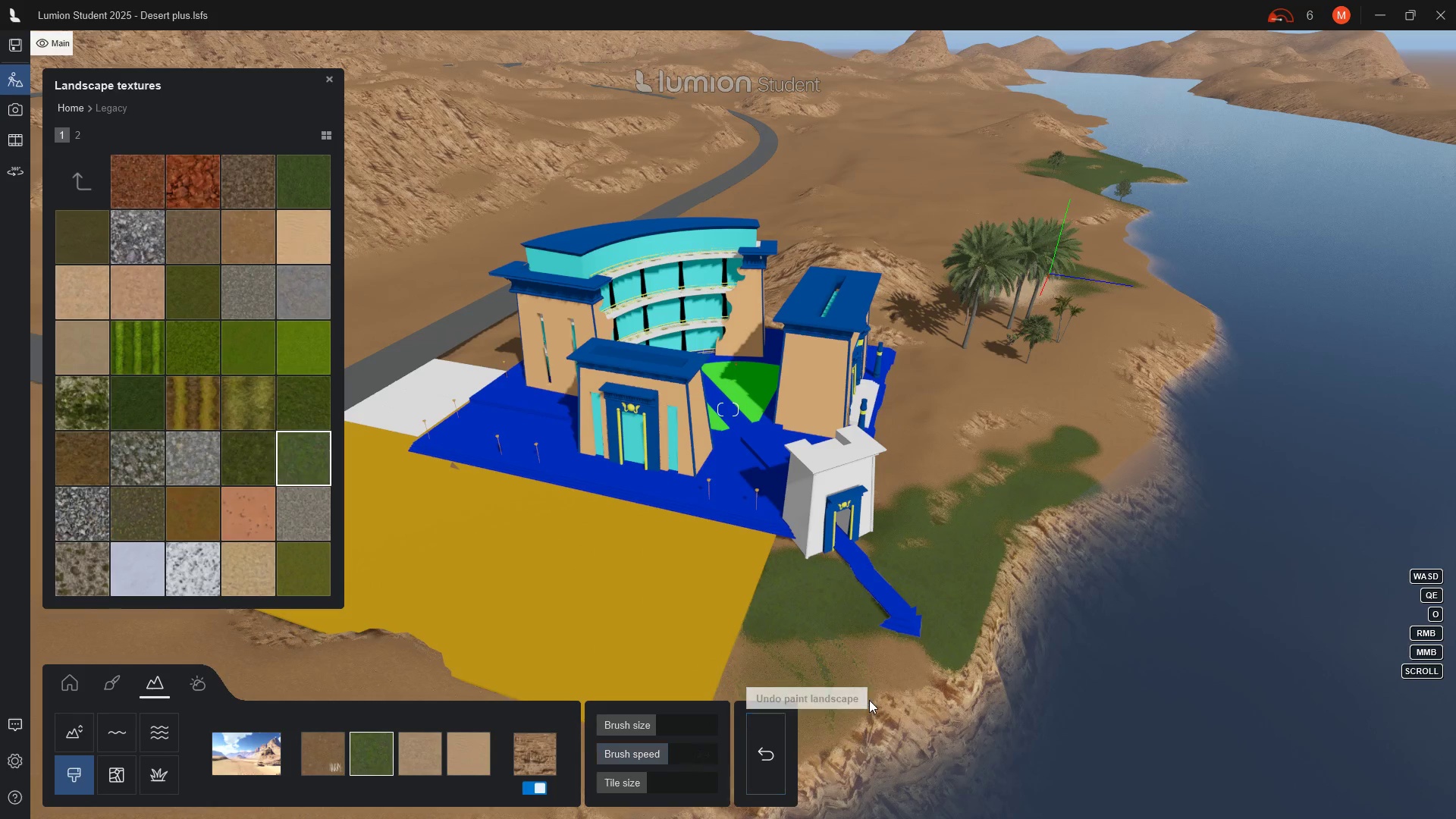 
left_click_drag(start_coordinate=[873, 700], to_coordinate=[960, 360])
 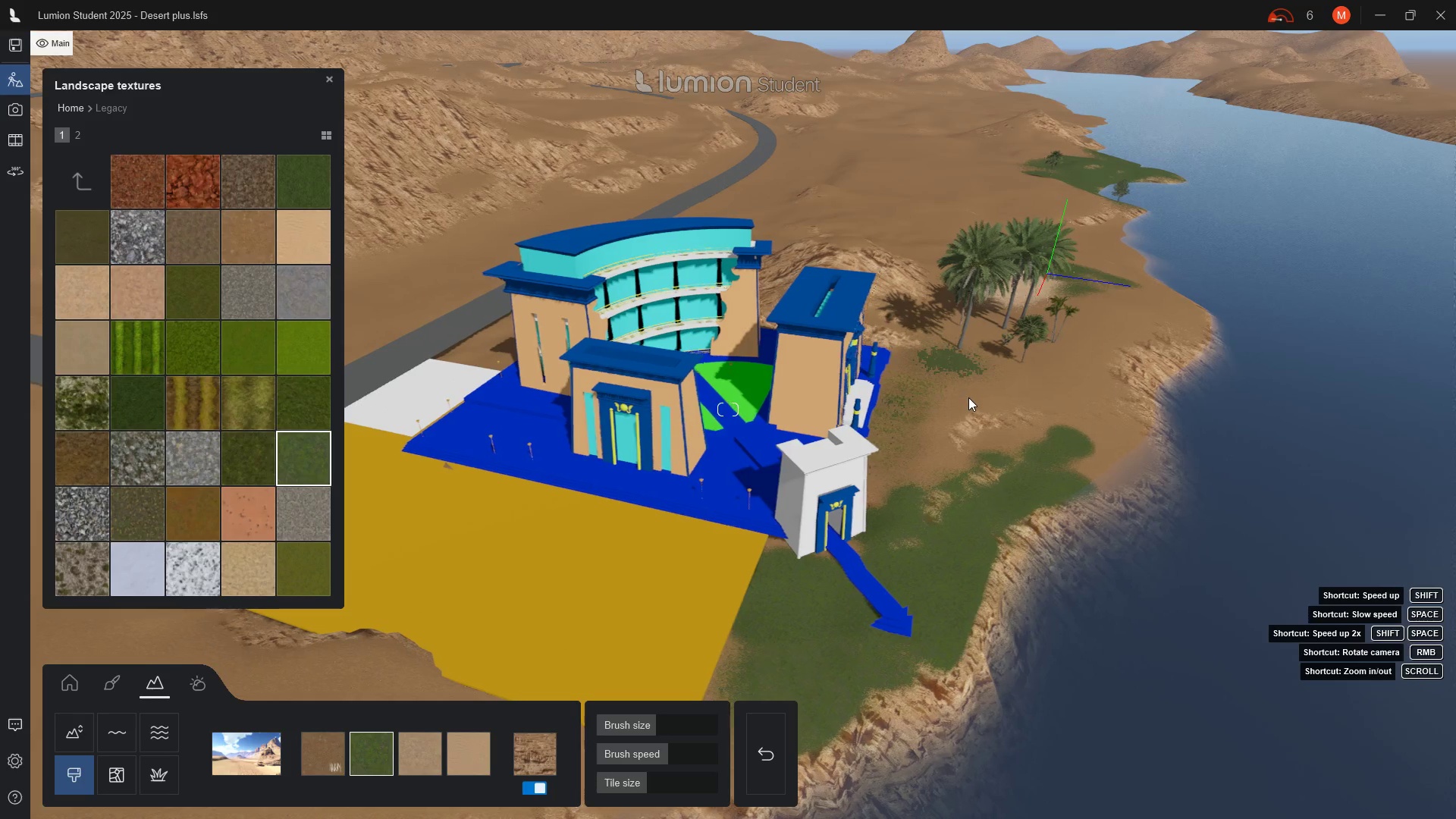 
hold_key(key=D, duration=1.52)
 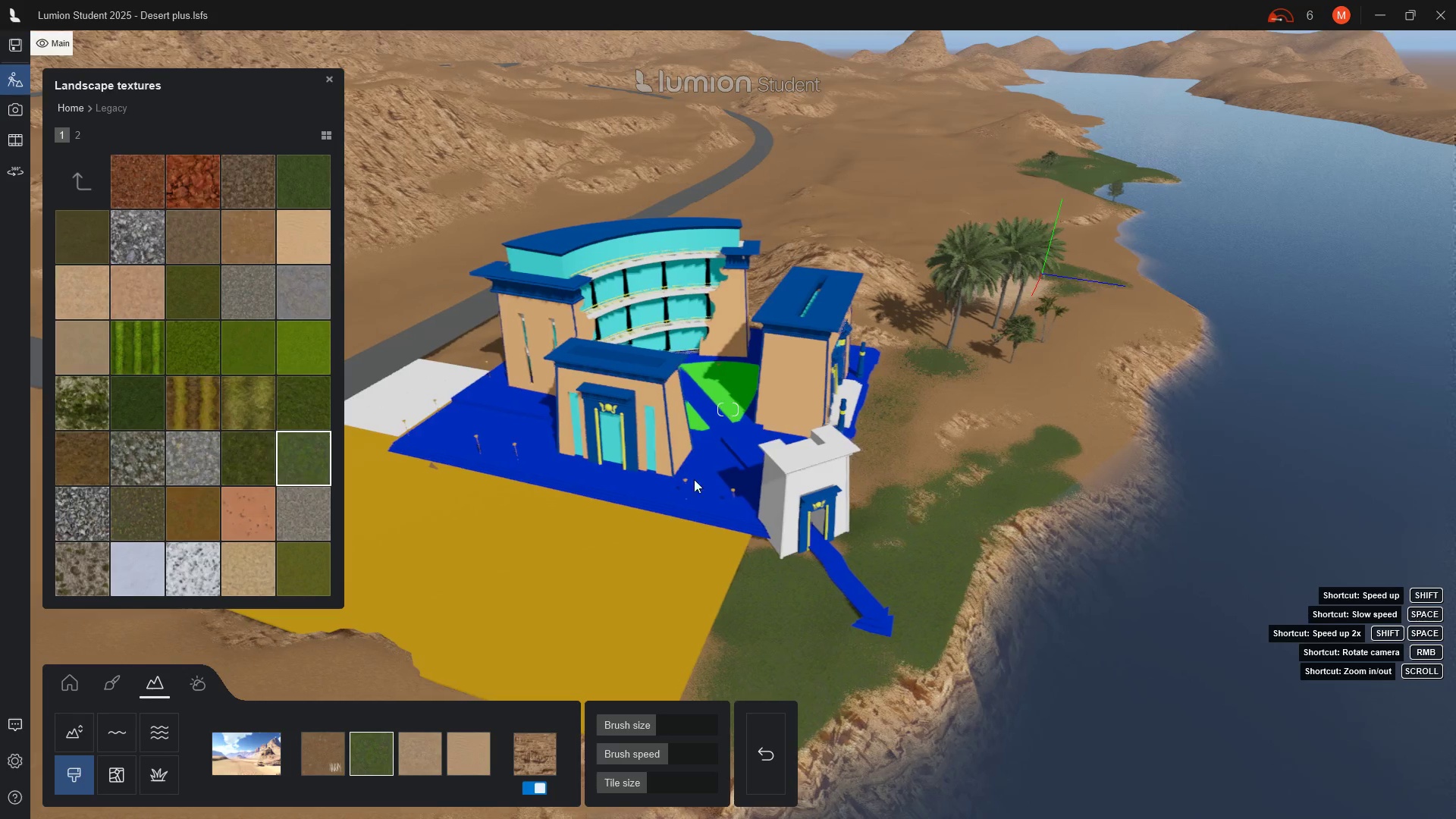 
hold_key(key=D, duration=1.52)
 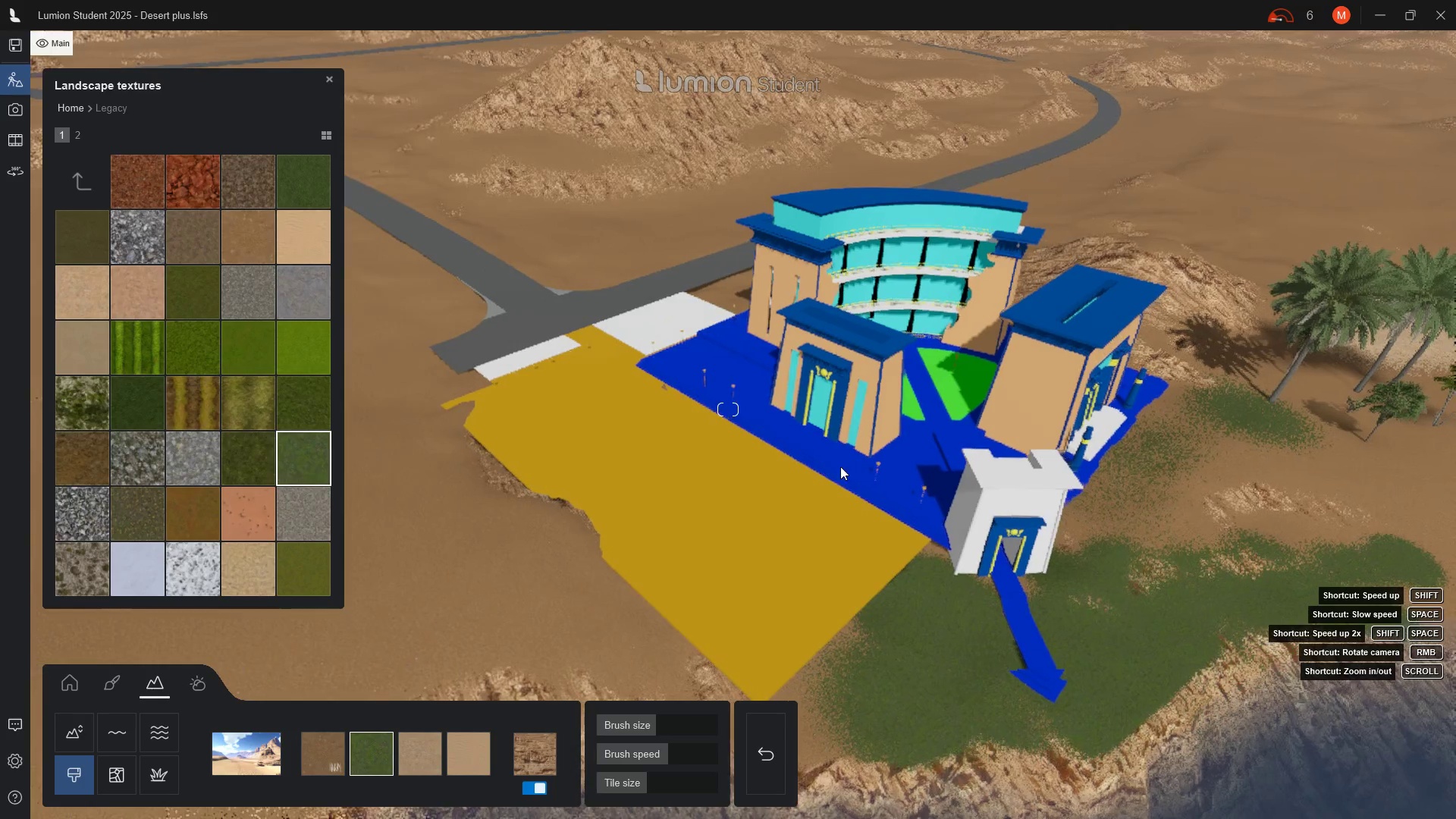 
hold_key(key=D, duration=6.64)
 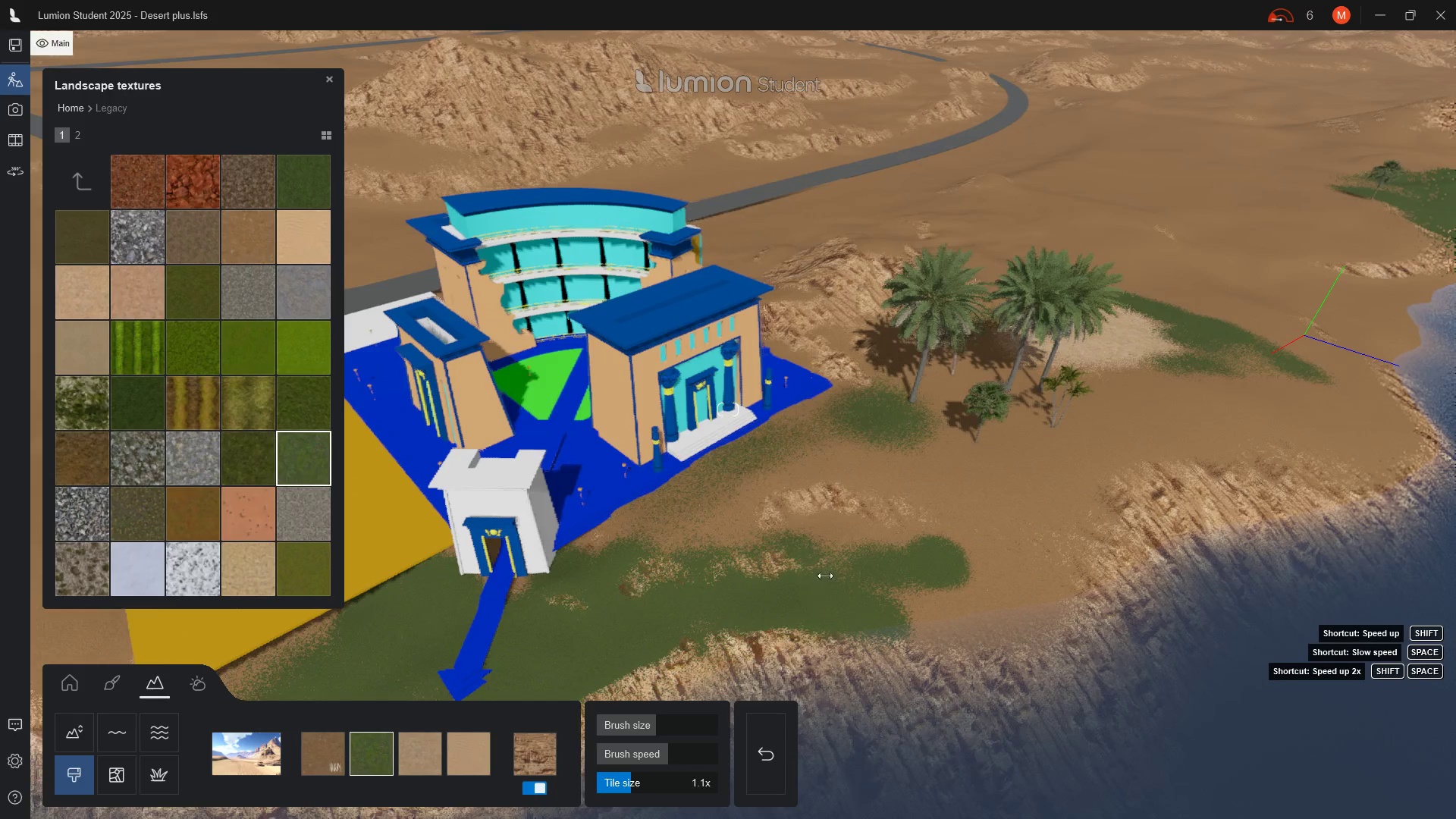 
hold_key(key=ShiftLeft, duration=6.38)
left_click_drag(start_coordinate=[1173, 475], to_coordinate=[1156, 514])
 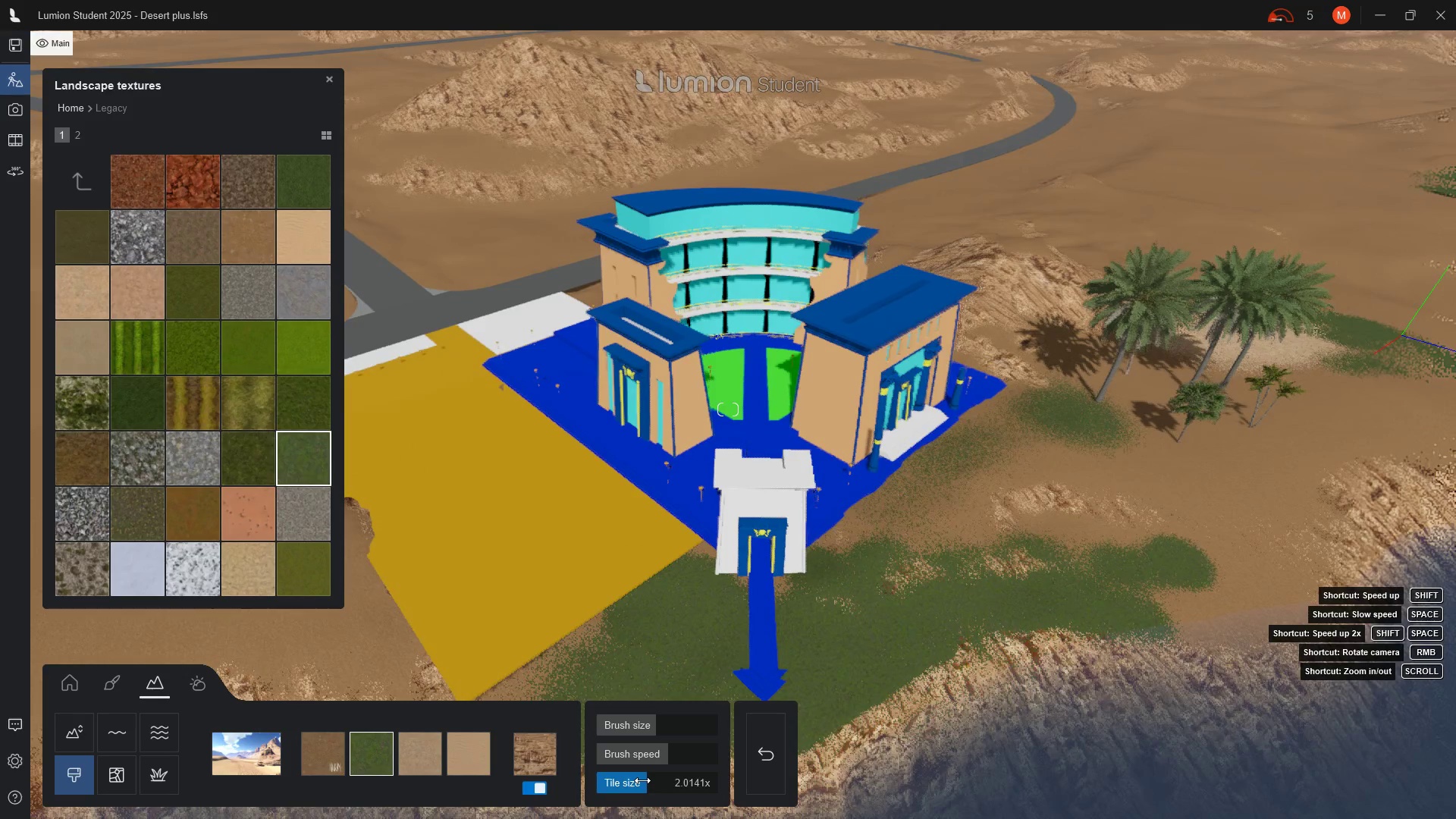 
left_click_drag(start_coordinate=[642, 780], to_coordinate=[631, 780])
 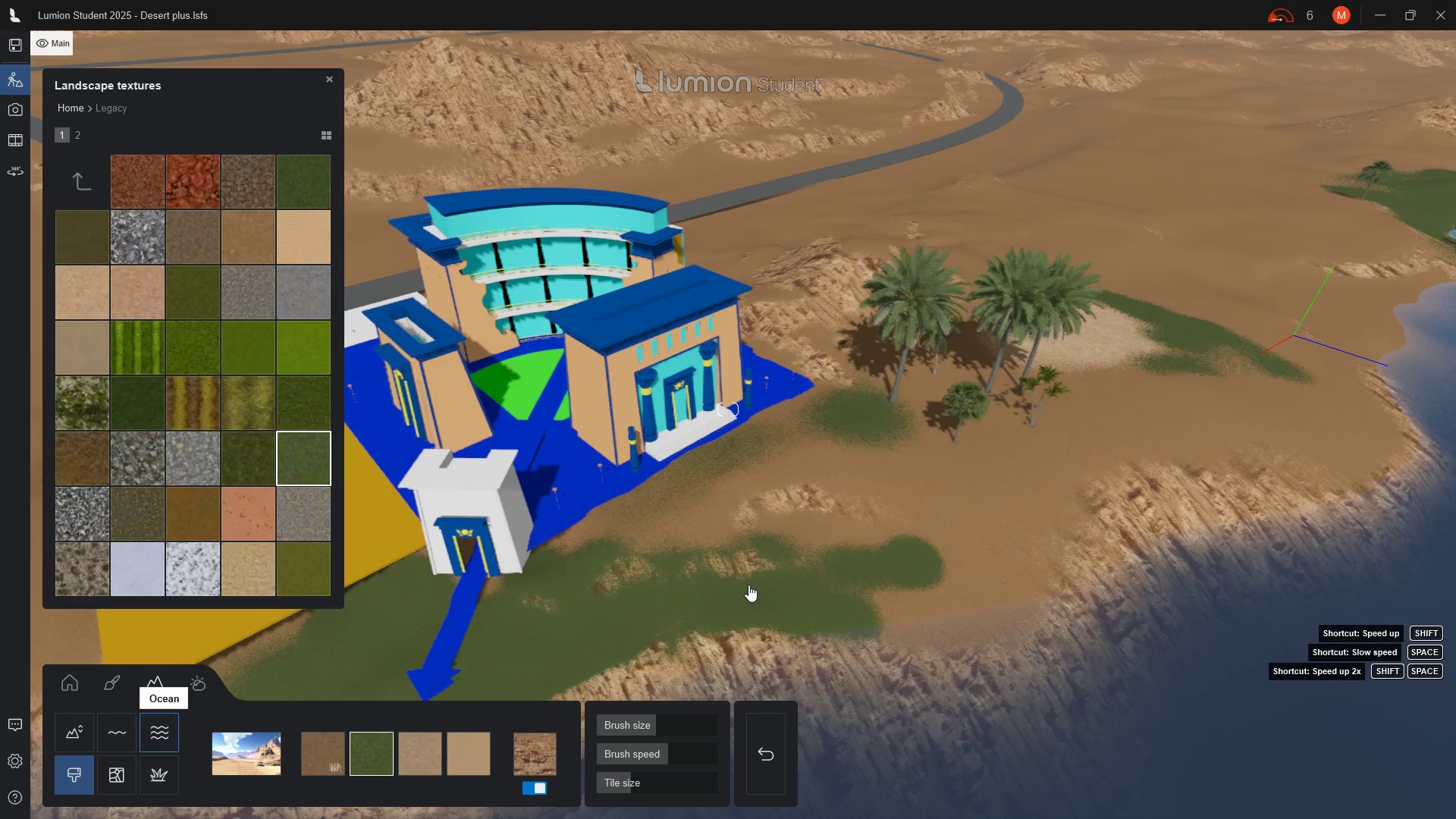 
left_click_drag(start_coordinate=[824, 518], to_coordinate=[1148, 444])
 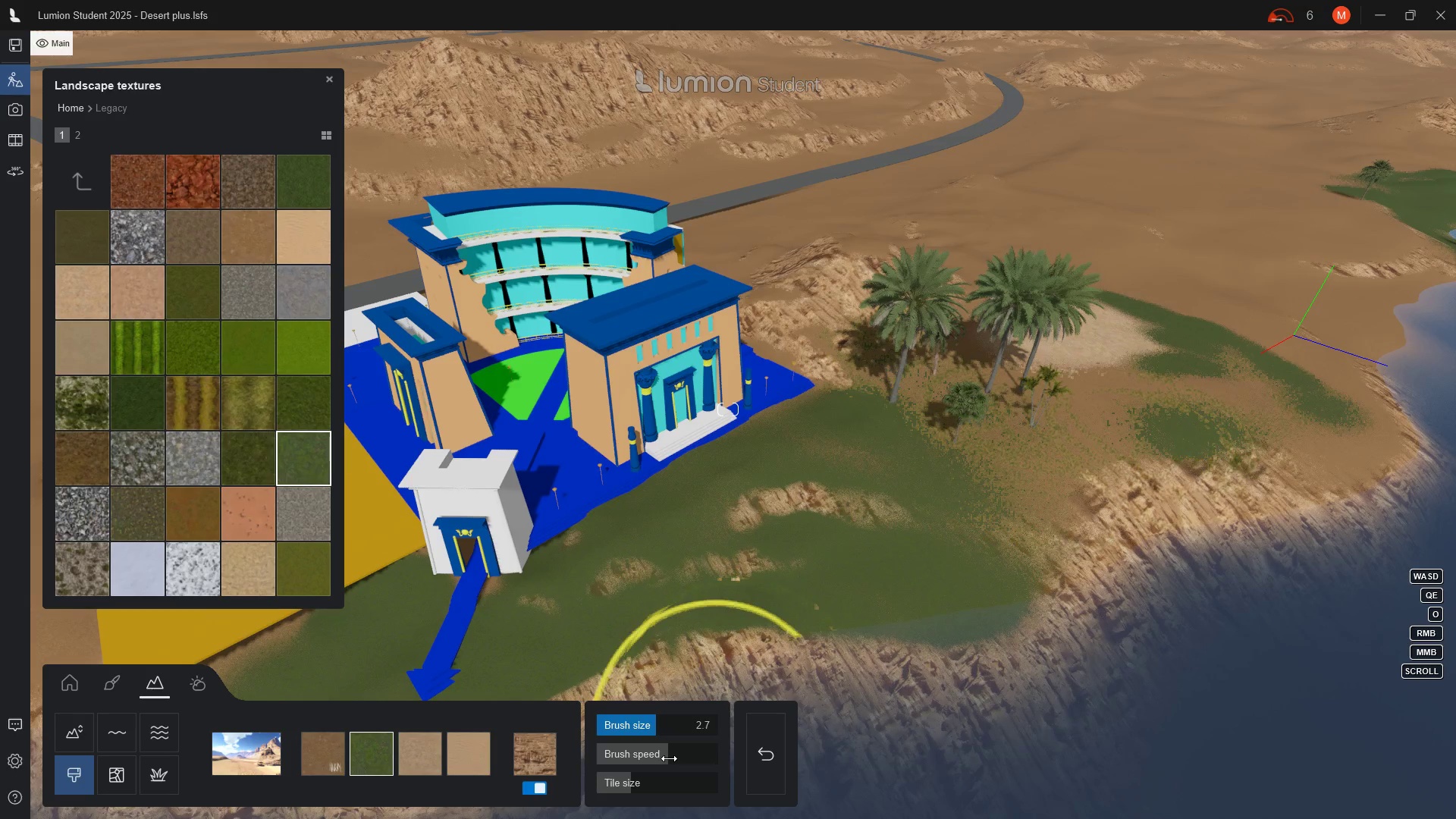 
left_click_drag(start_coordinate=[669, 758], to_coordinate=[706, 755])
 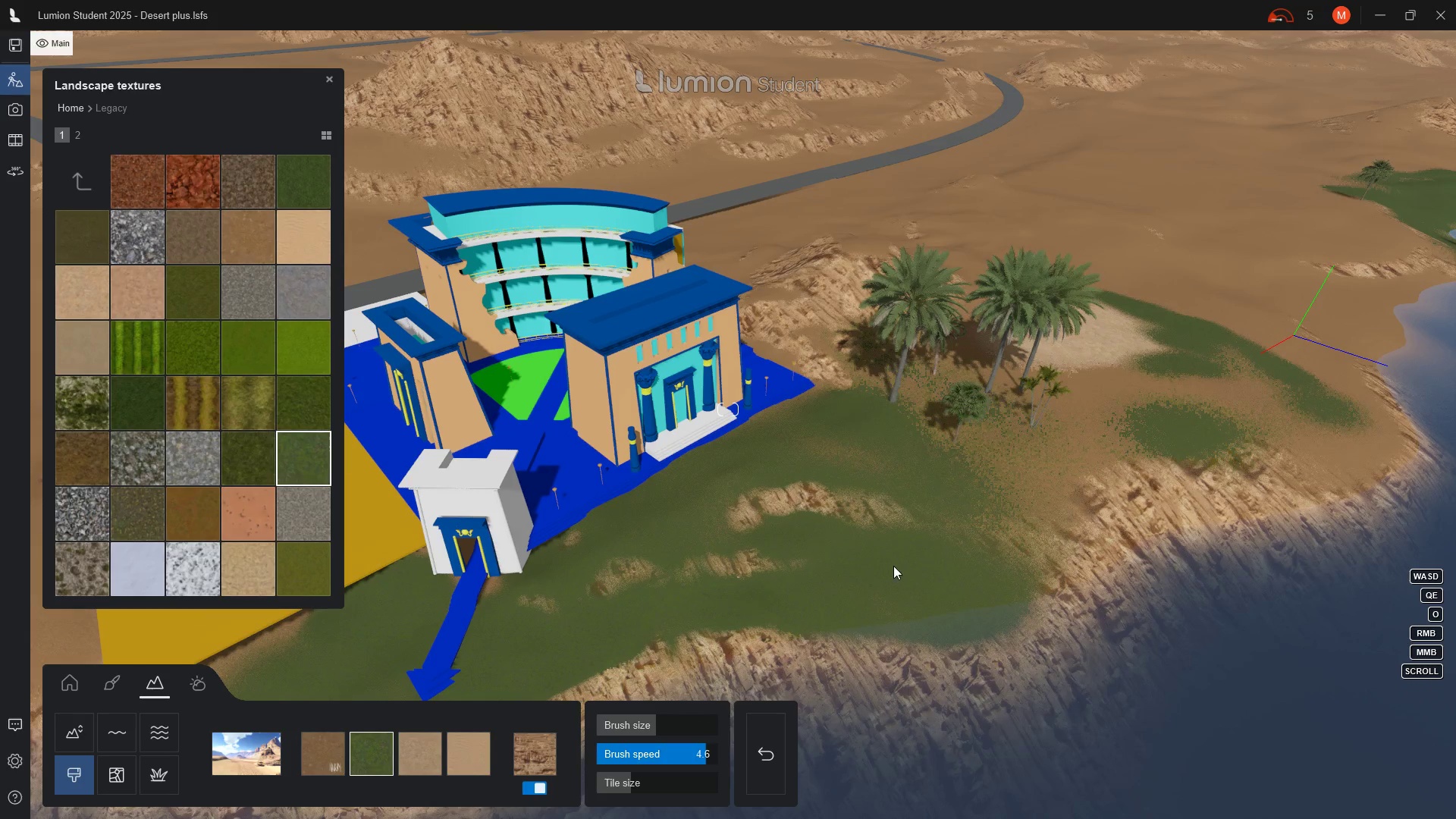 
left_click_drag(start_coordinate=[908, 569], to_coordinate=[824, 548])
 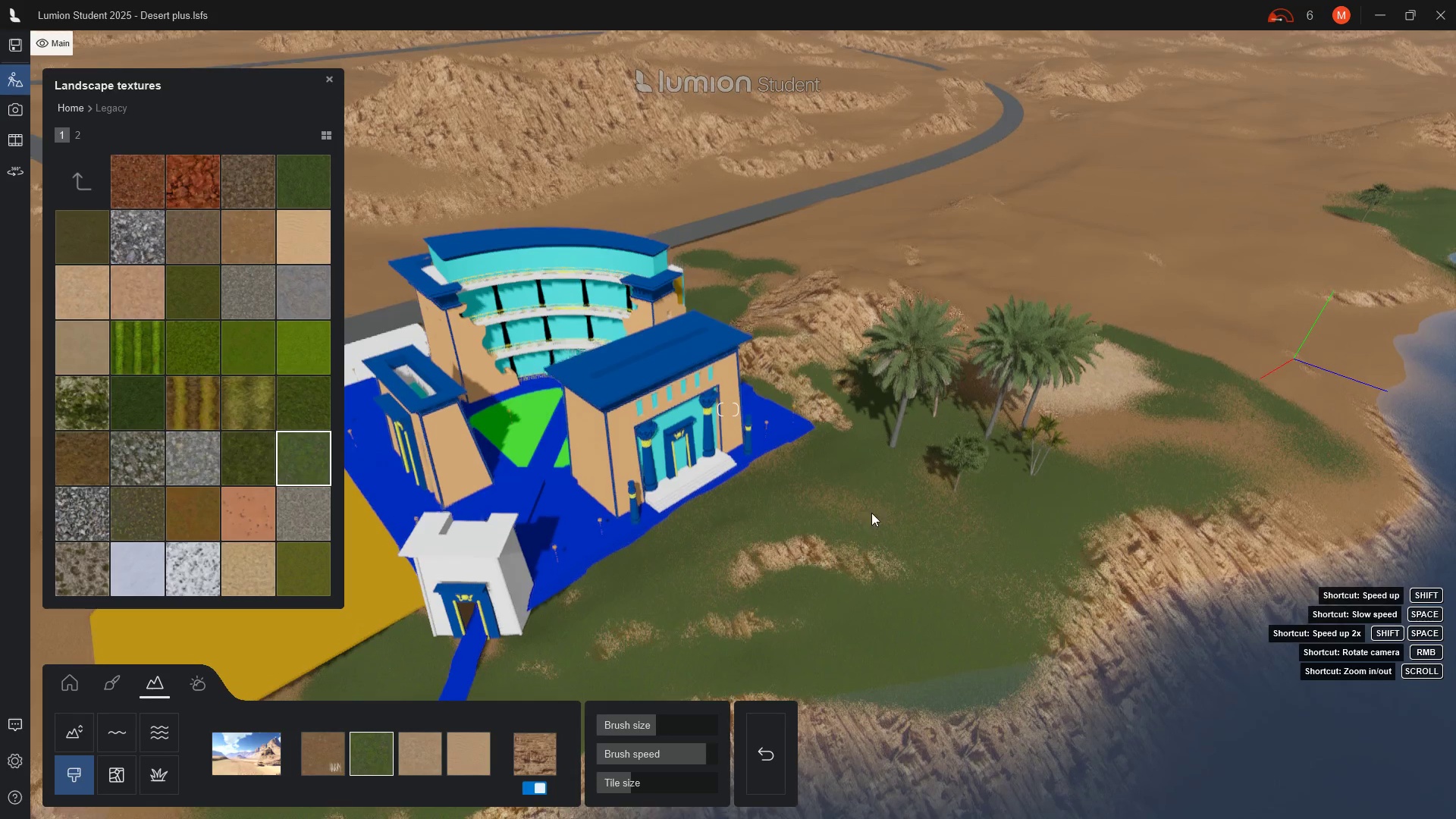 
hold_key(key=Q, duration=1.5)
 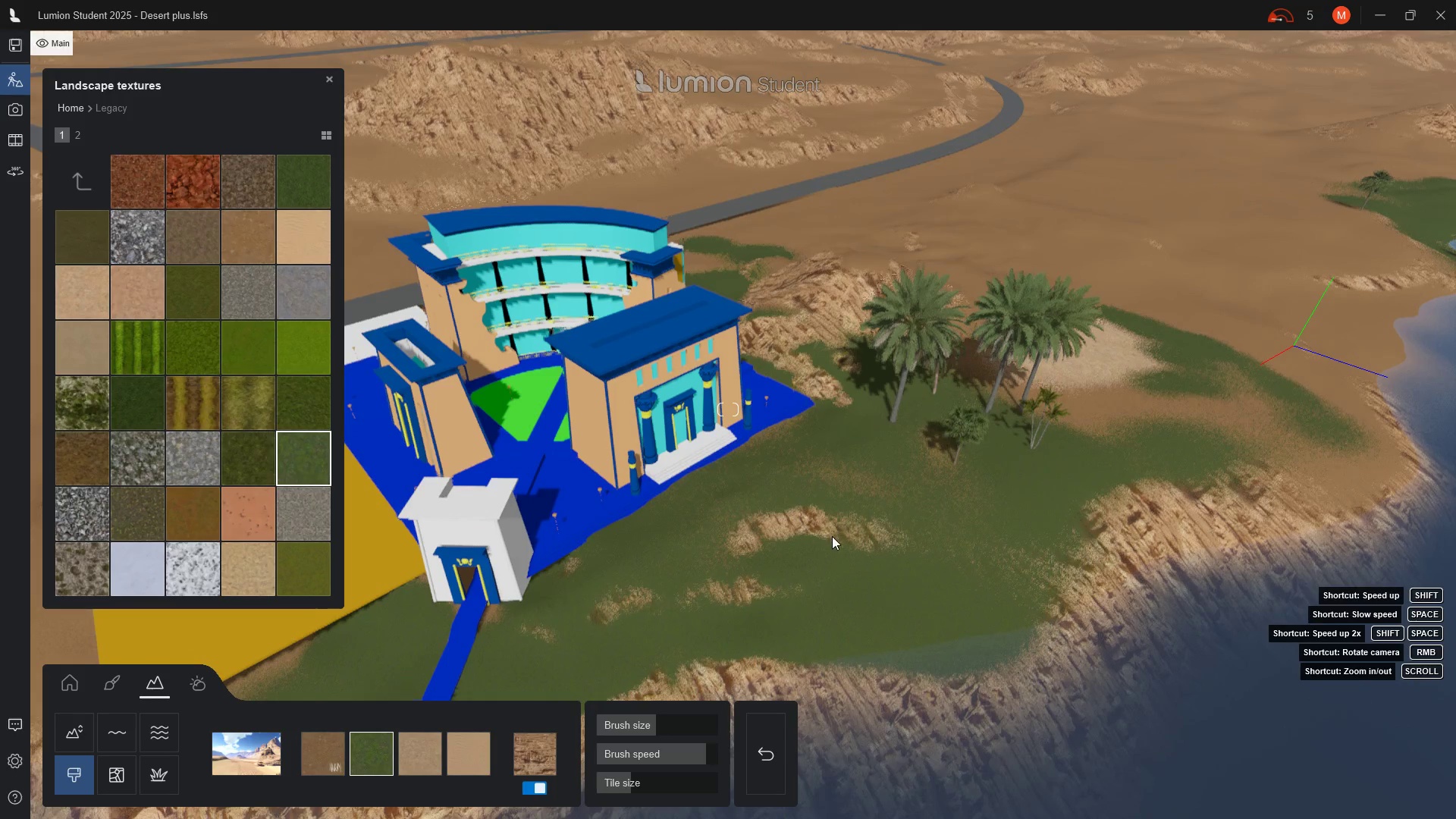 
hold_key(key=Q, duration=1.5)
 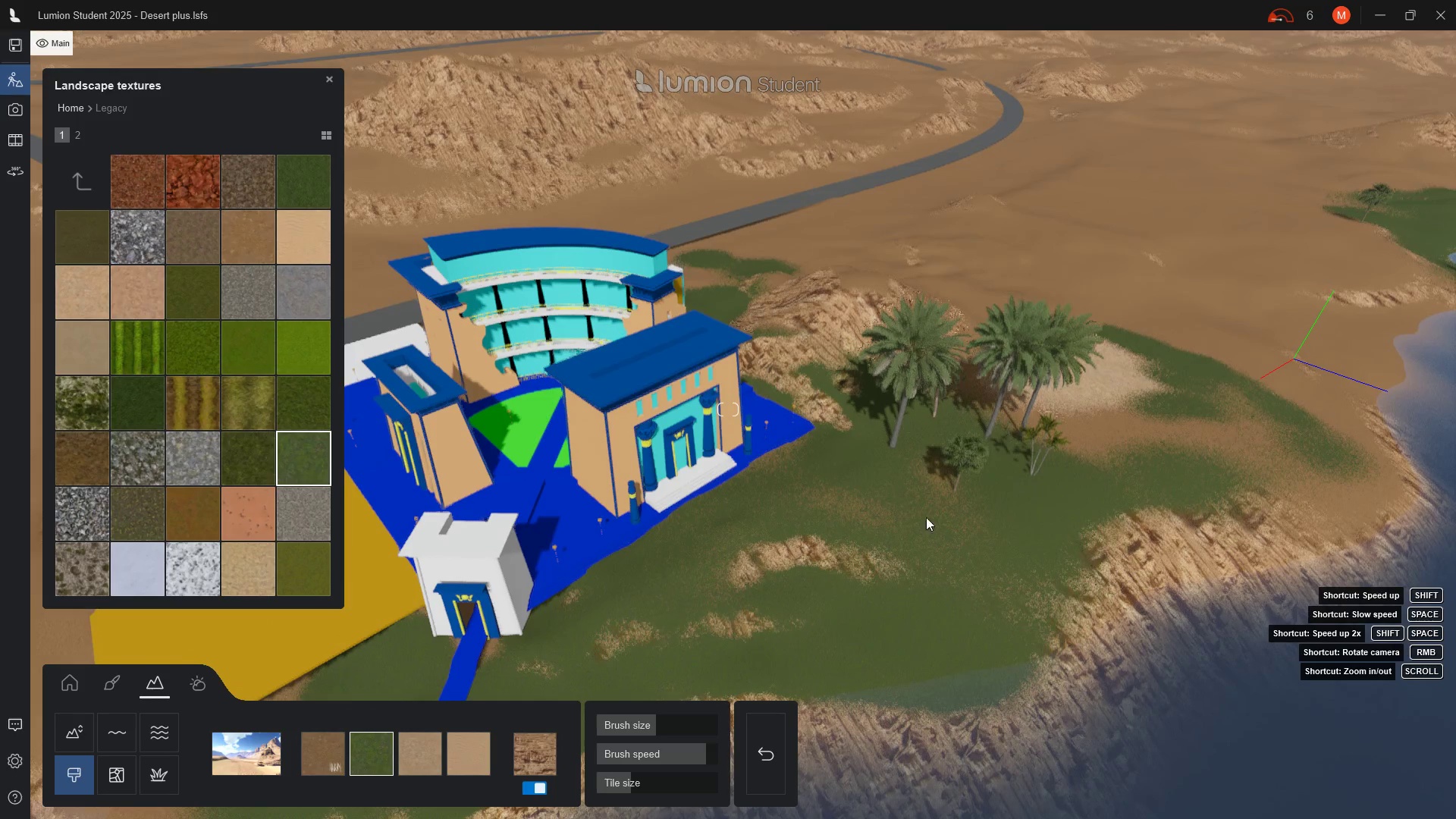 
hold_key(key=Q, duration=1.5)
 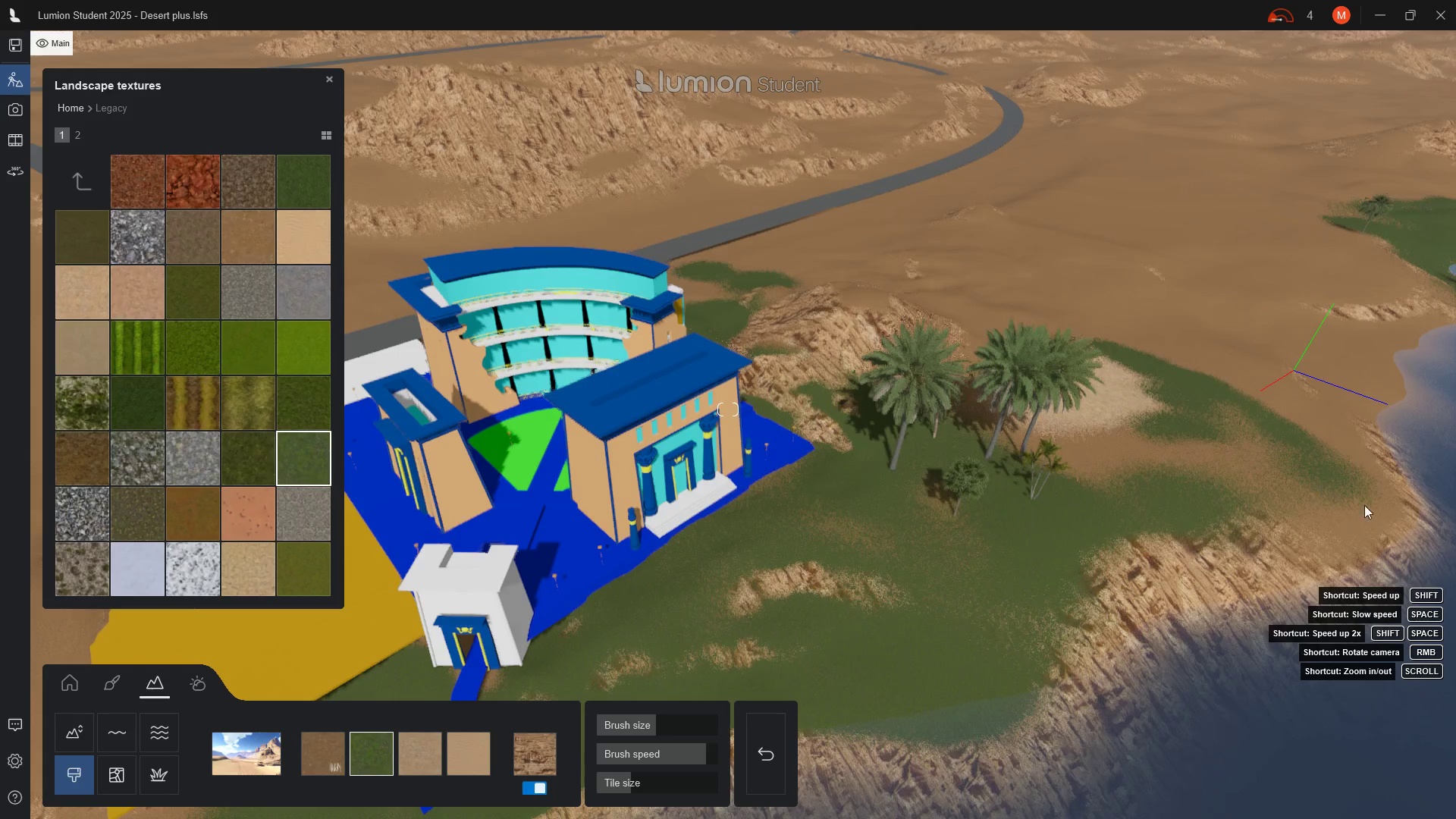 
left_click_drag(start_coordinate=[852, 514], to_coordinate=[1320, 488])
 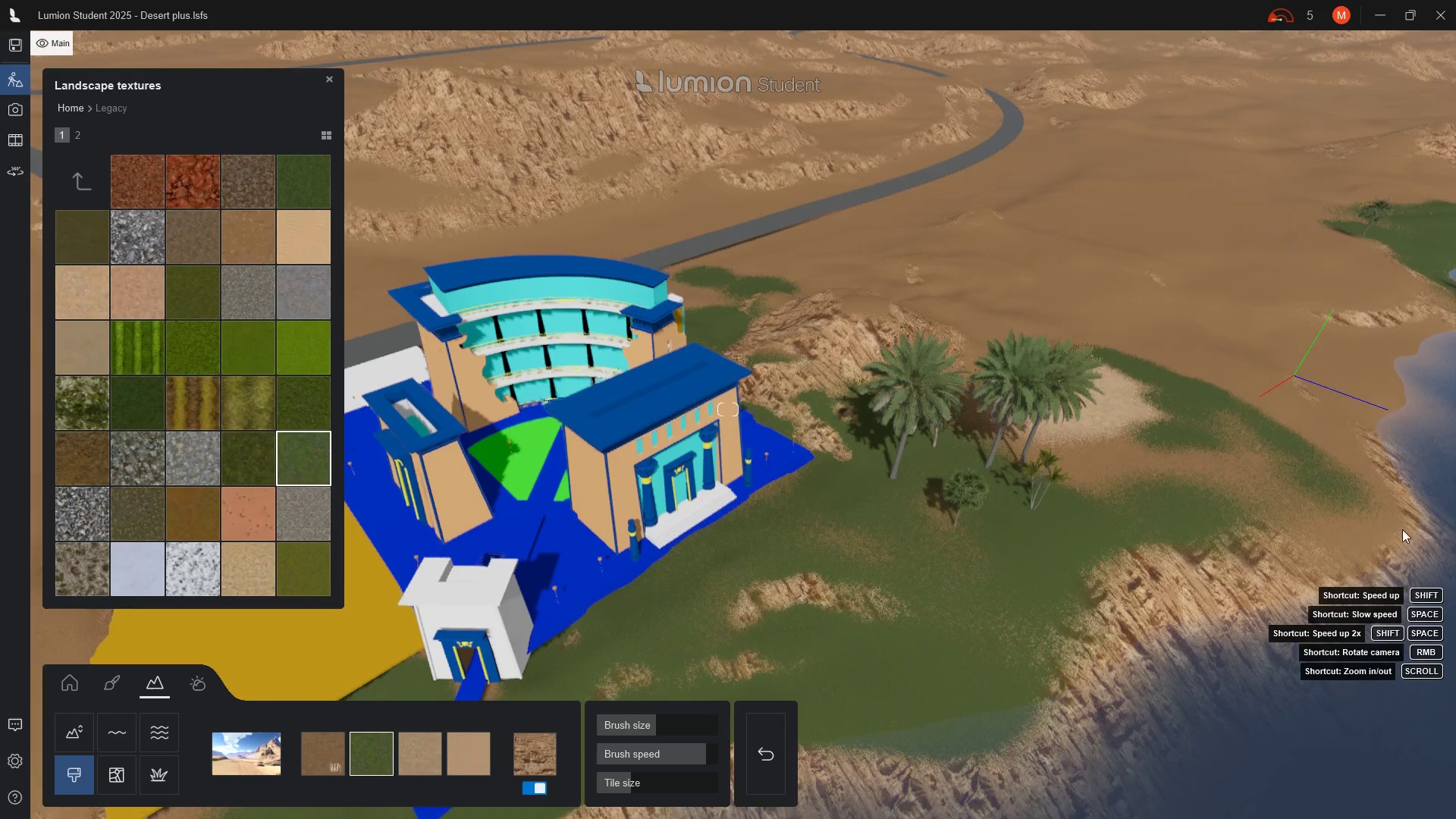 
hold_key(key=Q, duration=1.16)
 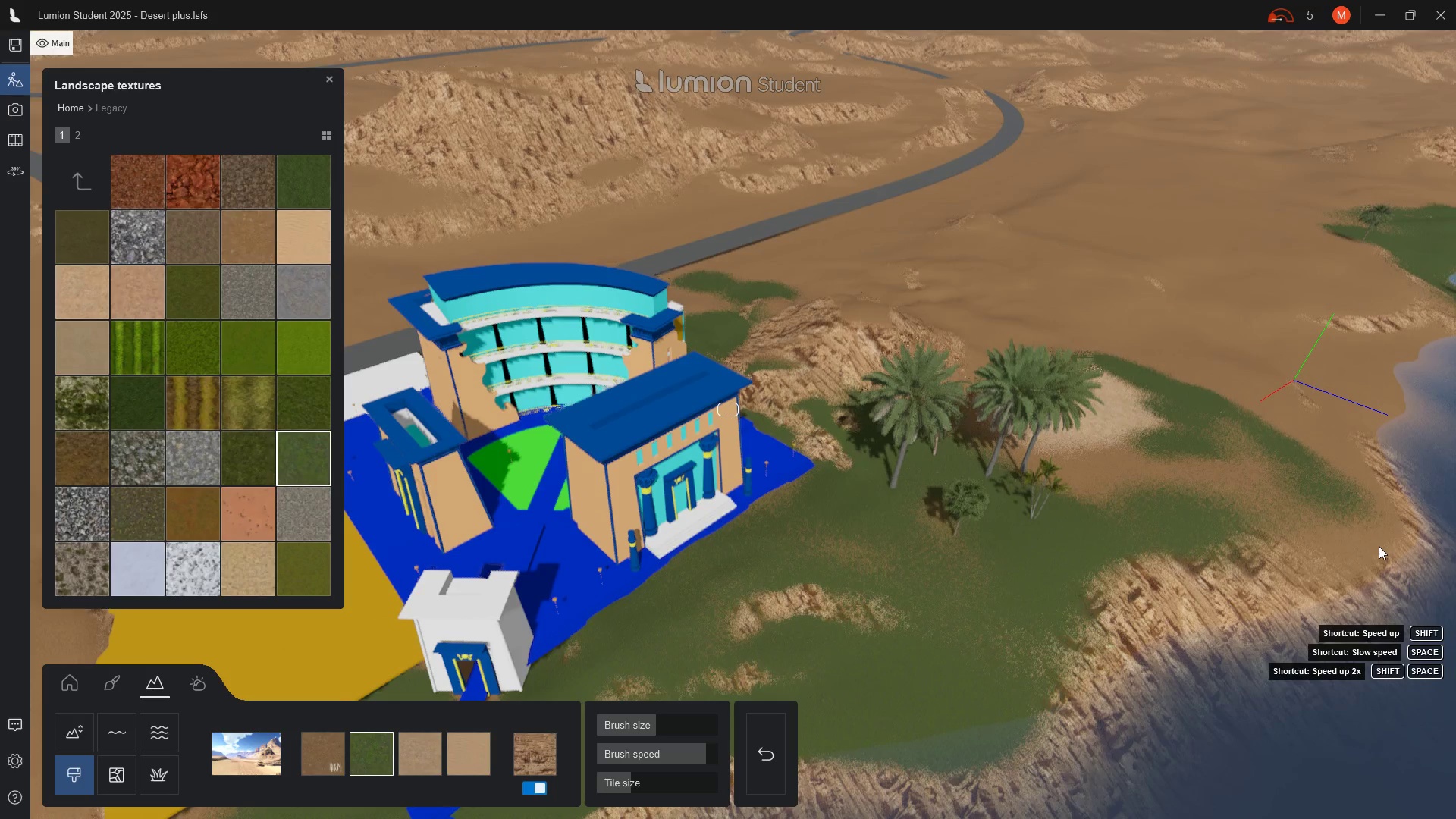 
left_click_drag(start_coordinate=[1412, 512], to_coordinate=[1384, 544])
 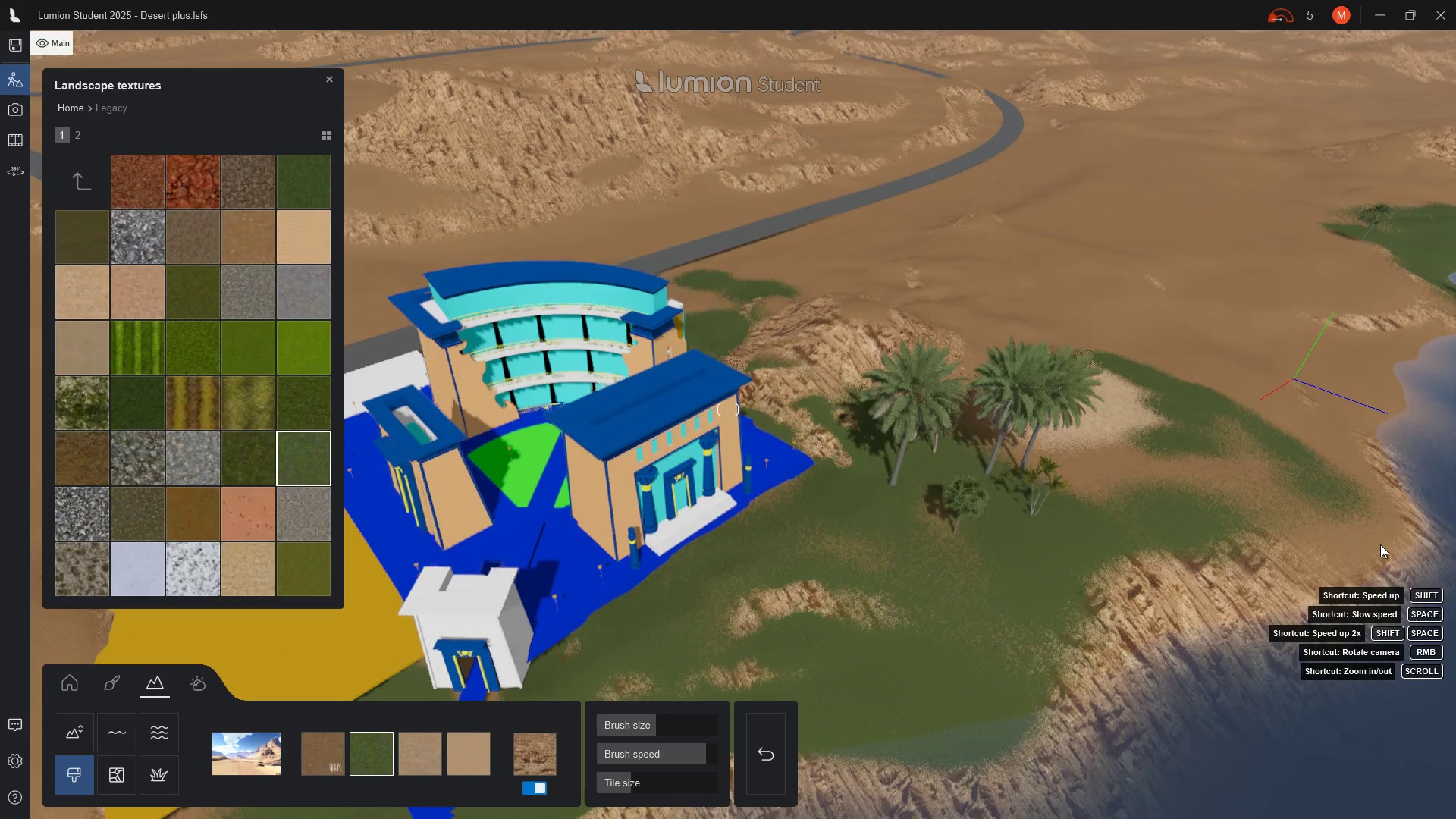 
left_click_drag(start_coordinate=[1380, 544], to_coordinate=[1360, 570])
 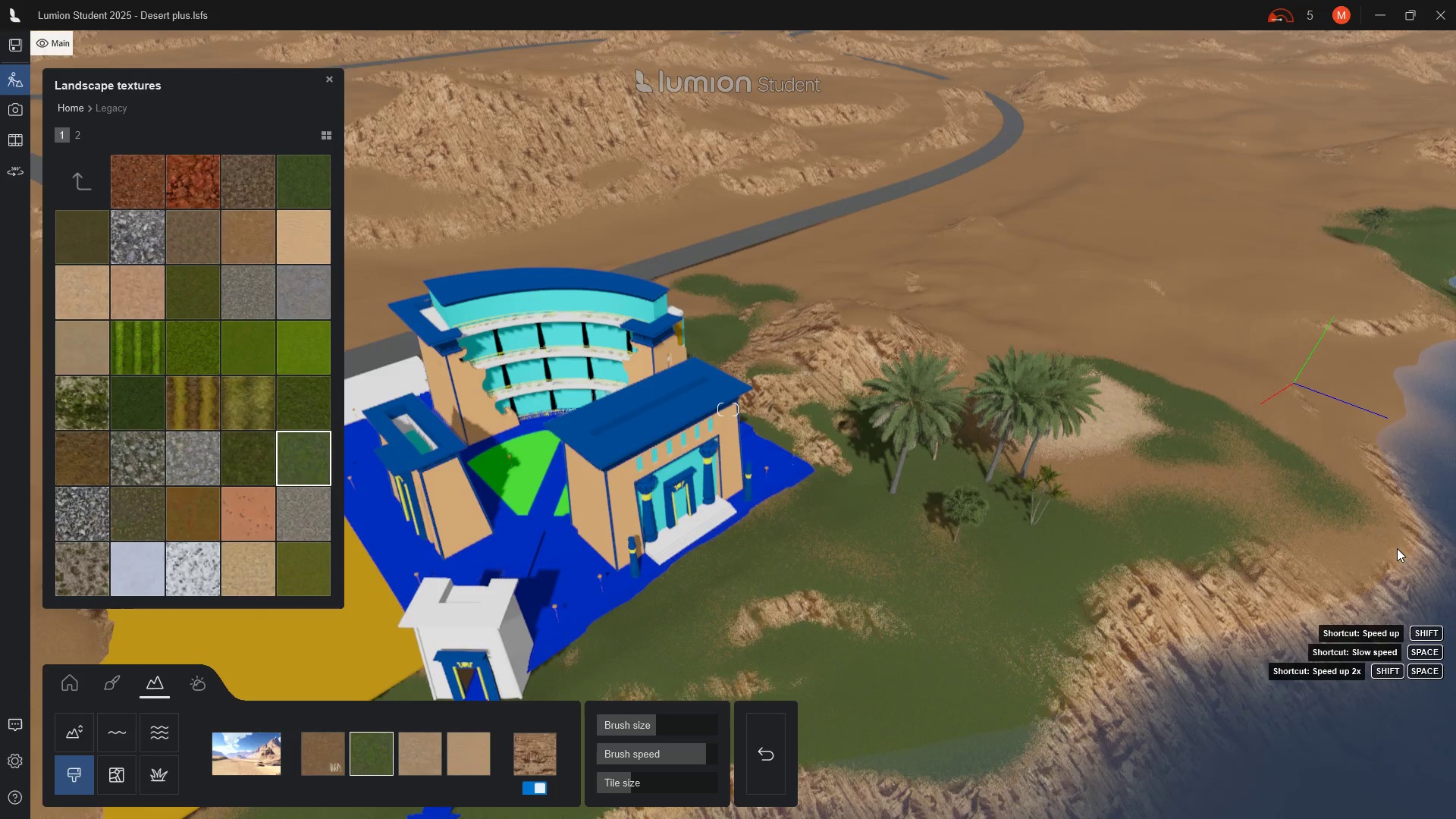 
left_click_drag(start_coordinate=[1397, 548], to_coordinate=[1358, 555])
 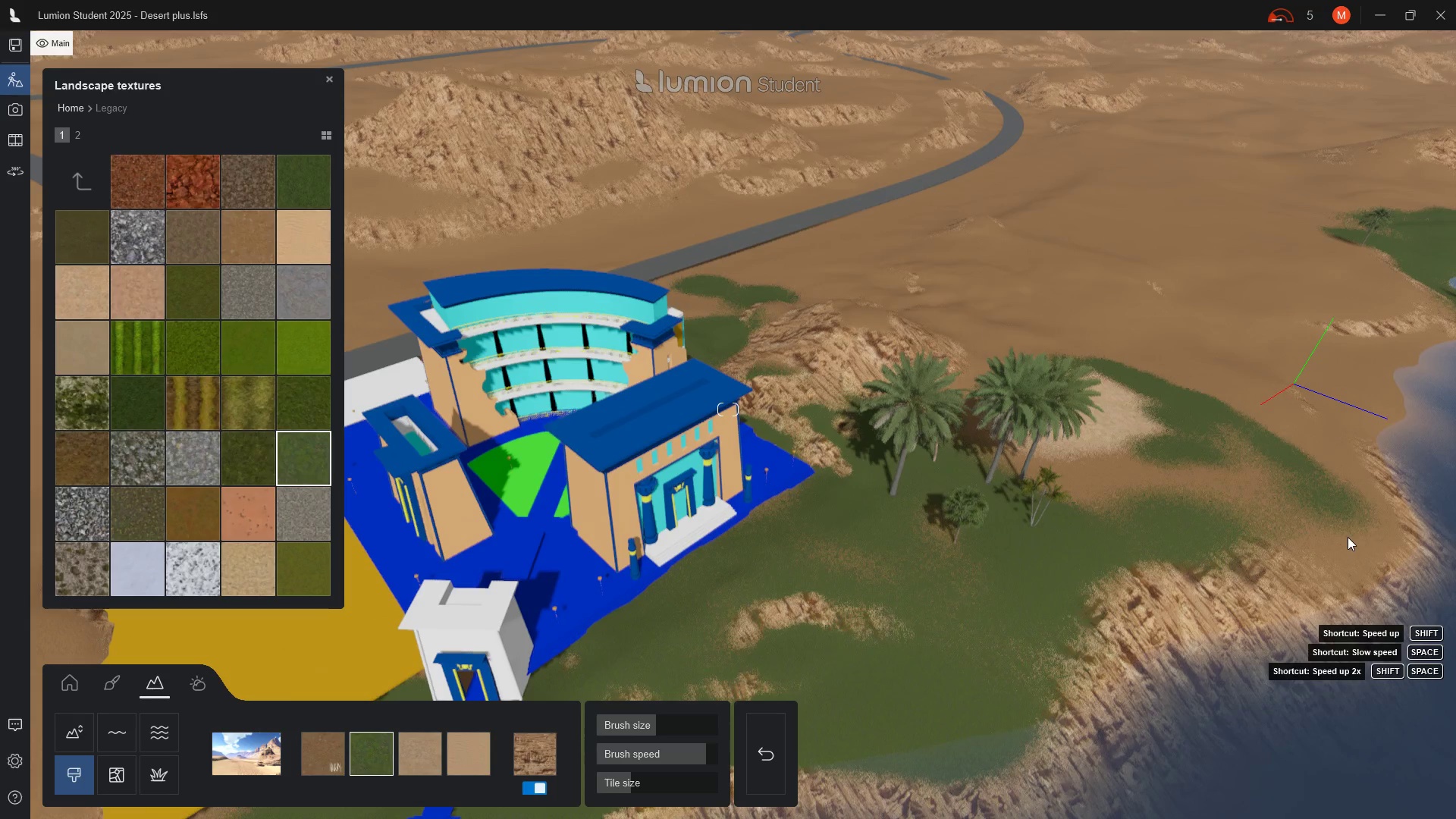 
left_click([1348, 537])
 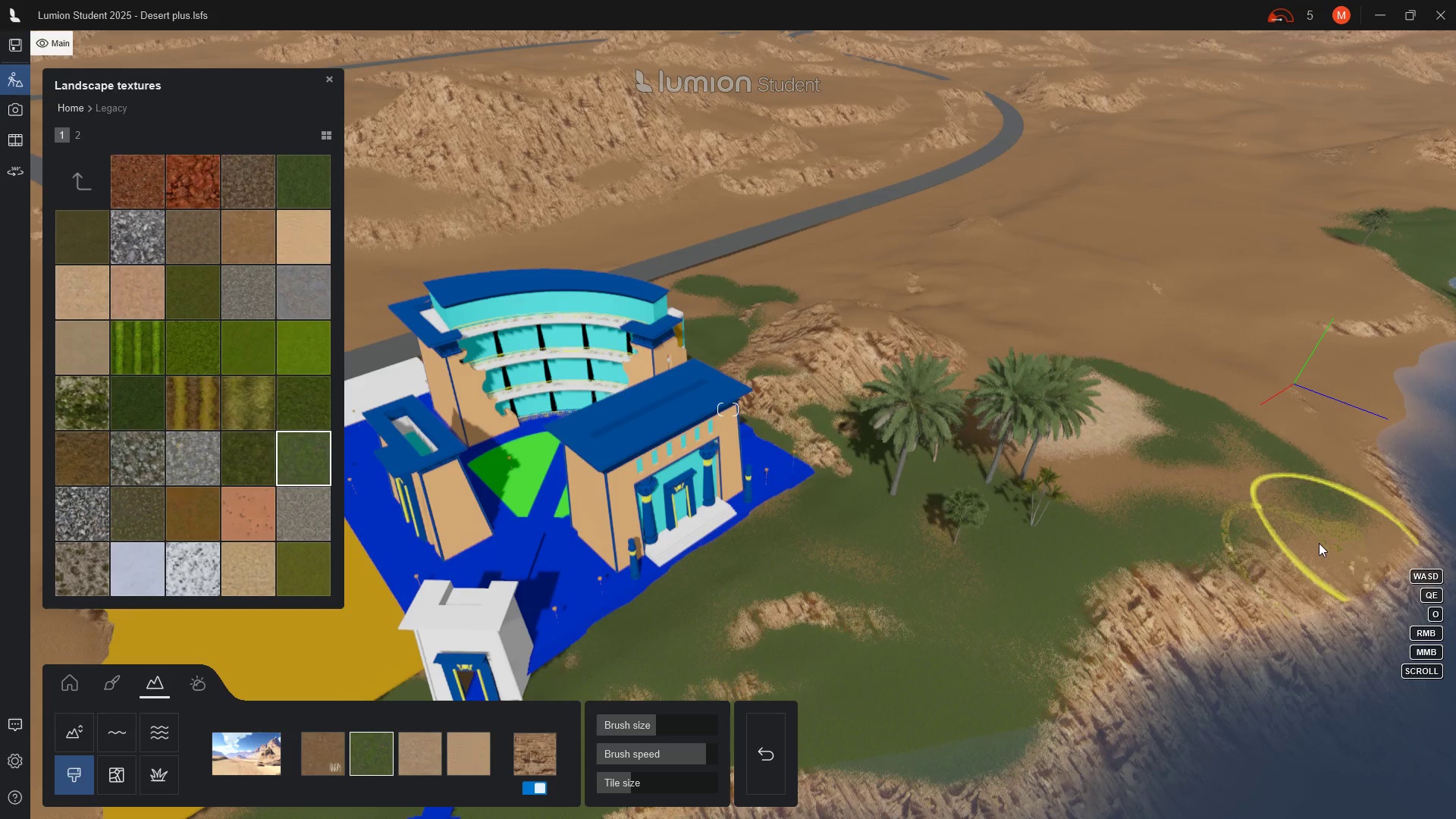 
left_click_drag(start_coordinate=[1320, 543], to_coordinate=[887, 473])
 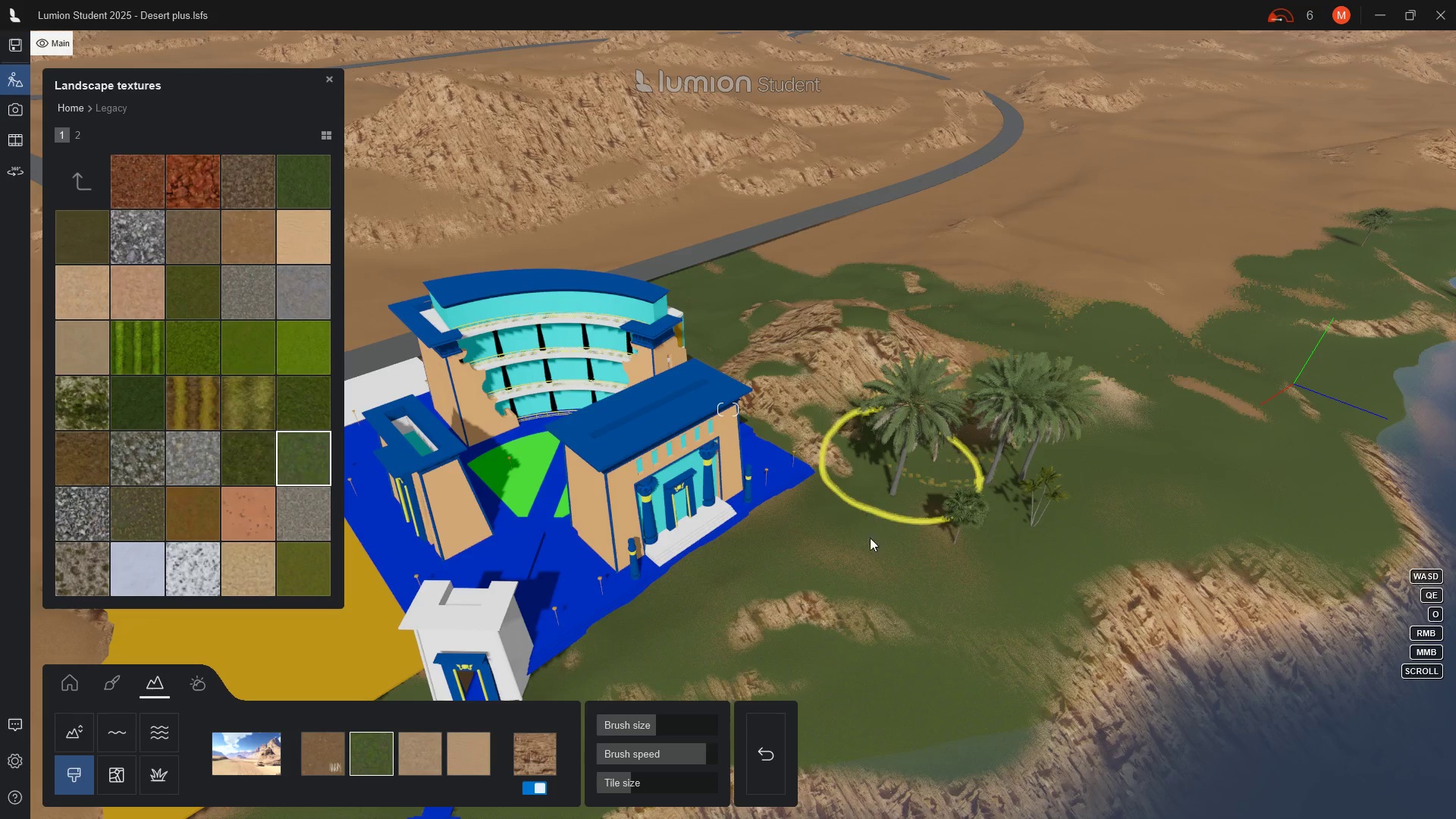 
left_click_drag(start_coordinate=[873, 550], to_coordinate=[273, 715])
 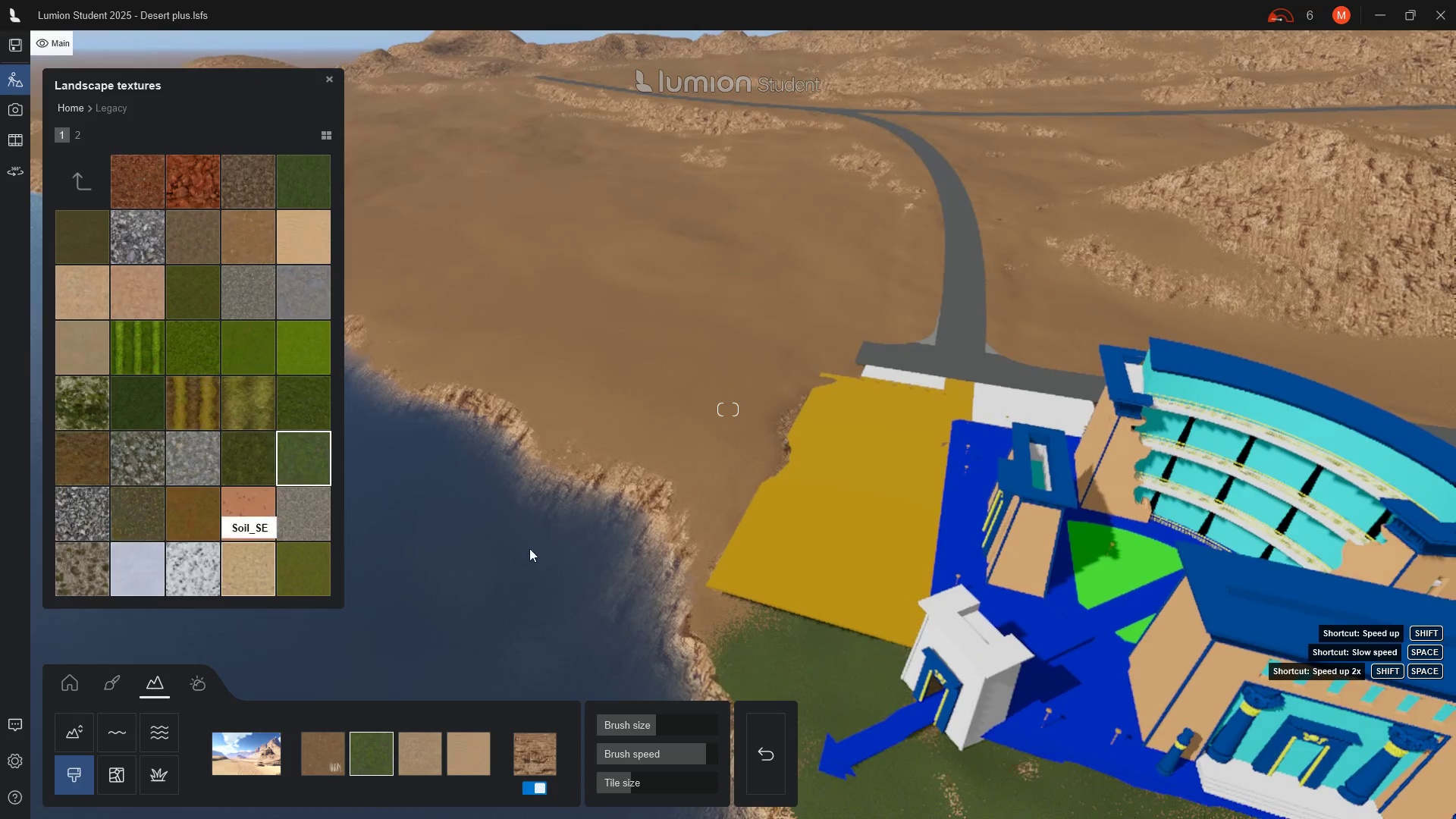 
wait(6.64)
 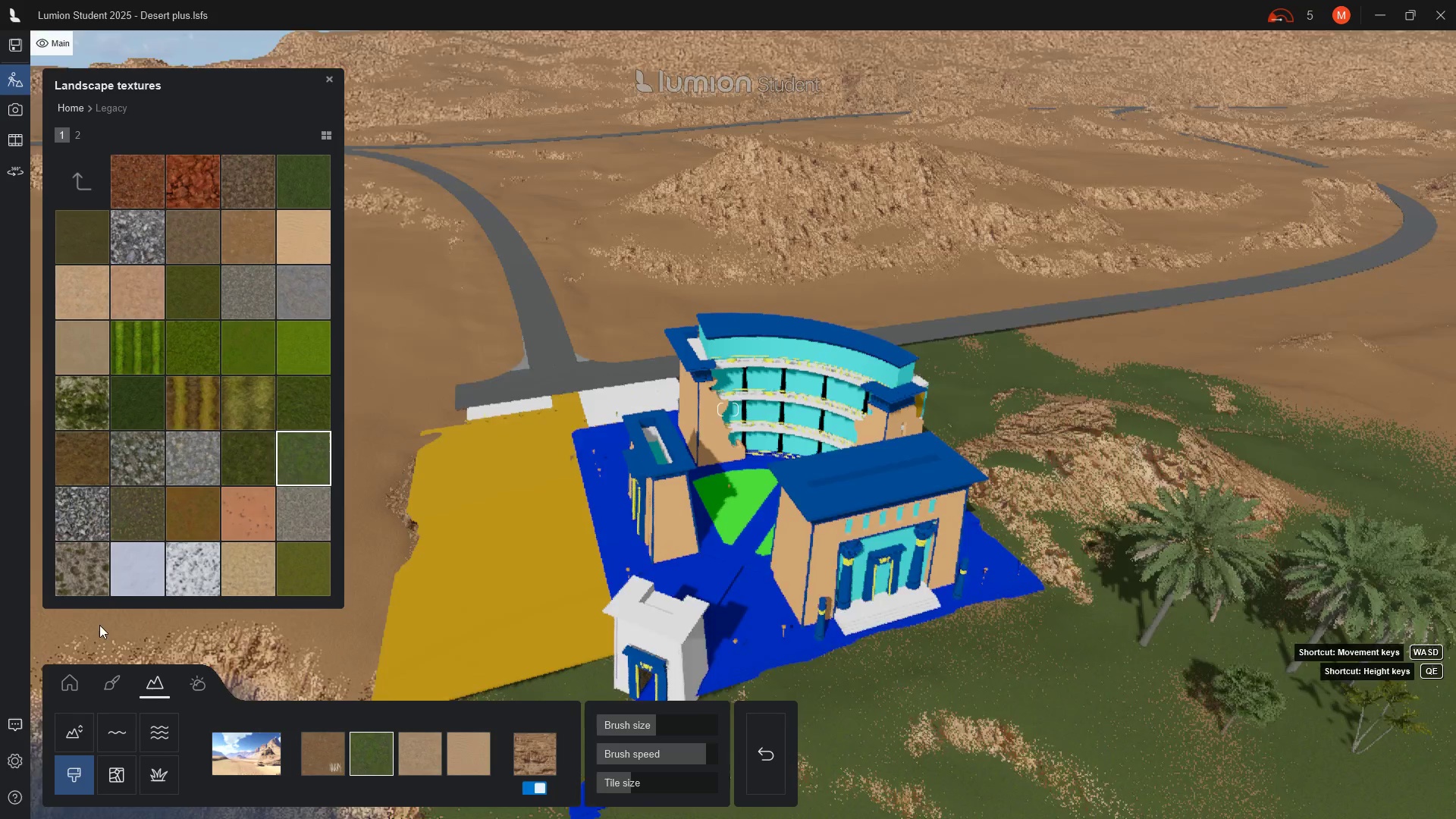 
left_click_drag(start_coordinate=[741, 484], to_coordinate=[823, 369])
 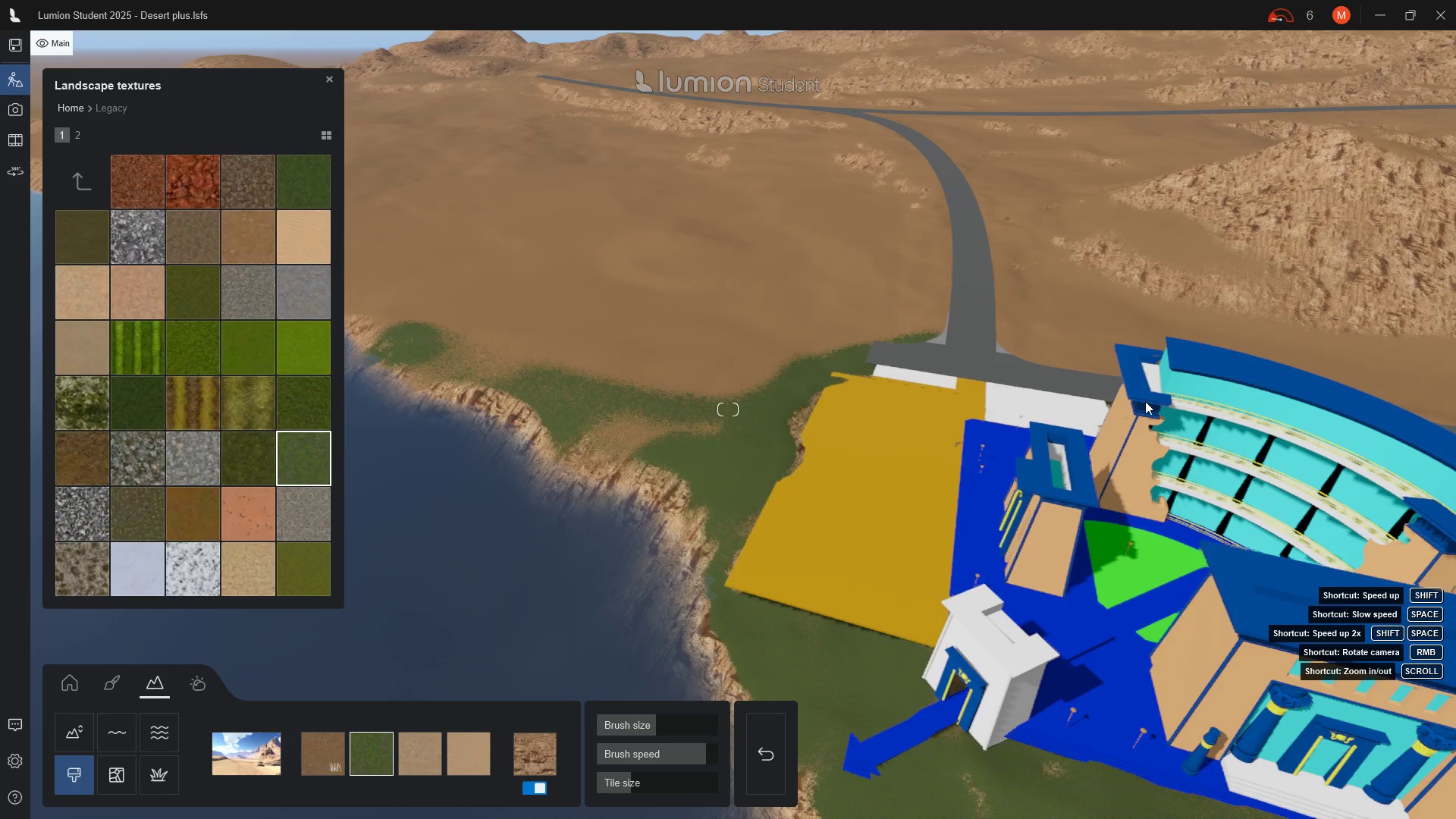 
hold_key(key=A, duration=1.5)
 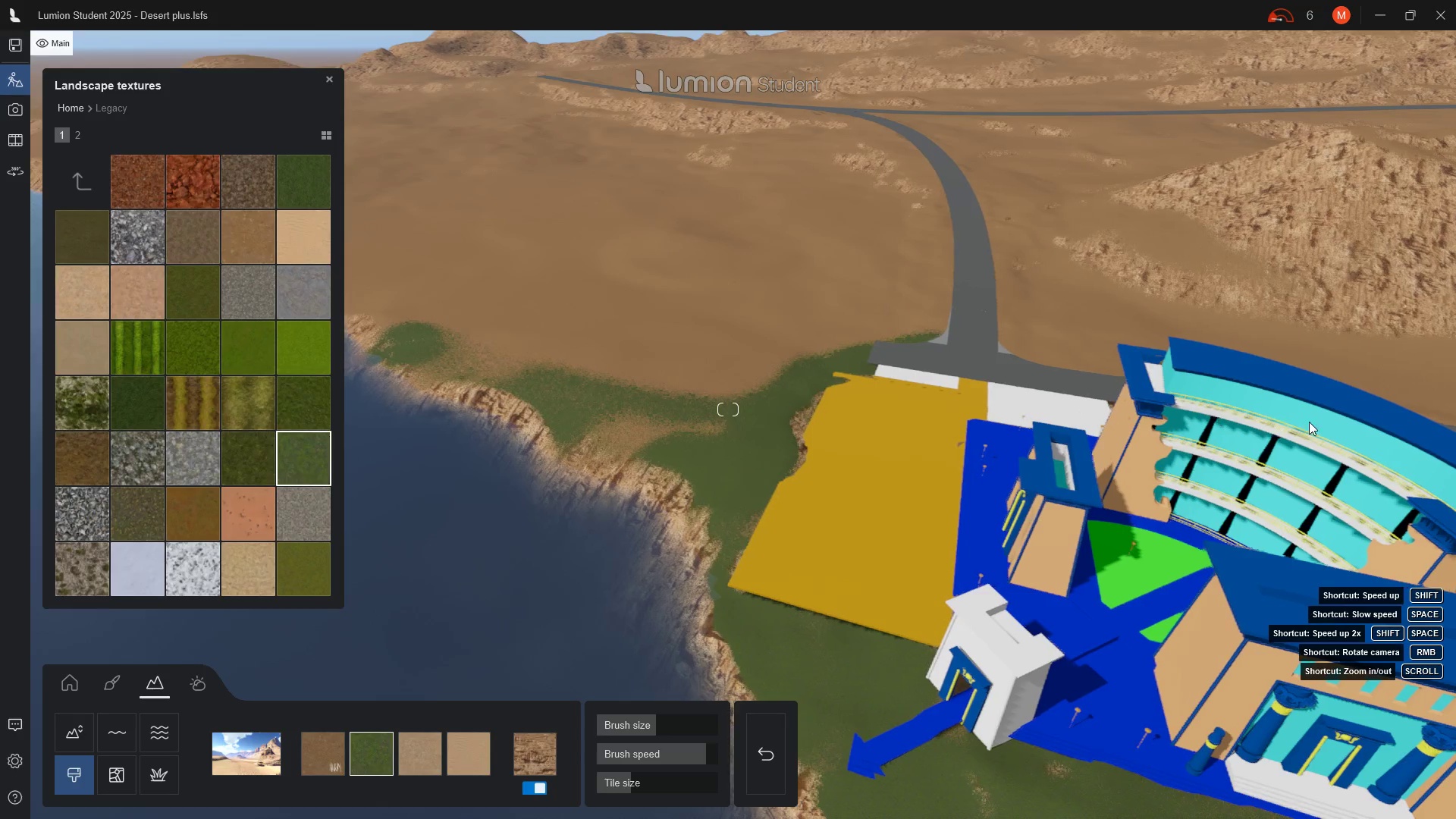 
hold_key(key=A, duration=3.58)
 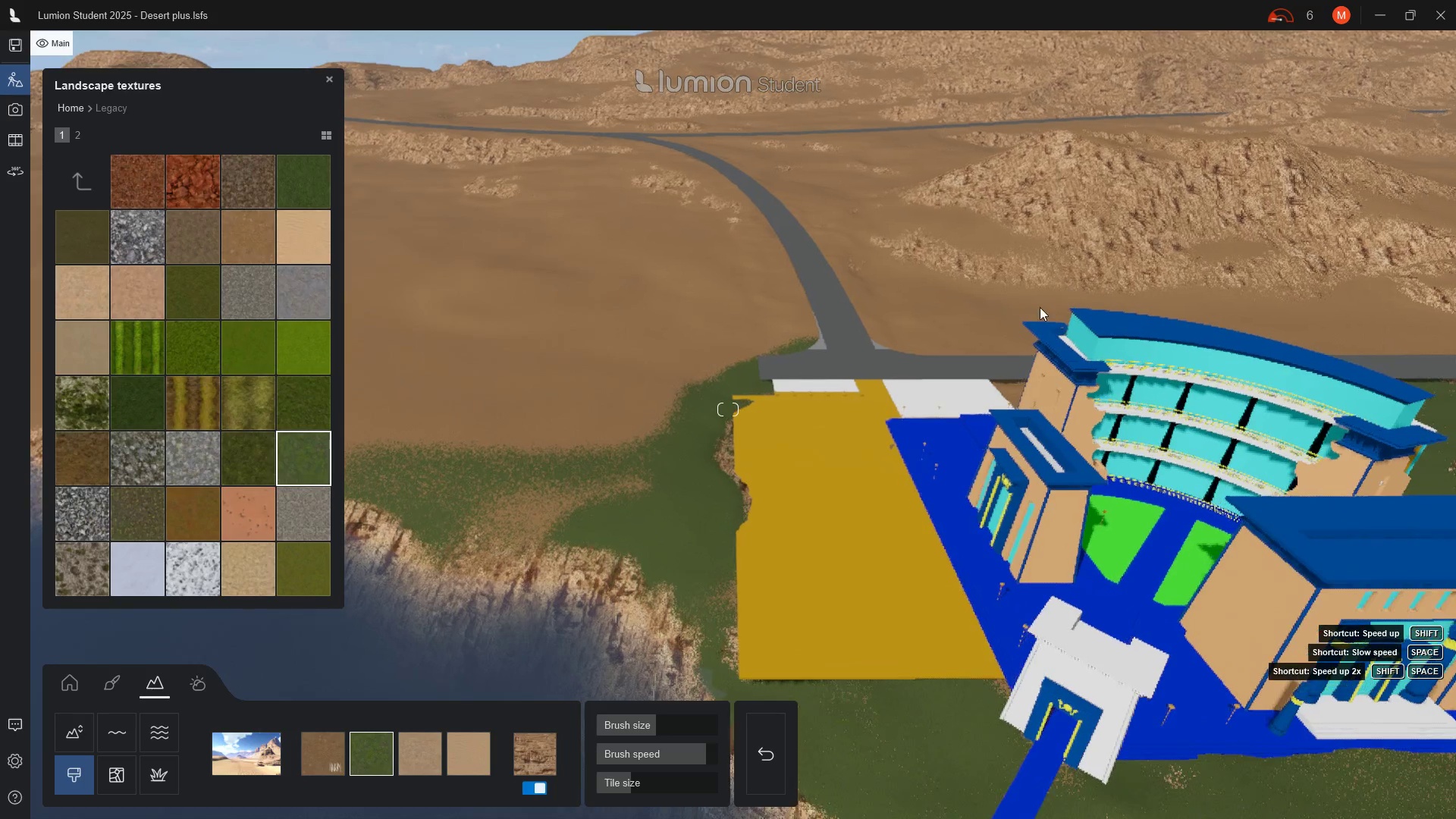 
hold_key(key=ShiftLeft, duration=1.89)
 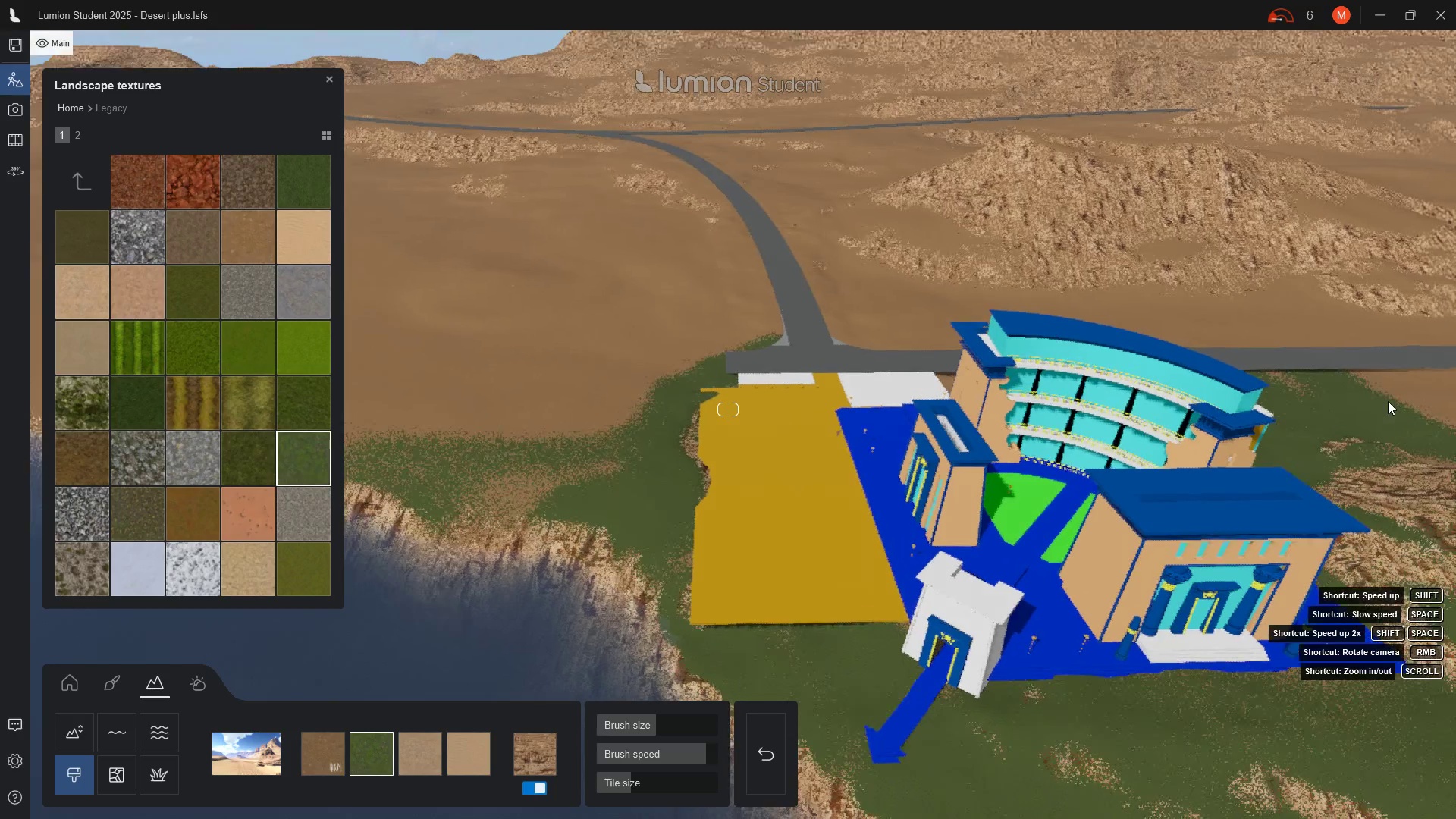 
scroll: coordinate [838, 404], scroll_direction: up, amount: 90.0
 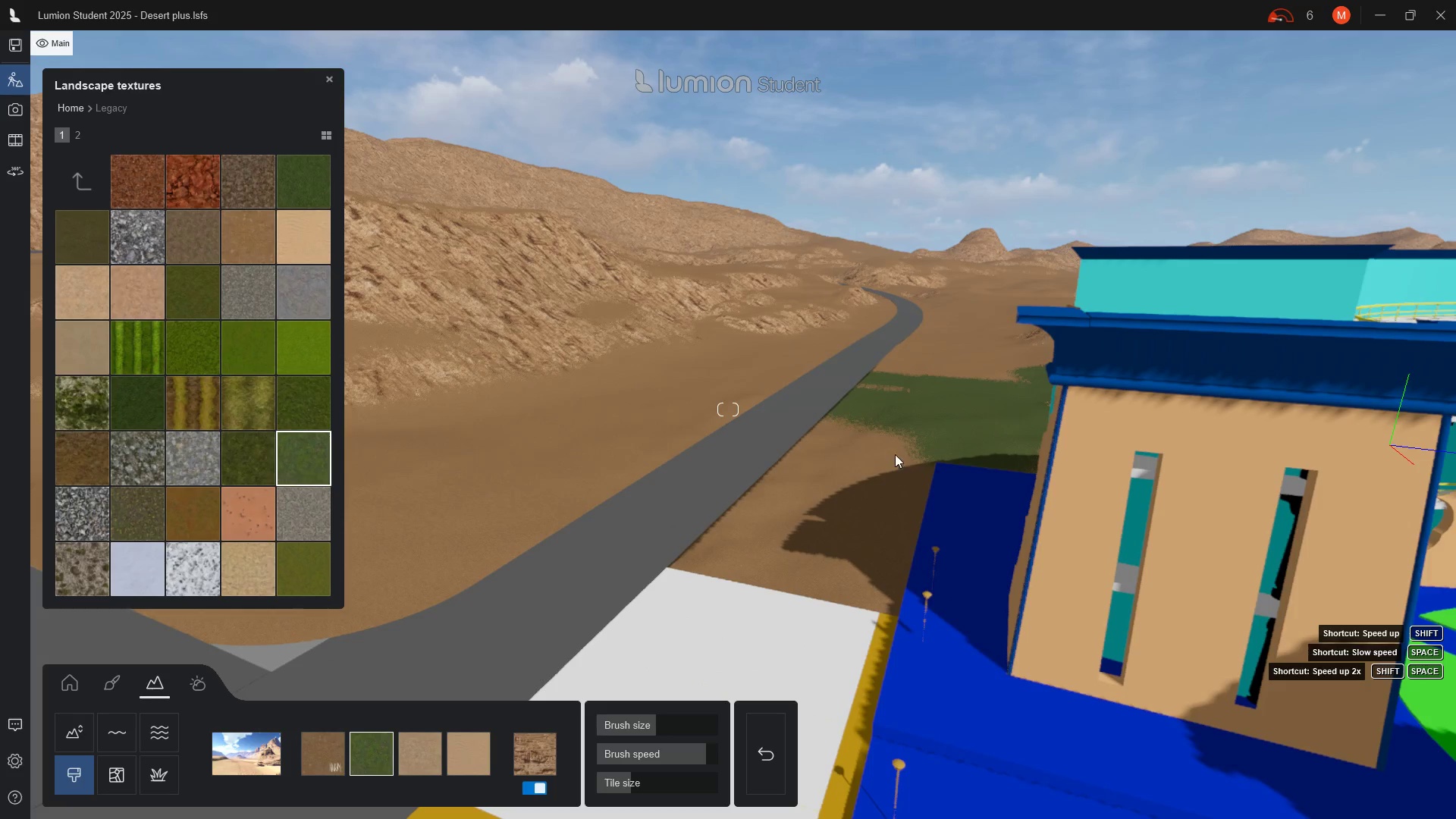 
wait(5.2)
 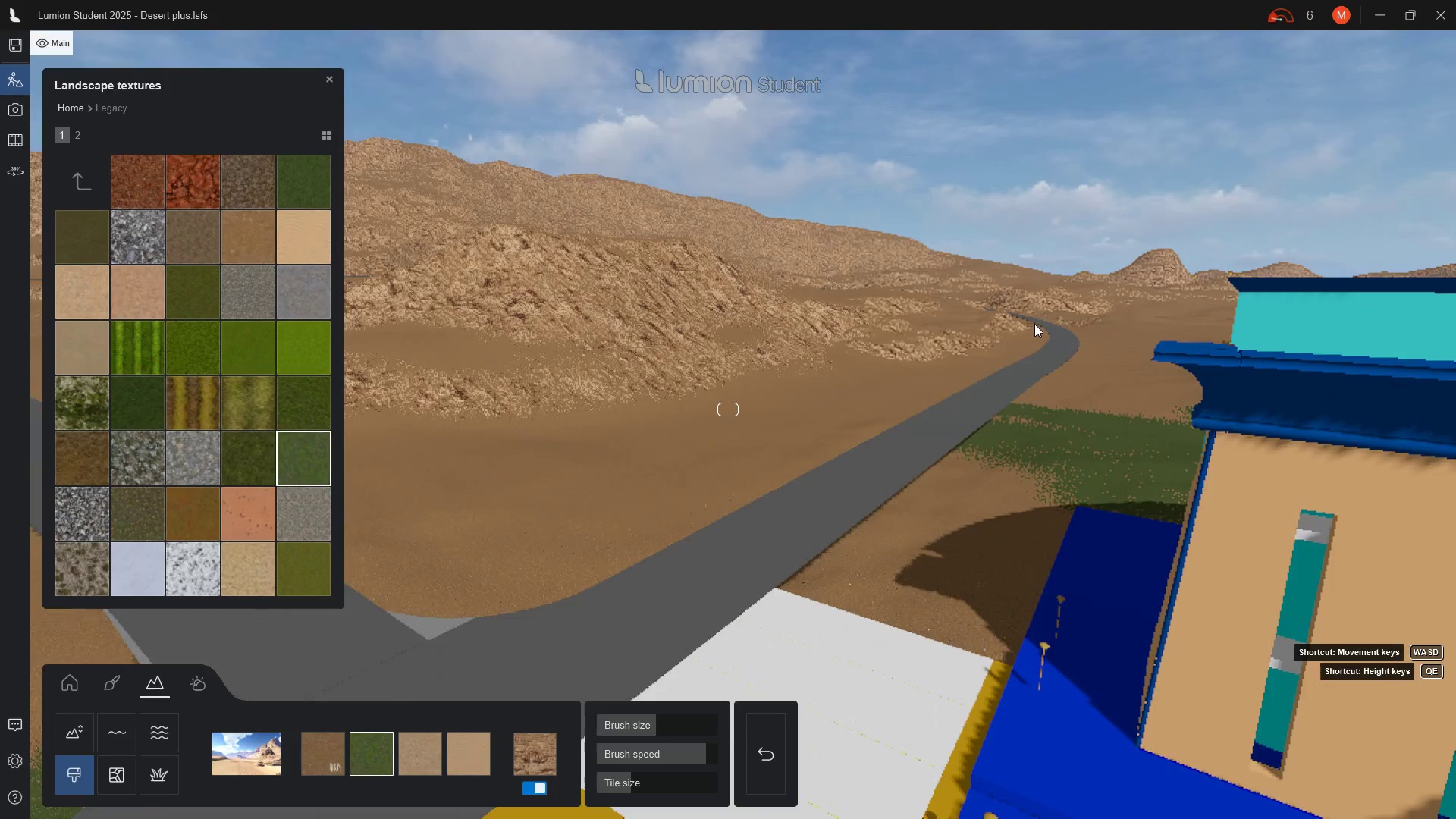 
left_click_drag(start_coordinate=[850, 419], to_coordinate=[846, 363])
 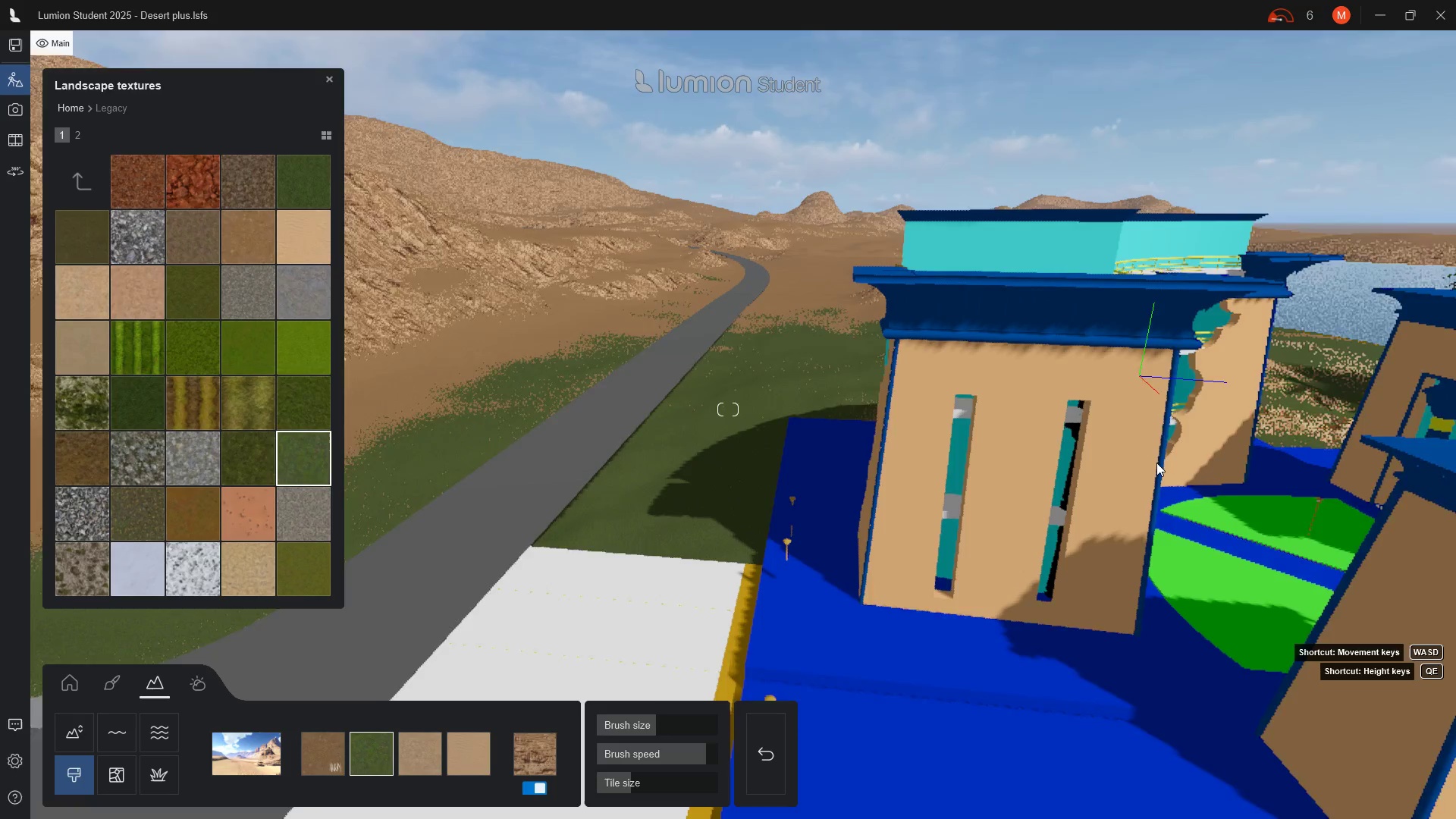 
scroll: coordinate [1099, 379], scroll_direction: up, amount: 113.0
 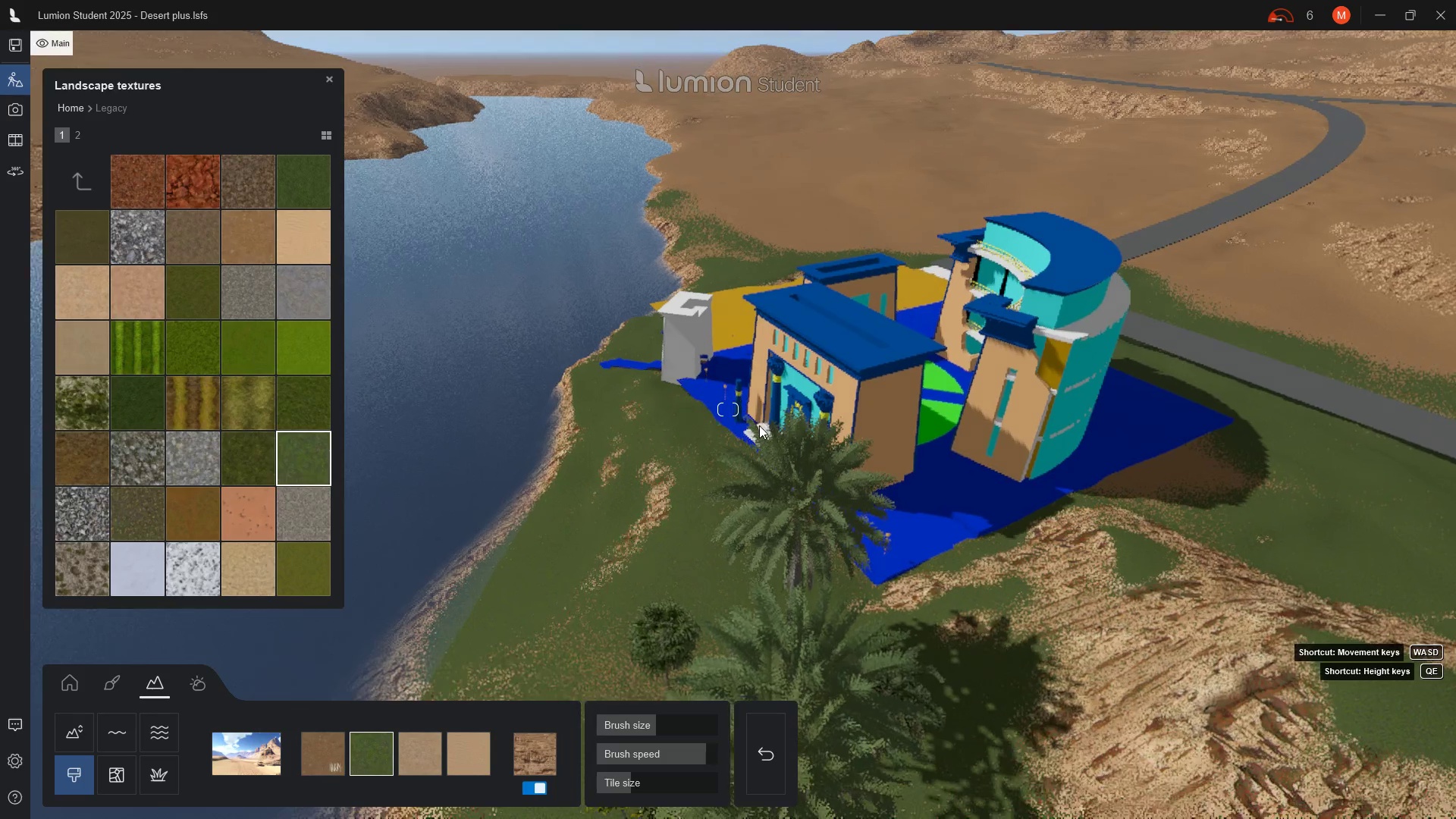 
wait(10.14)
 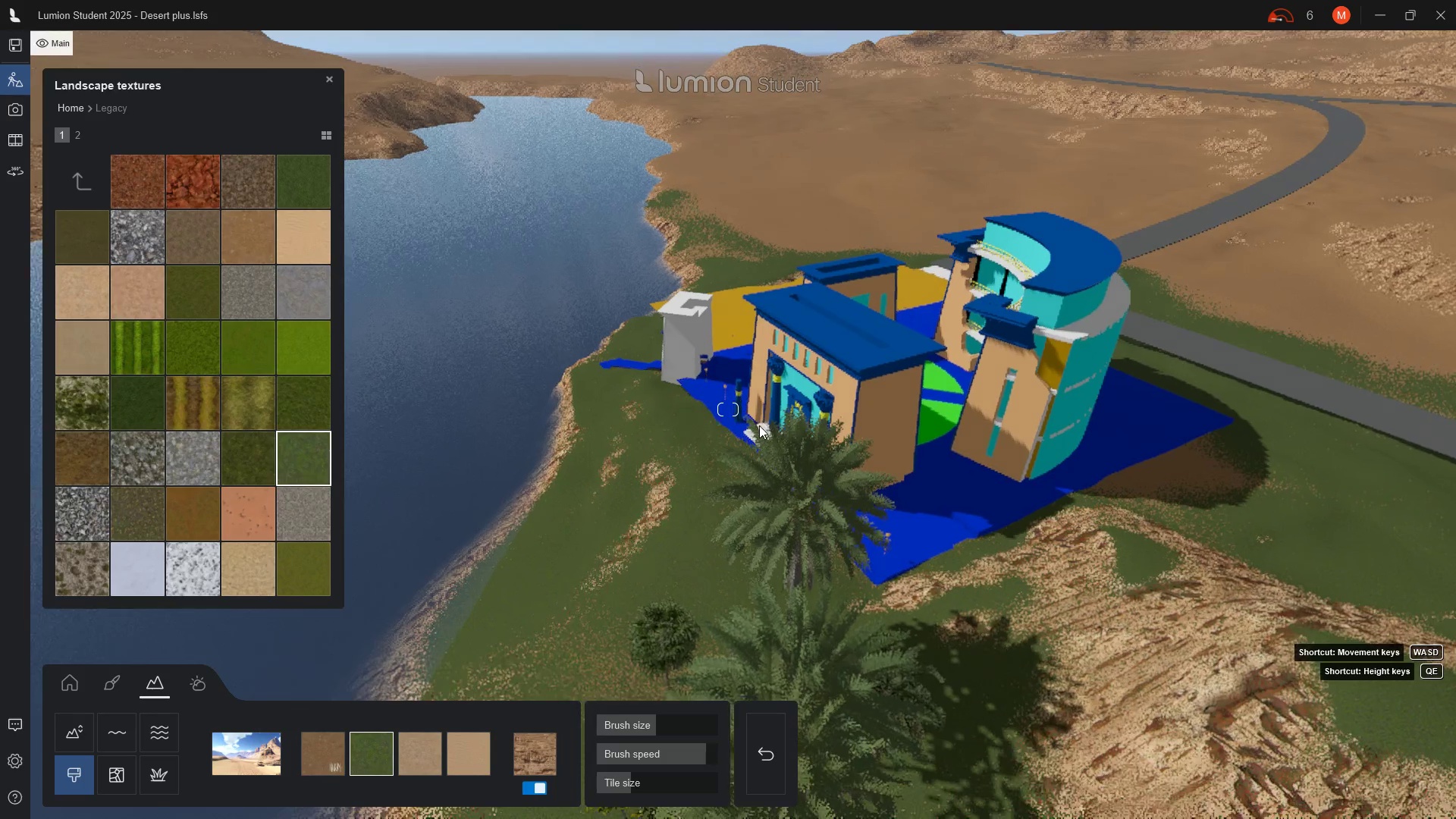 
hold_key(key=A, duration=0.42)
 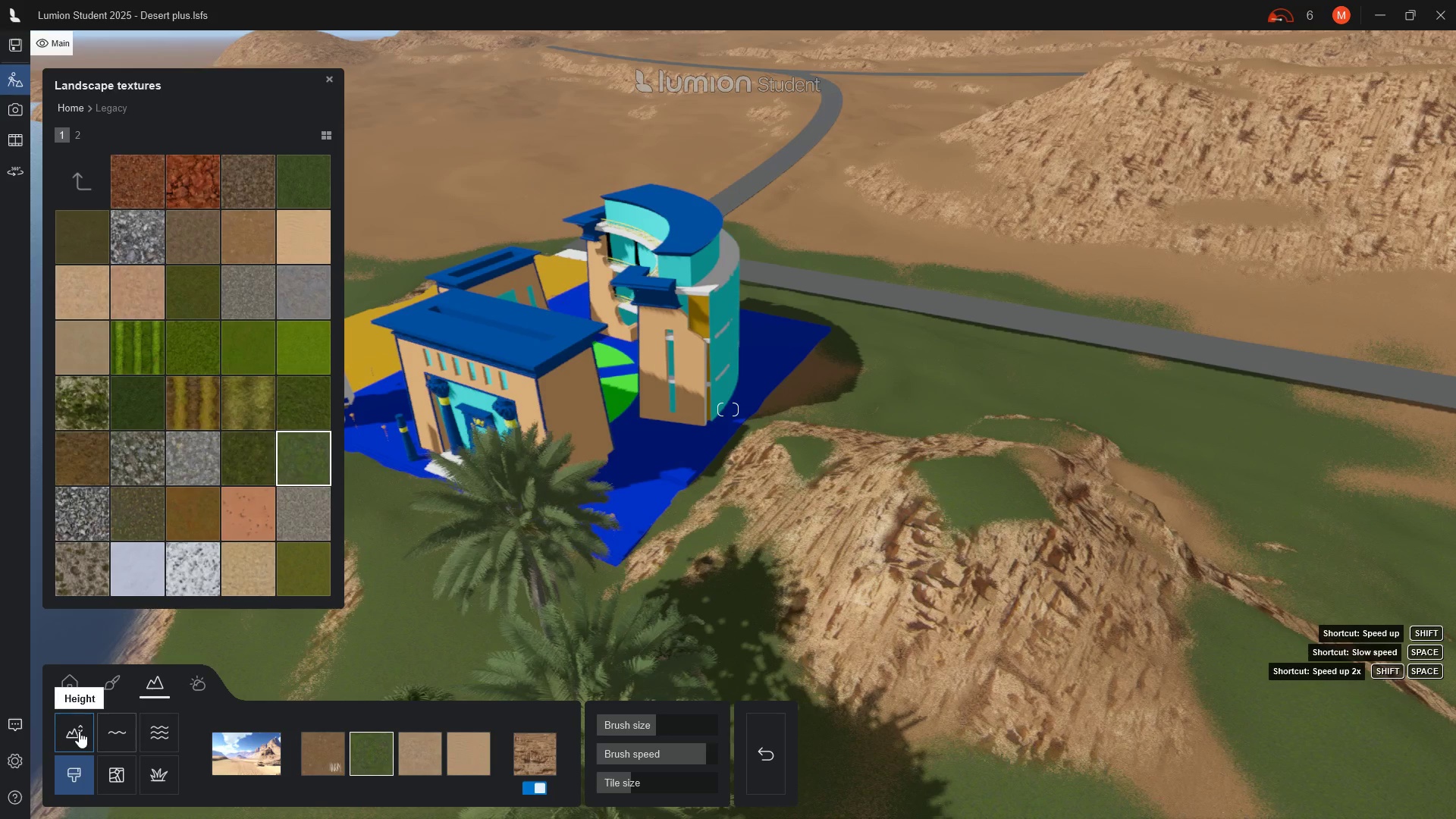 
left_click([111, 694])
 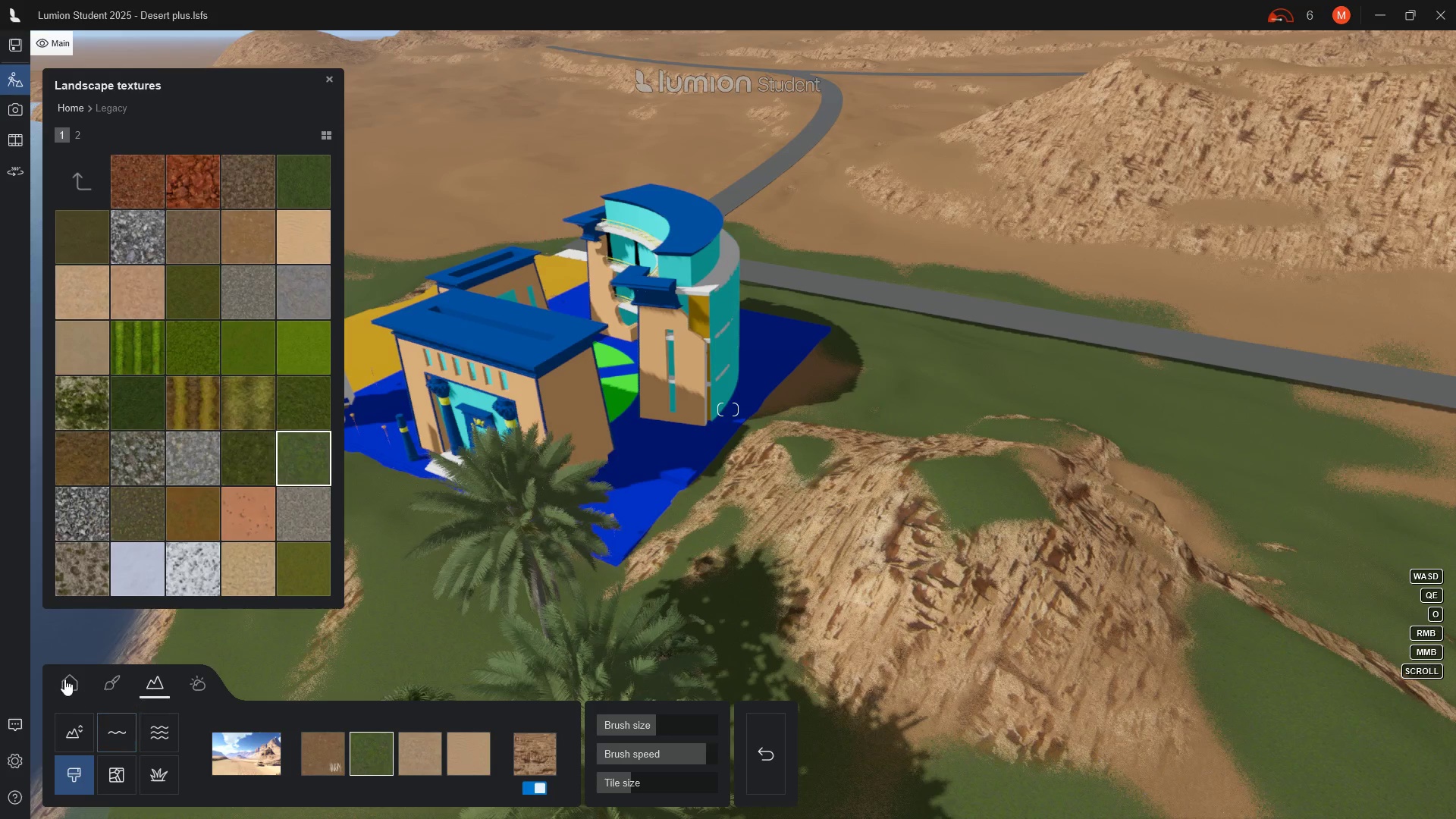 
left_click([71, 689])
 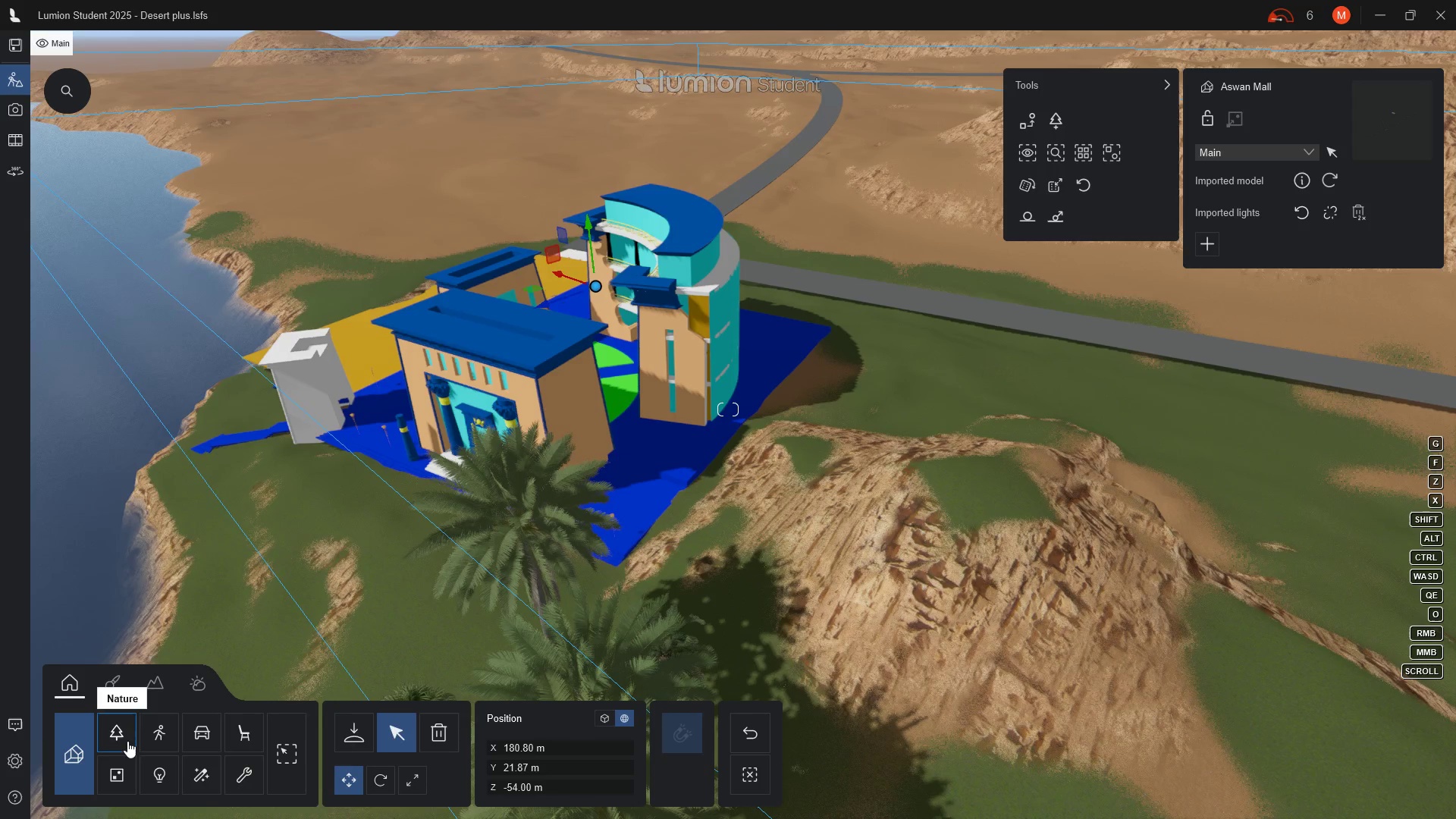 
left_click([108, 738])
 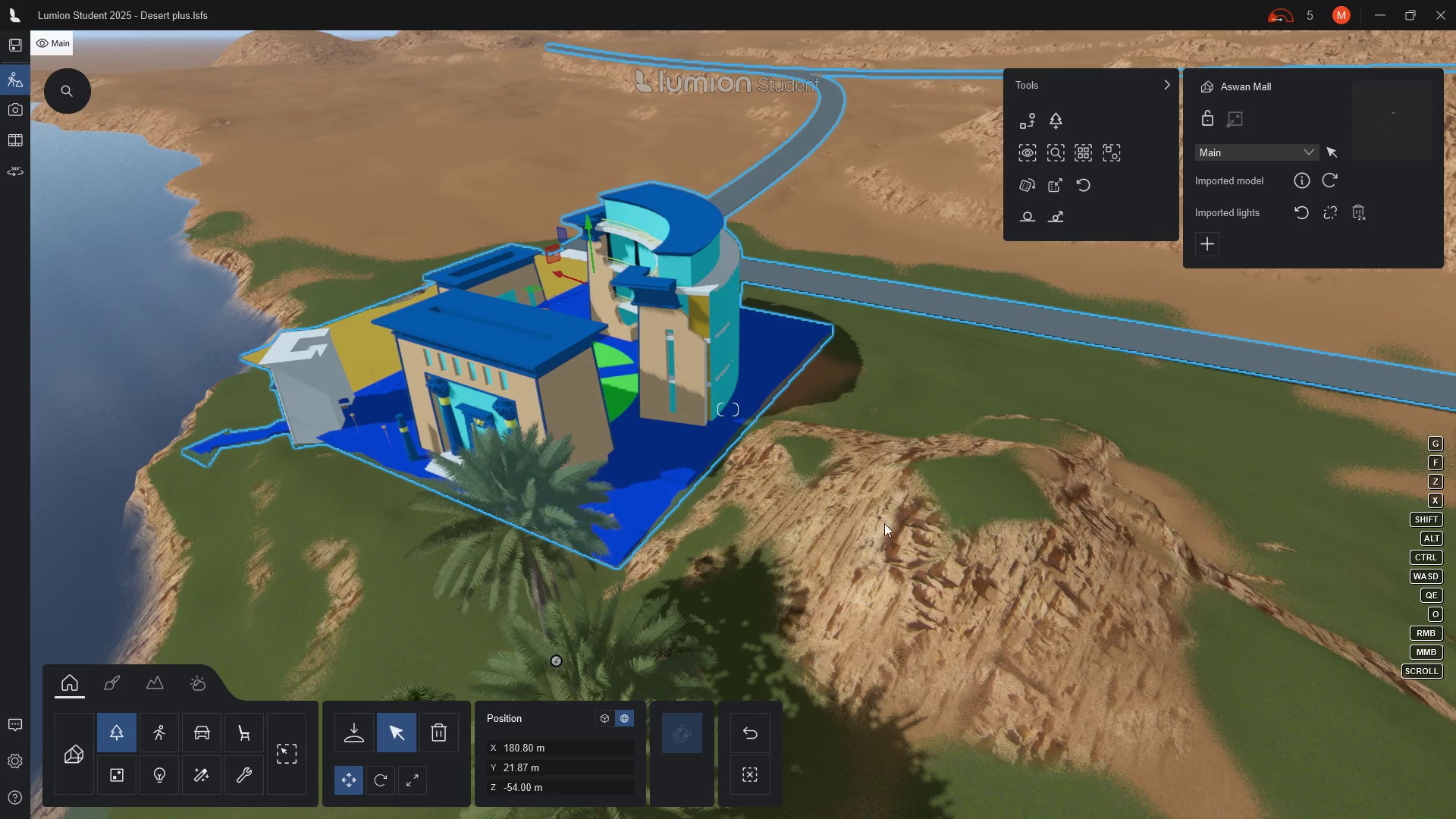 
hold_key(key=A, duration=1.5)
 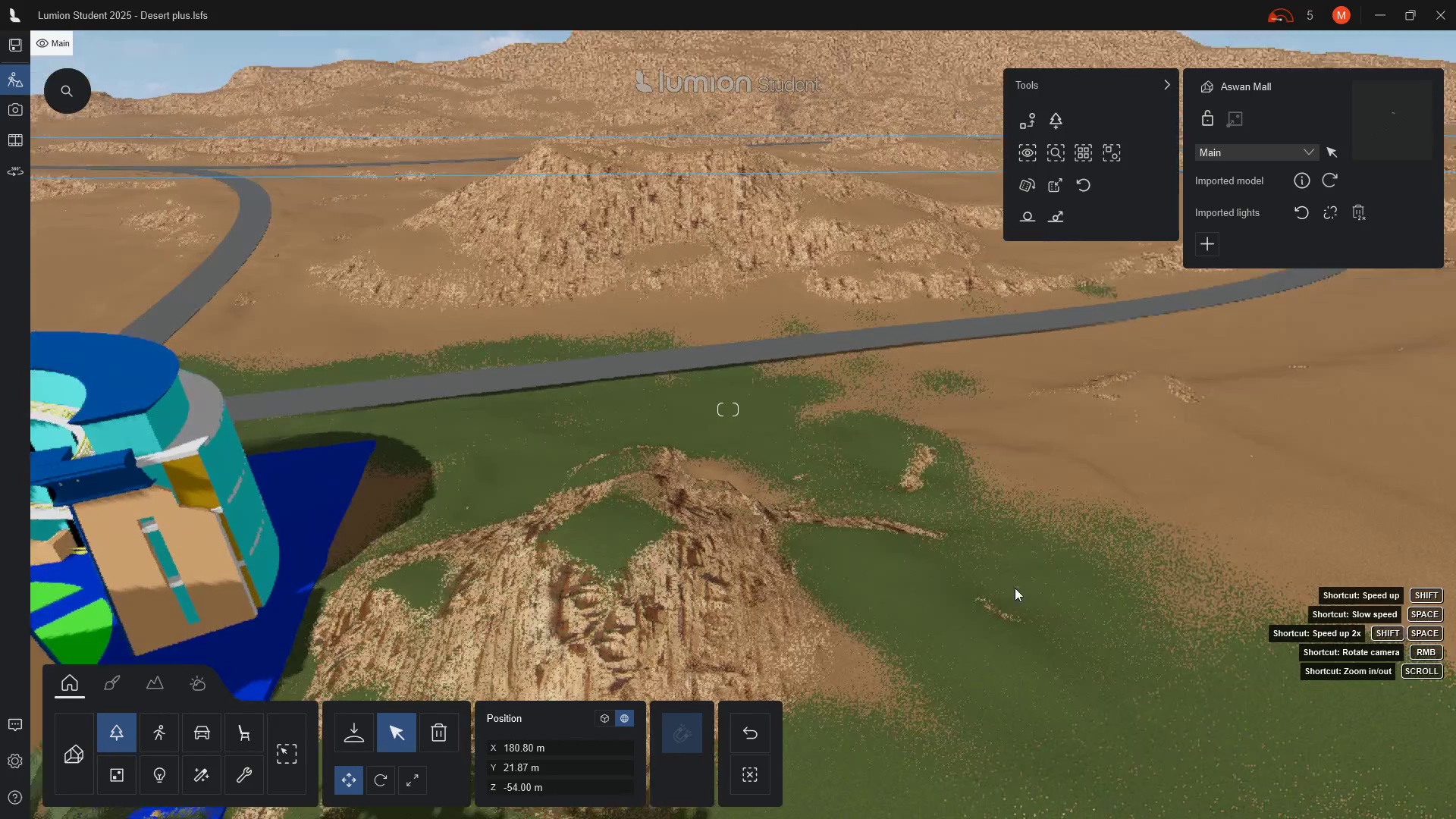 
hold_key(key=A, duration=1.52)
 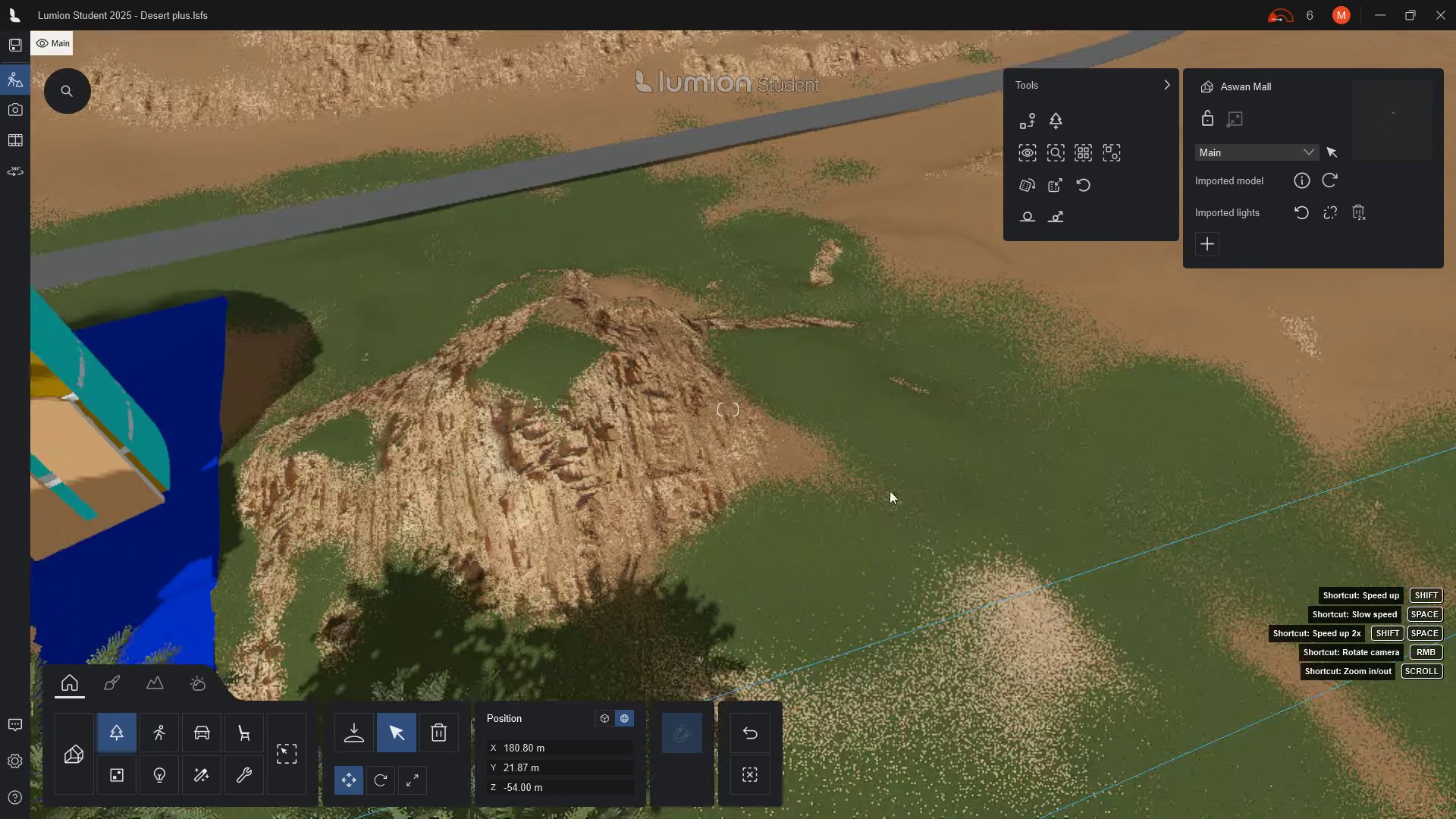 
hold_key(key=A, duration=1.5)
 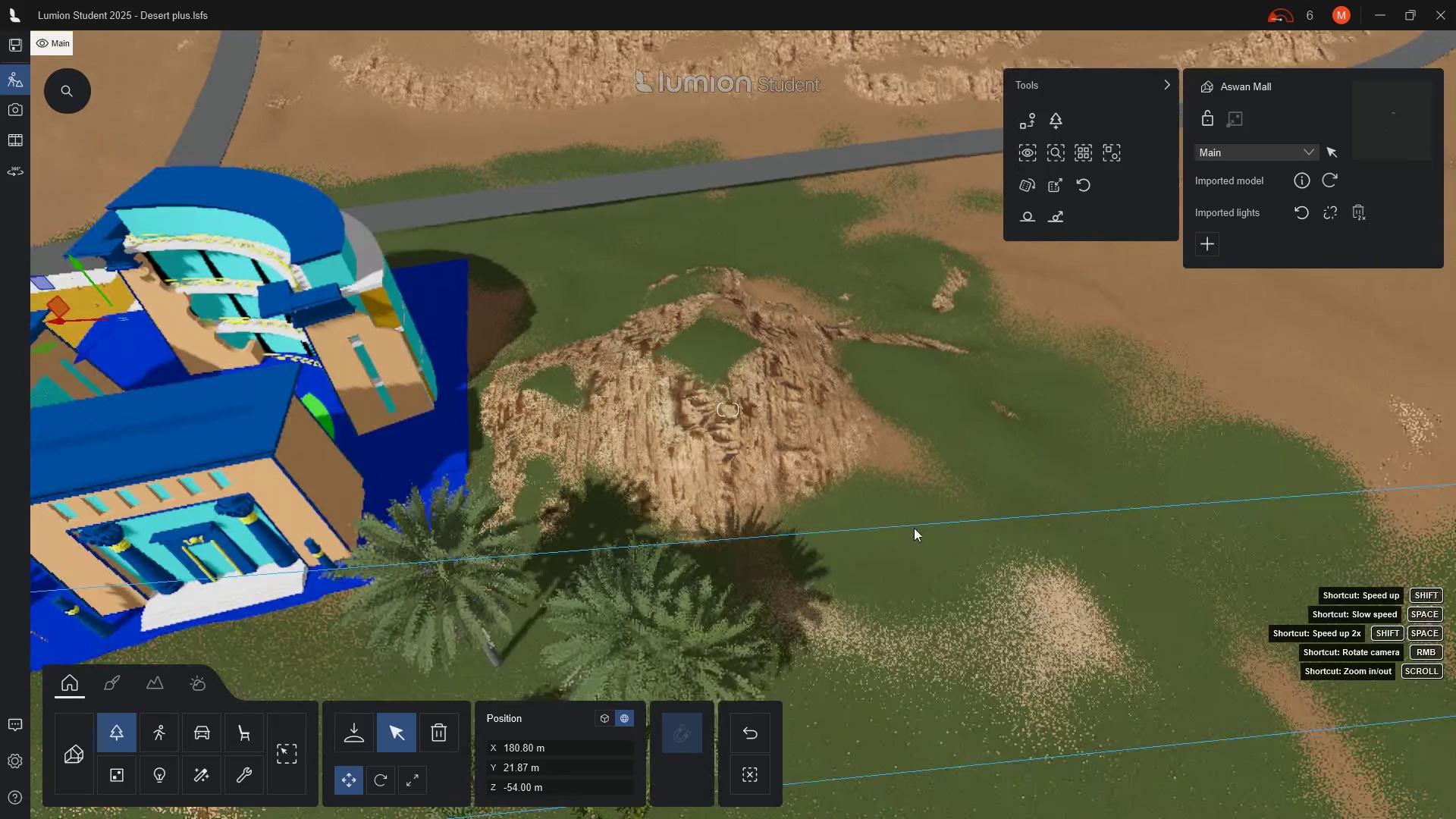 
hold_key(key=A, duration=1.5)
 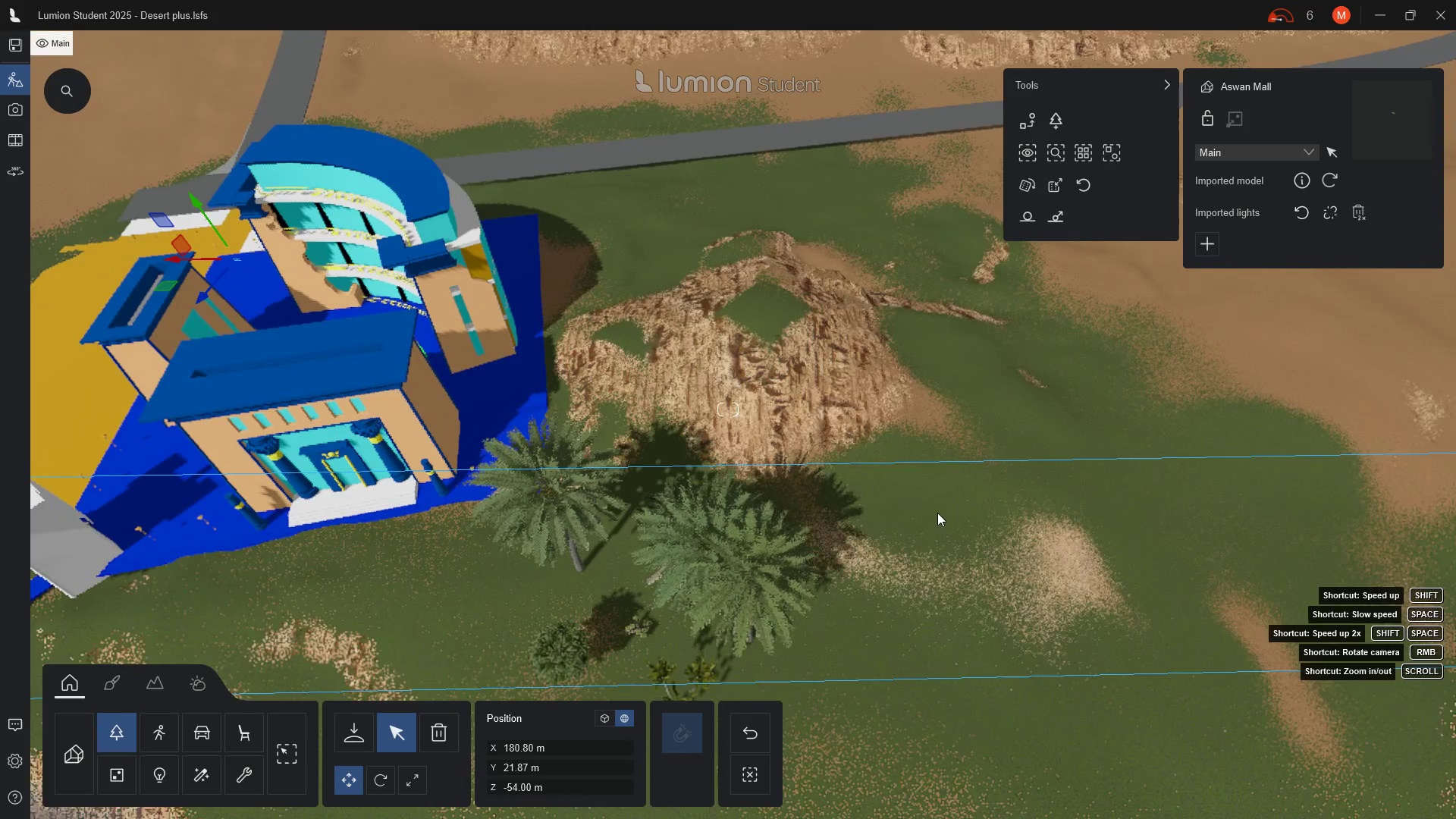 
scroll: coordinate [937, 513], scroll_direction: down, amount: 14.0
 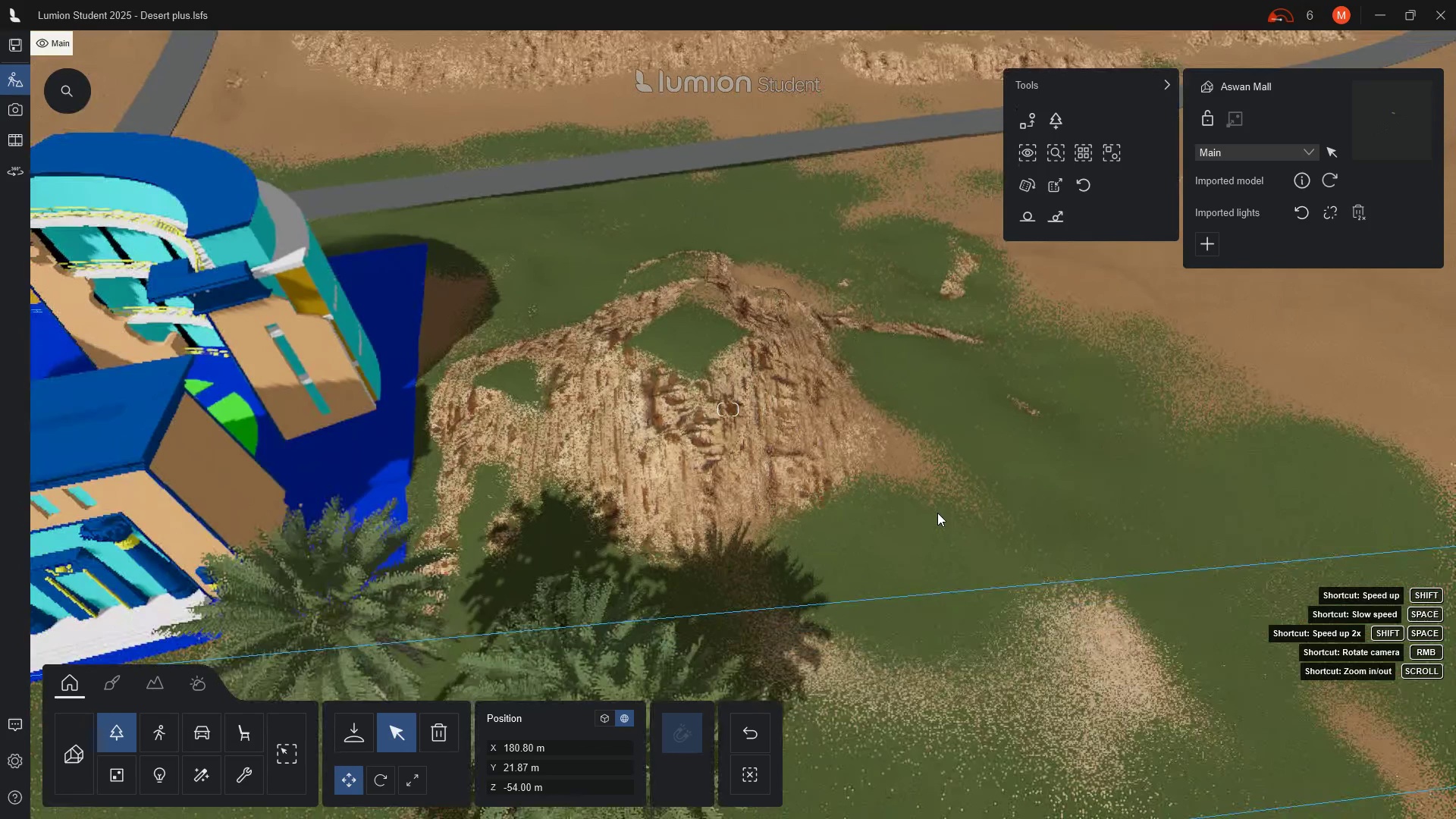 
type(aaaaa)
 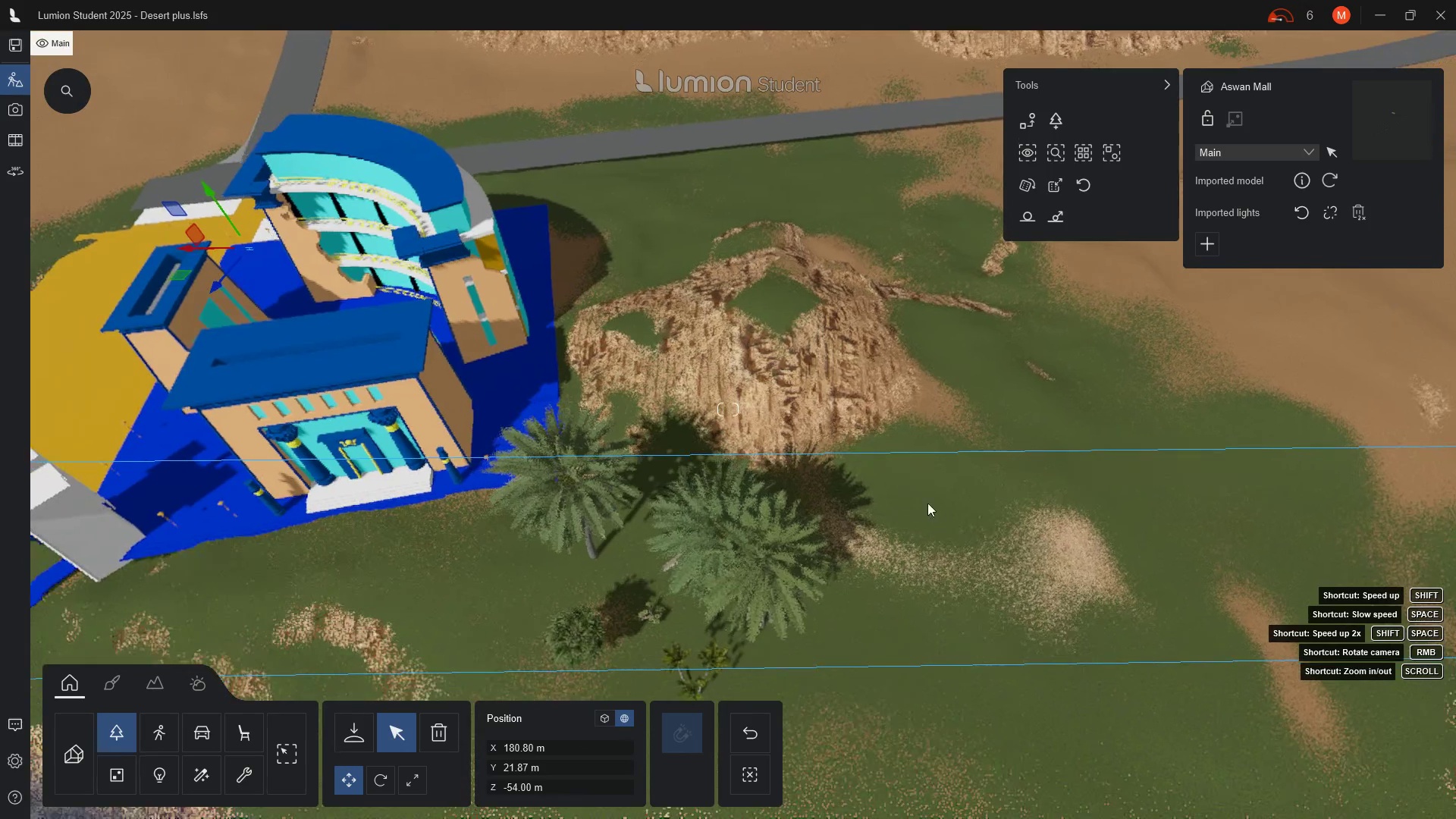 
hold_key(key=E, duration=1.5)
 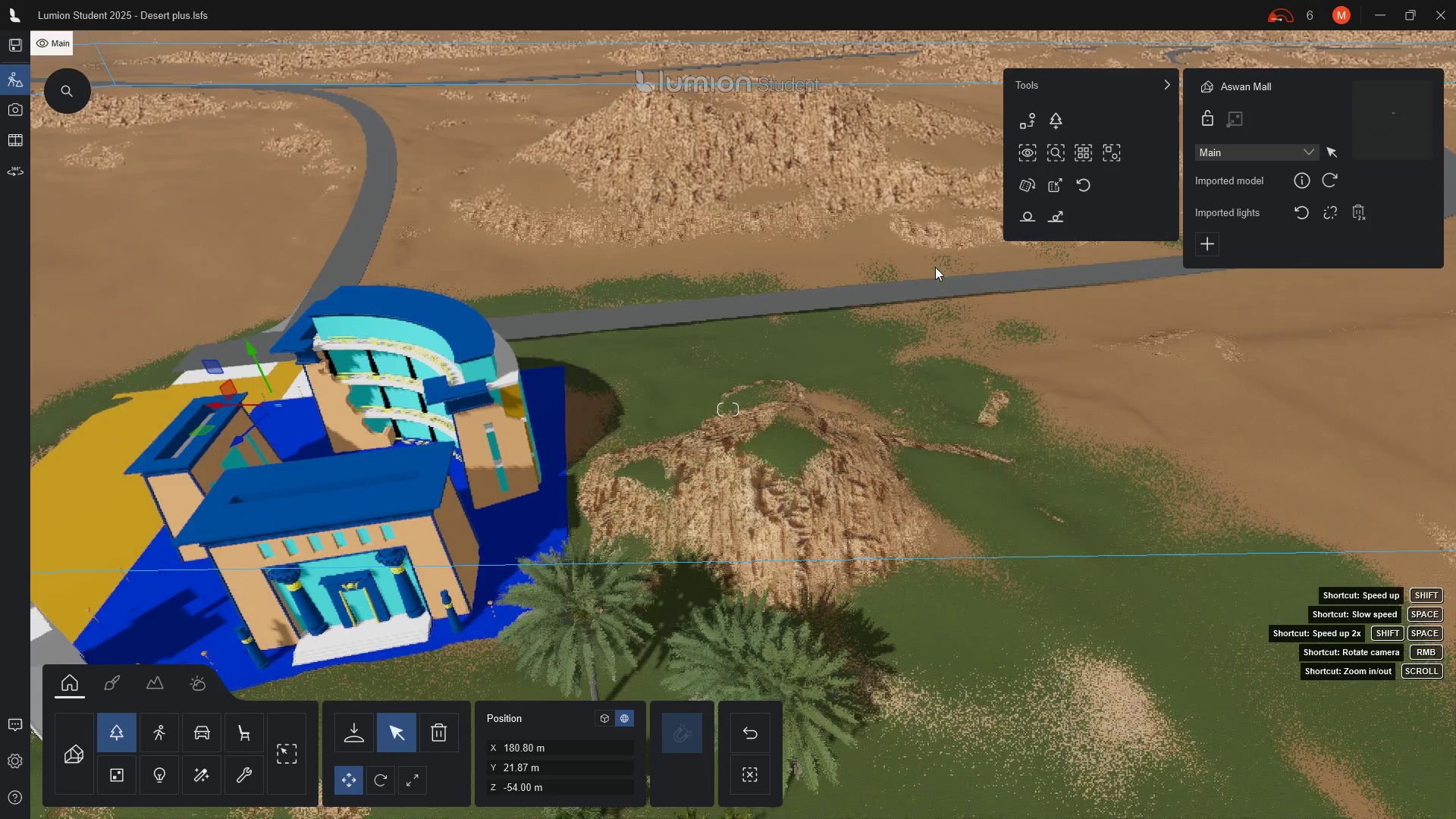 
hold_key(key=E, duration=1.5)
 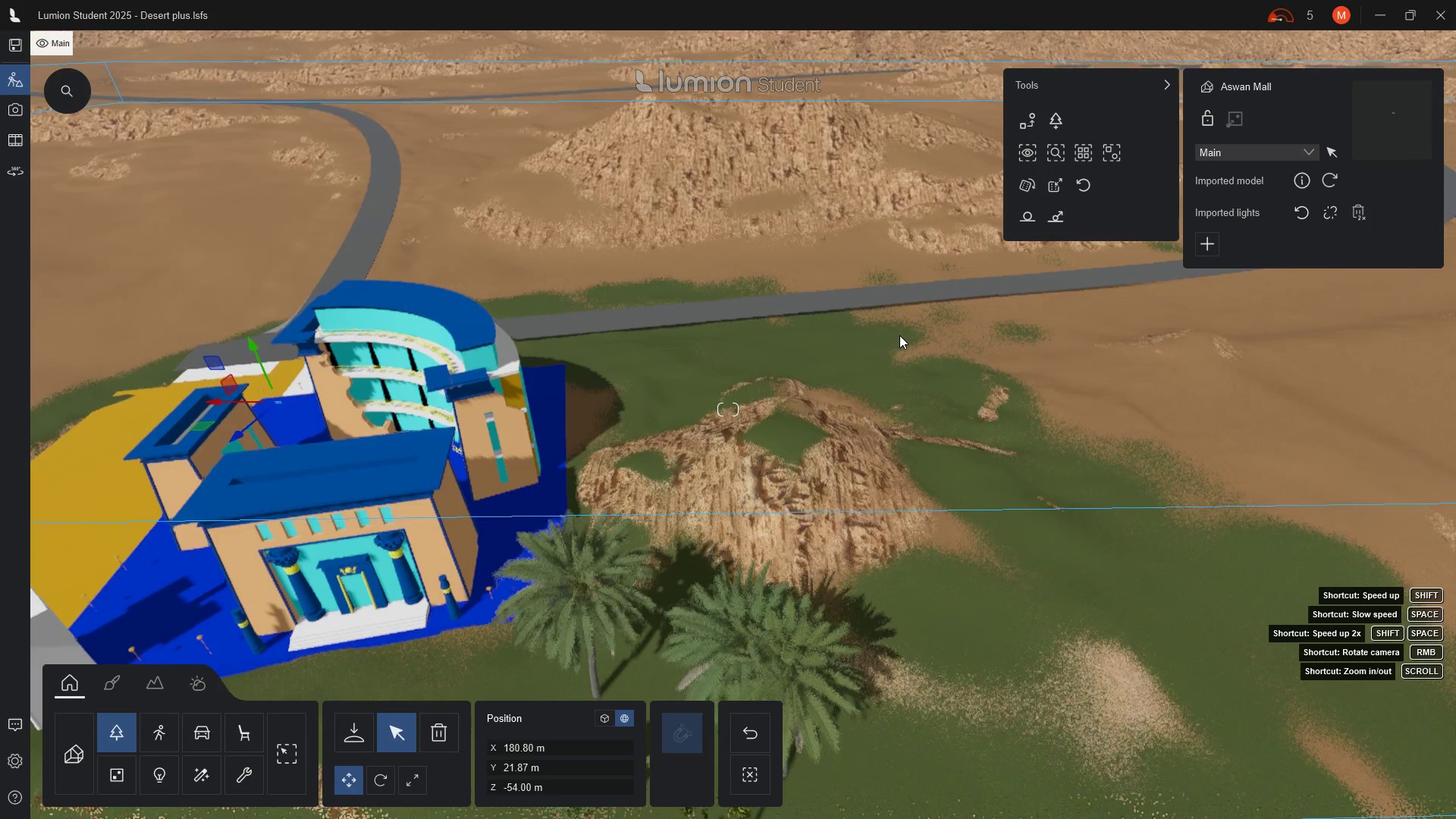 
hold_key(key=E, duration=2.22)
 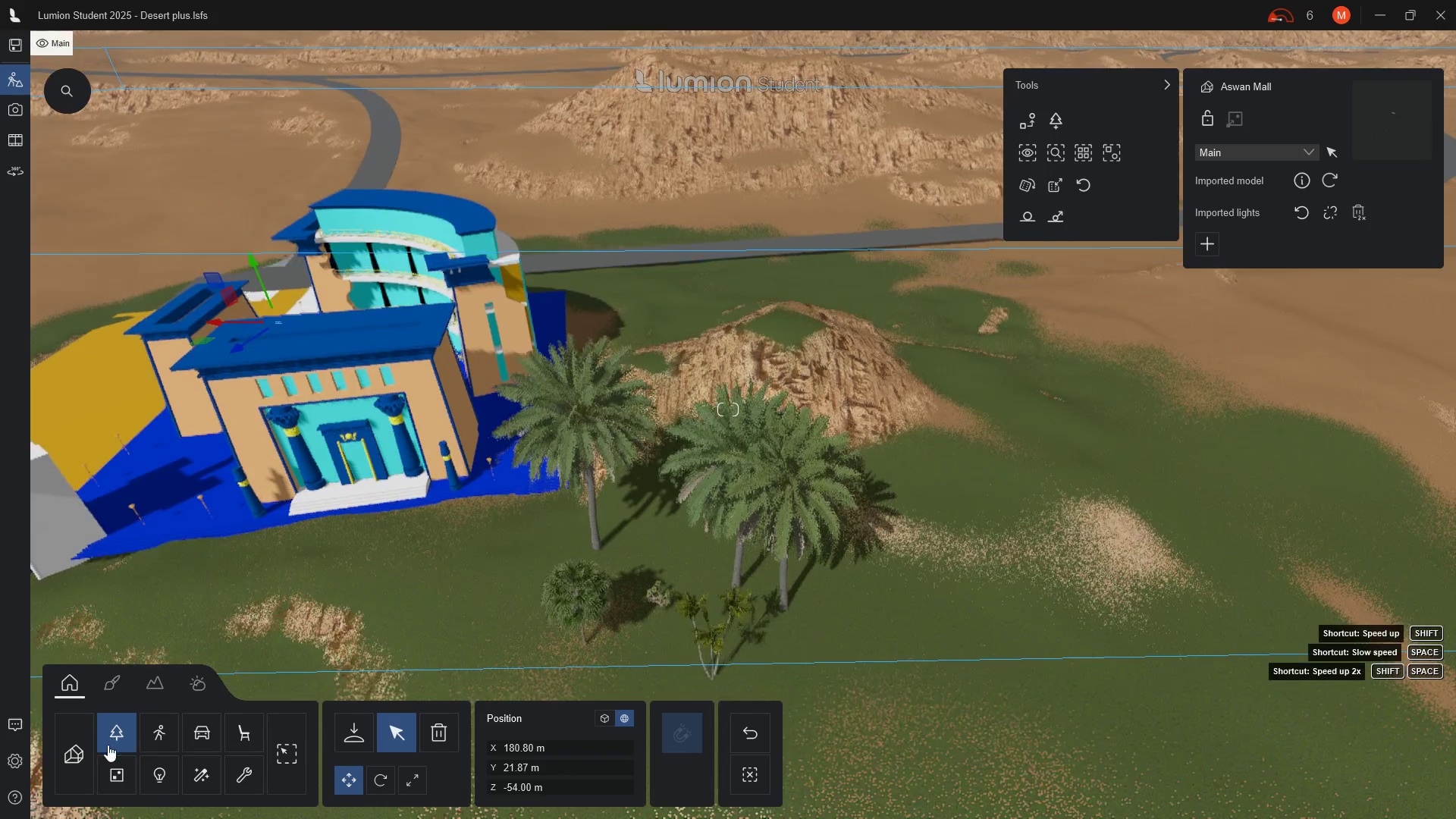 
hold_key(key=ShiftLeft, duration=1.8)
 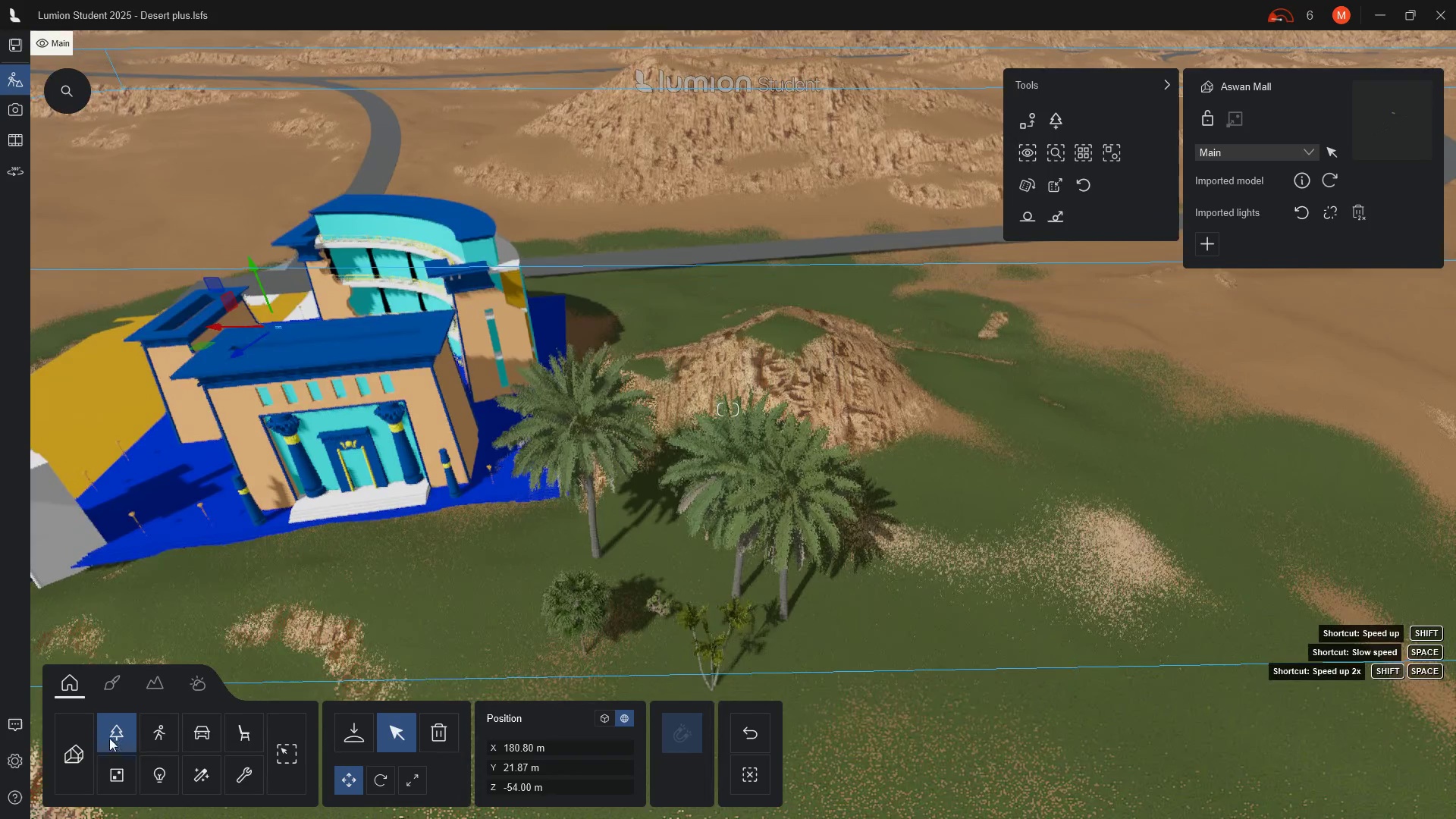 
left_click([108, 745])
 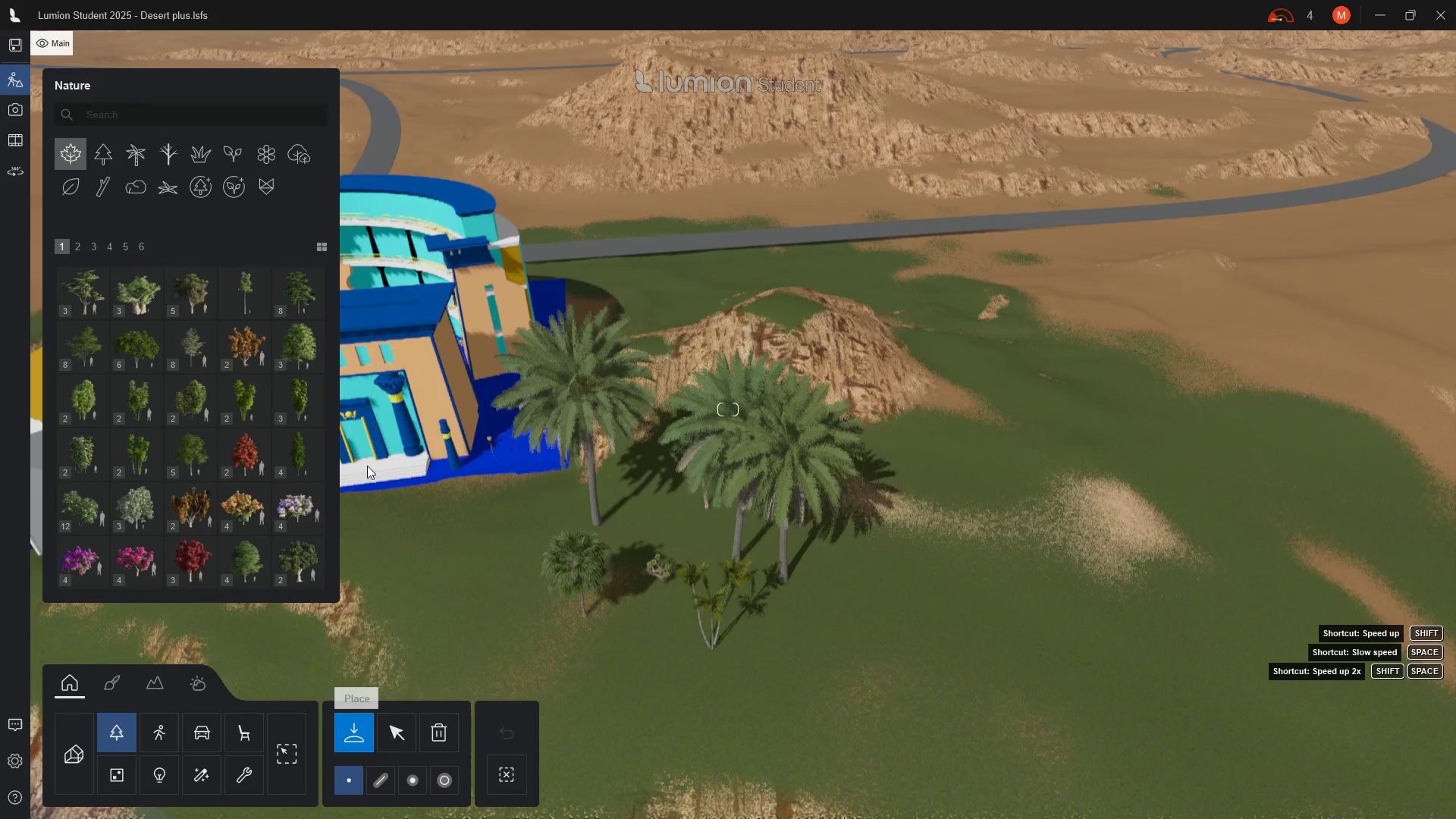 
mouse_move([103, 124])
 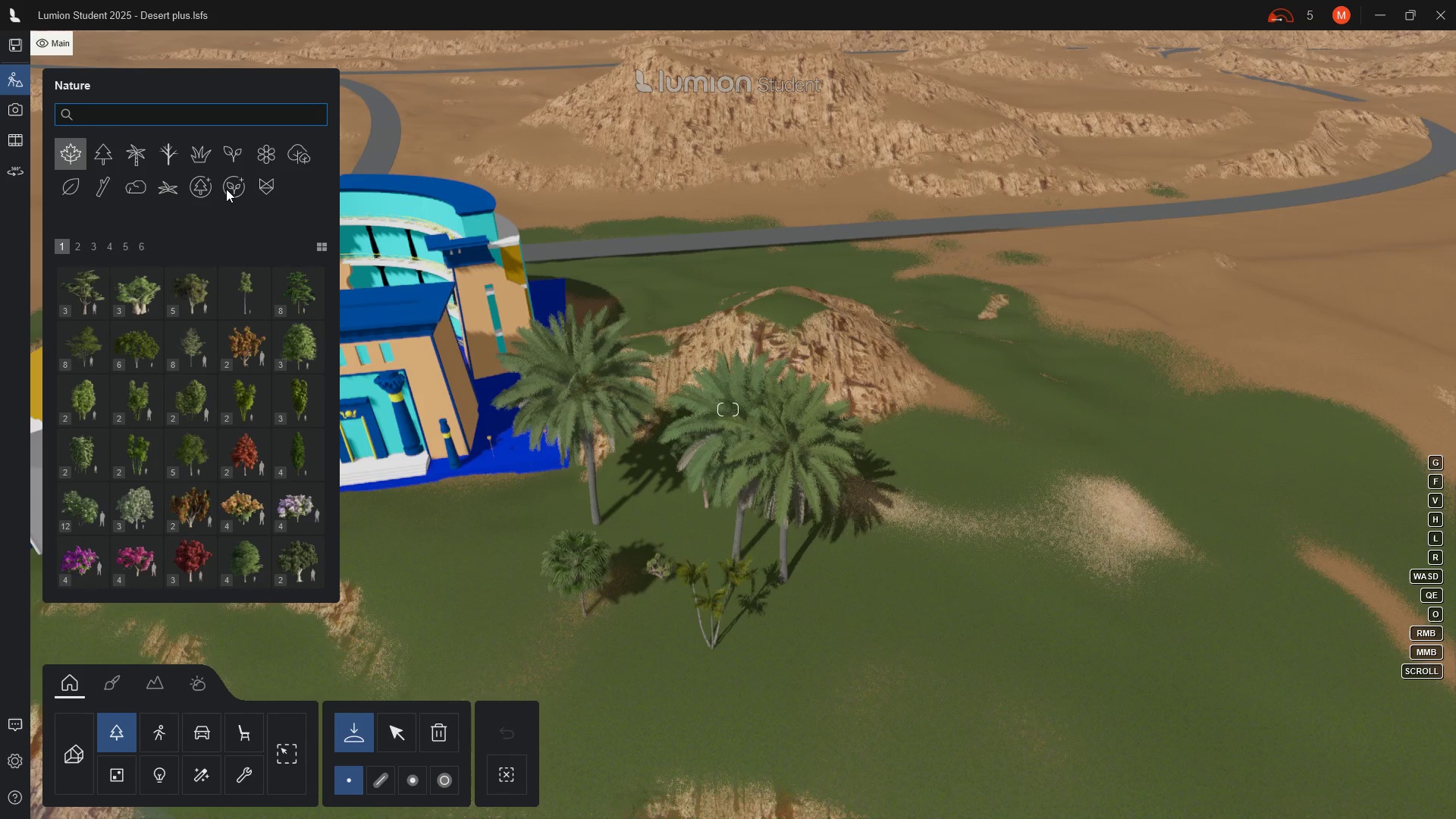 
type(middle east)
 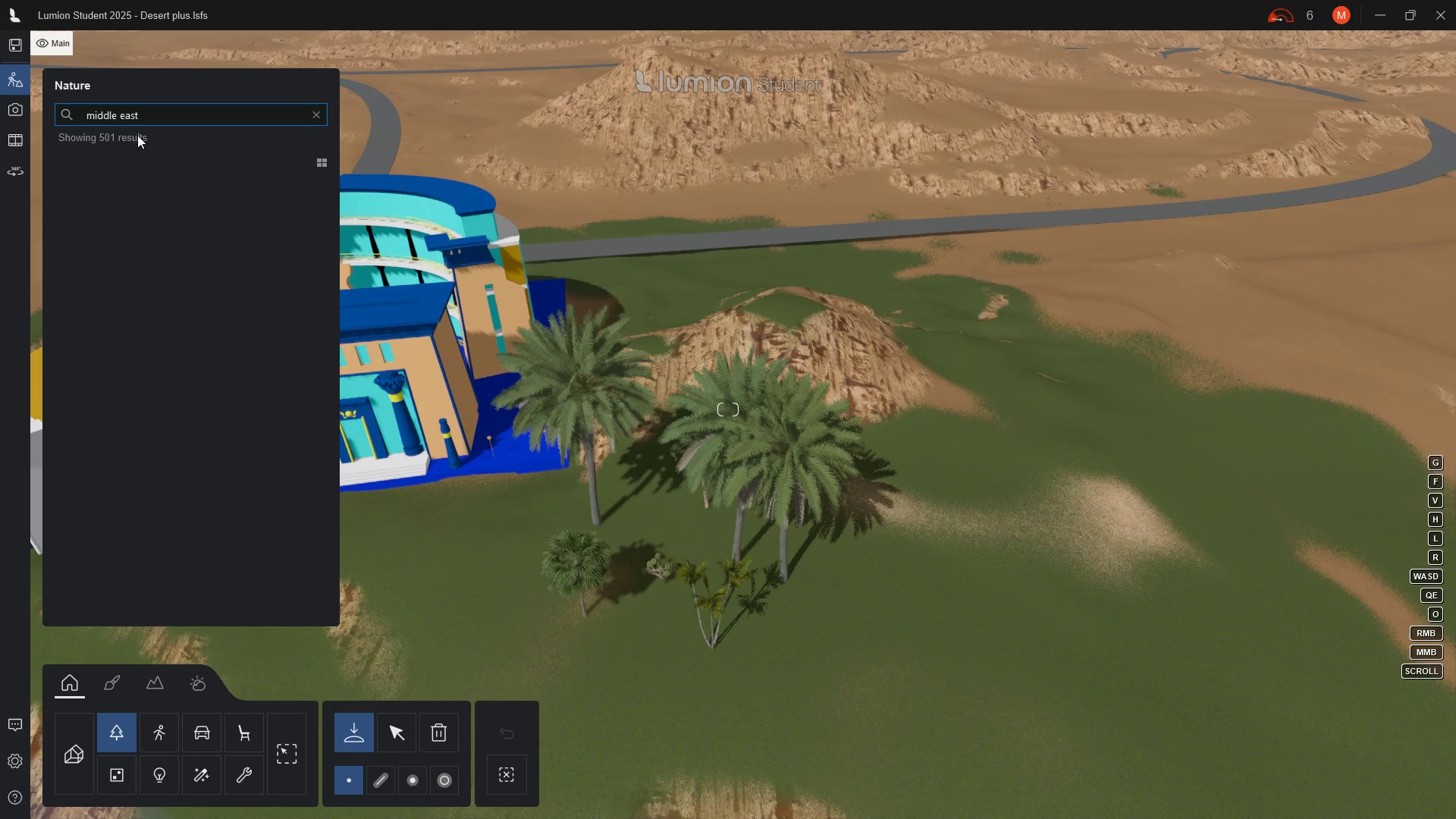 
left_click([148, 118])
 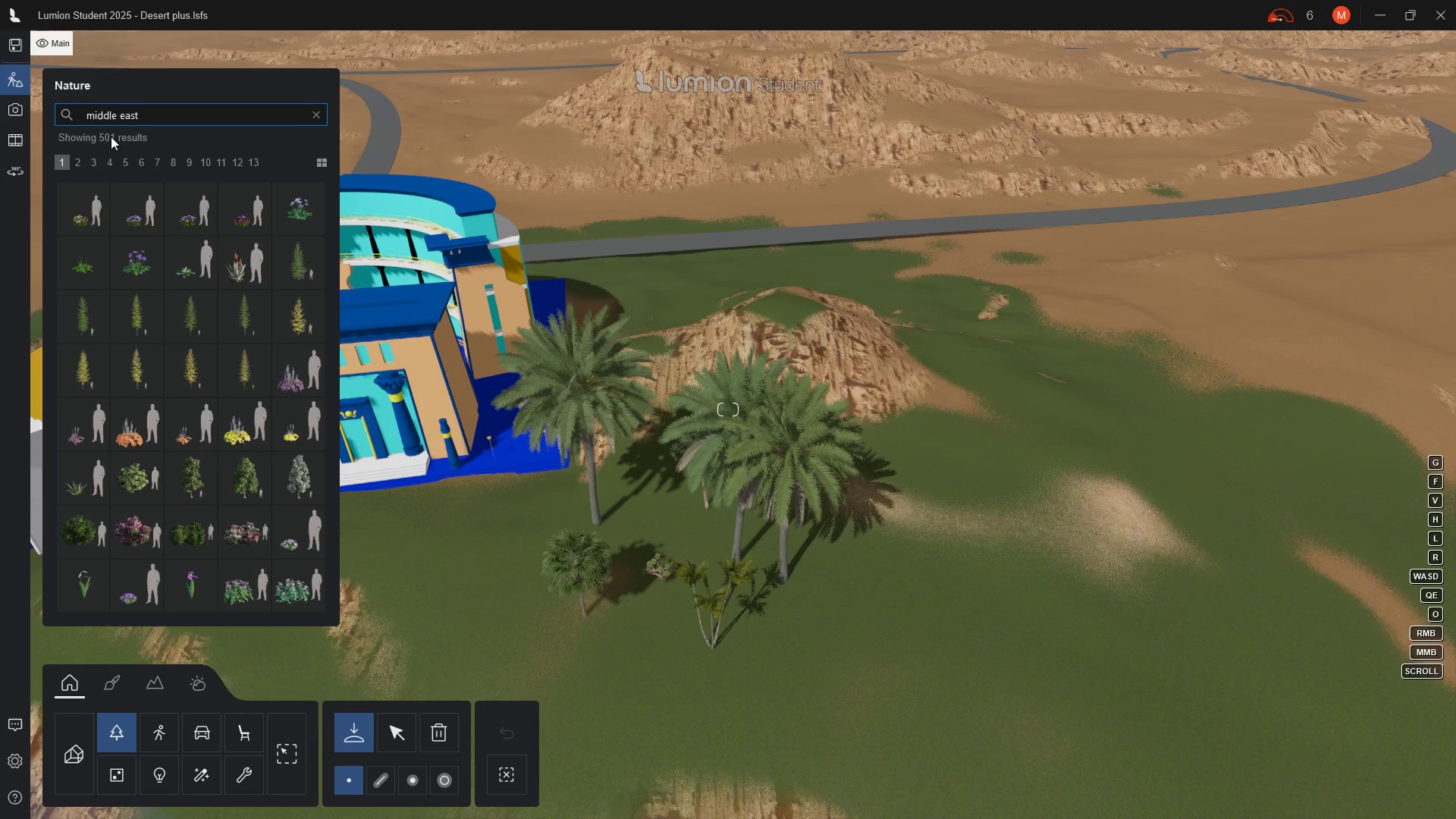 
left_click([75, 162])
 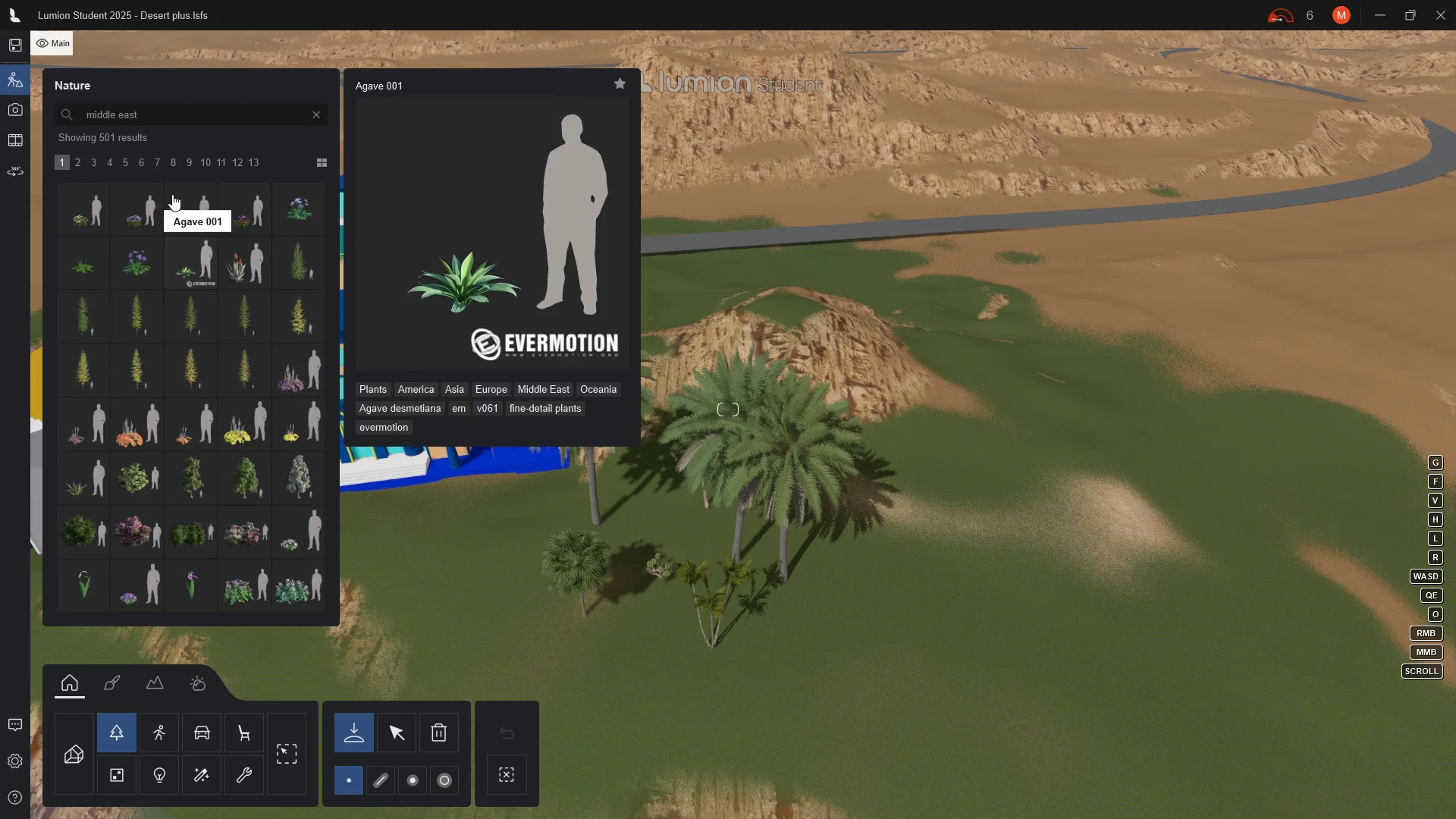 
scroll: coordinate [259, 467], scroll_direction: down, amount: 6.0
 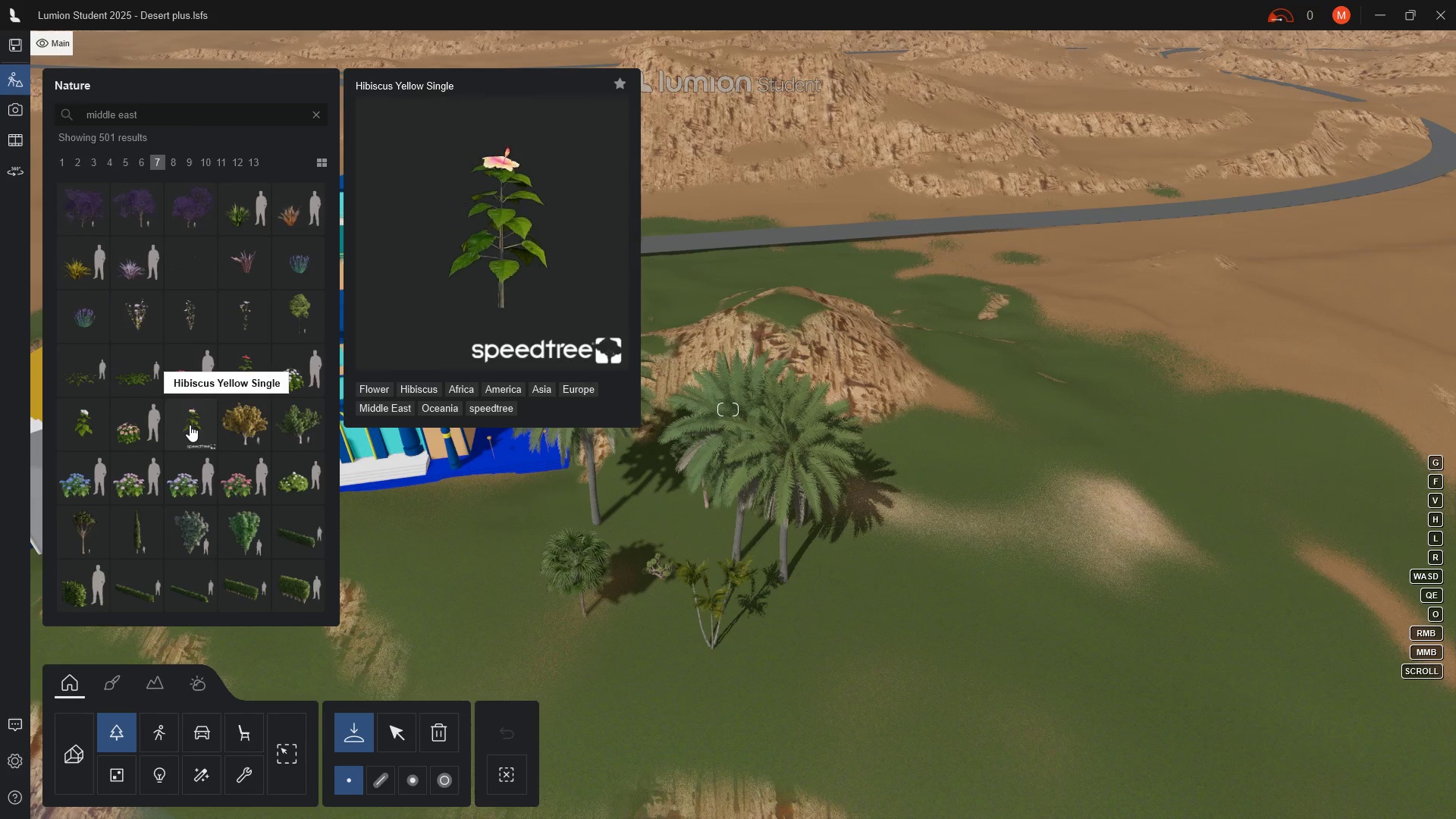 
wait(5.06)
 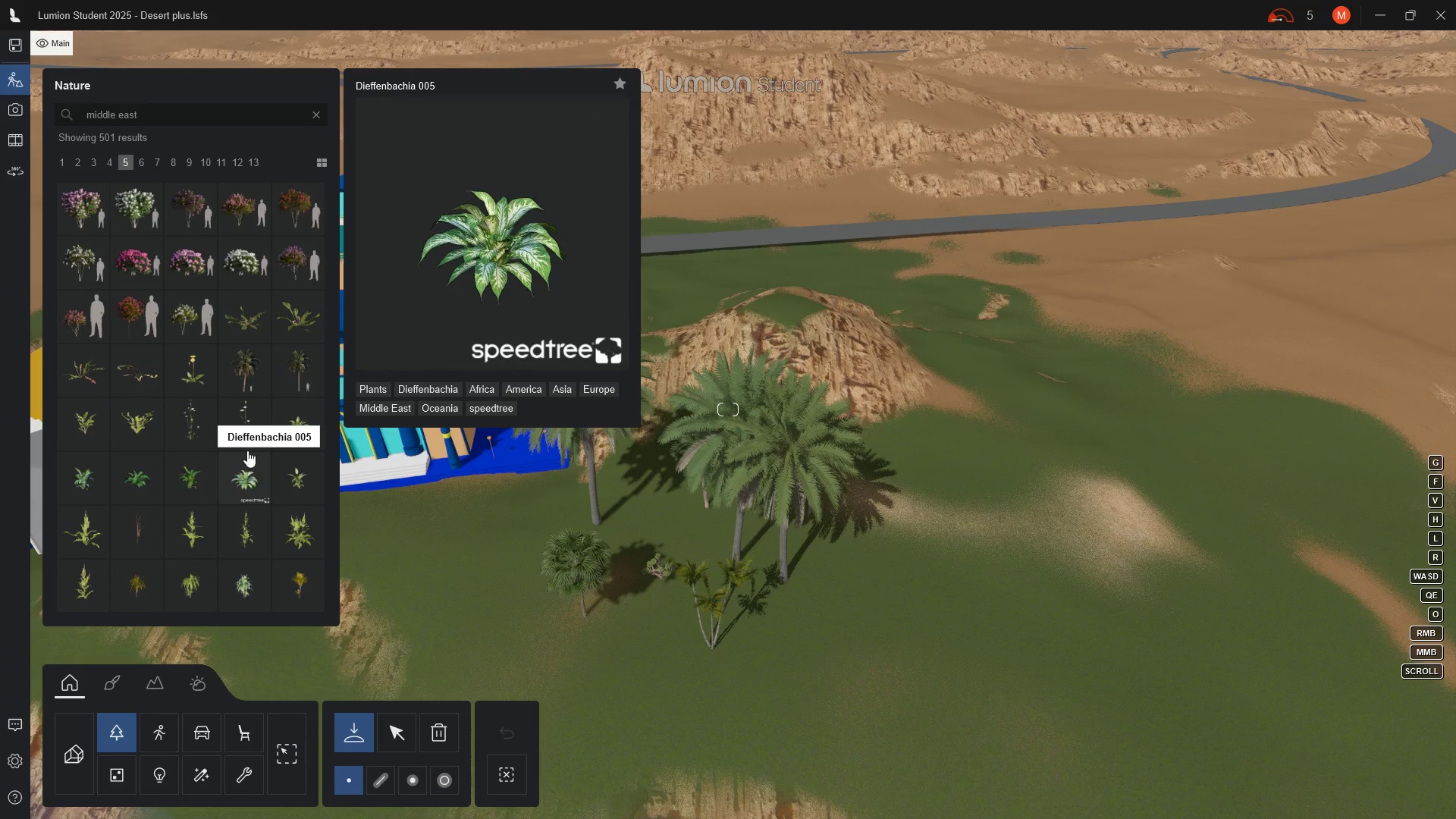 
left_click([190, 425])
 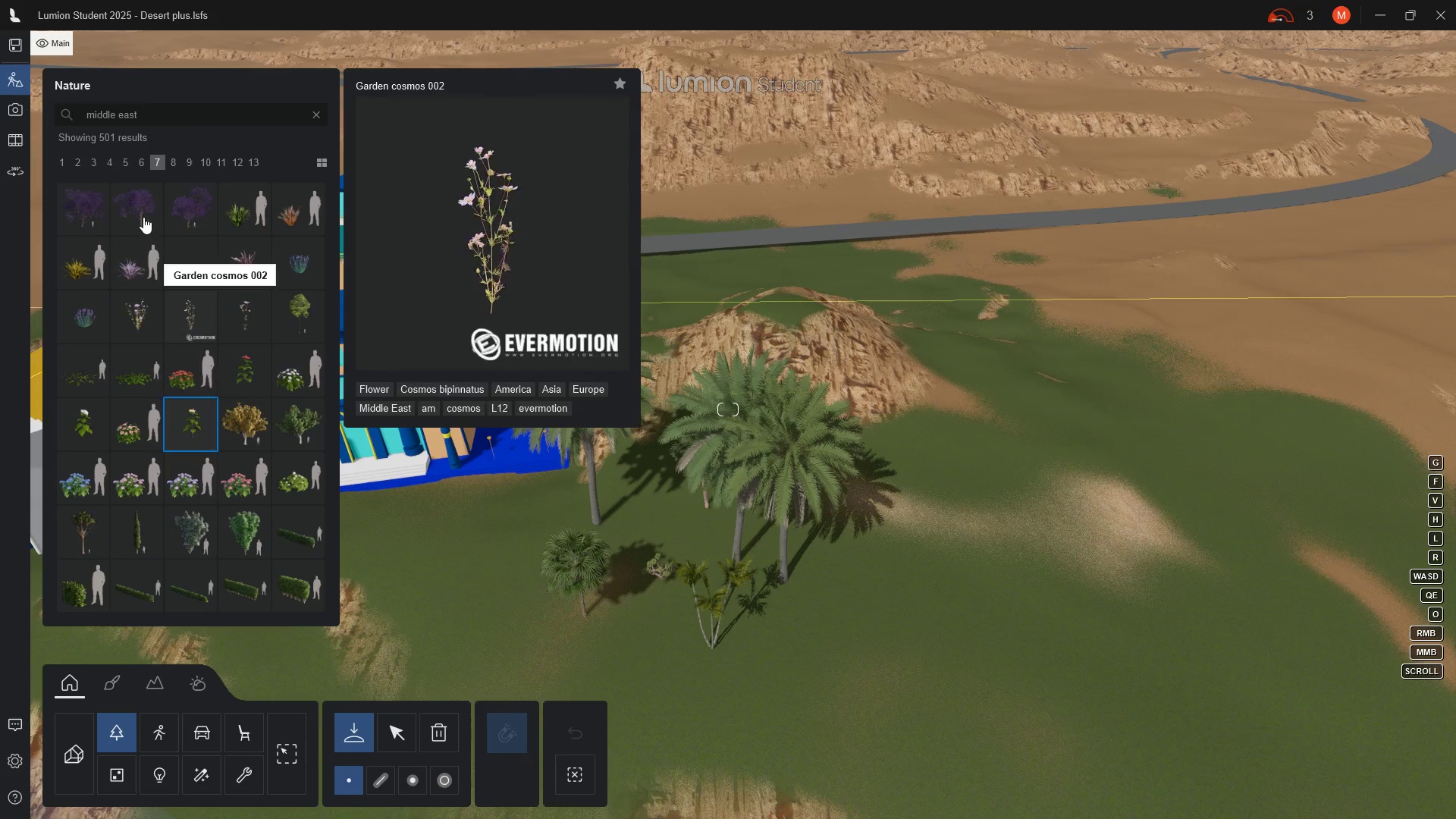 
left_click([143, 213])
 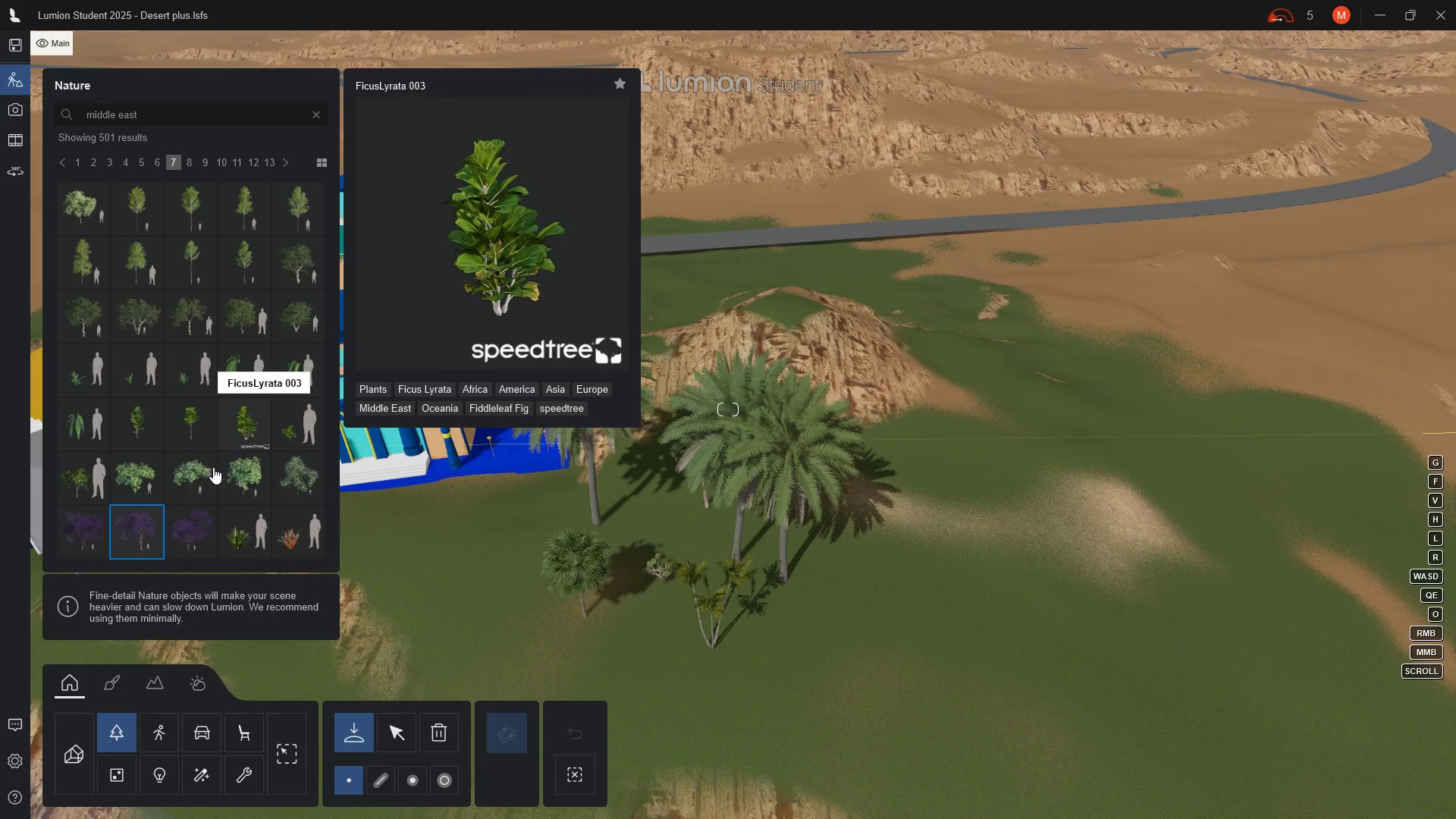 
wait(13.59)
 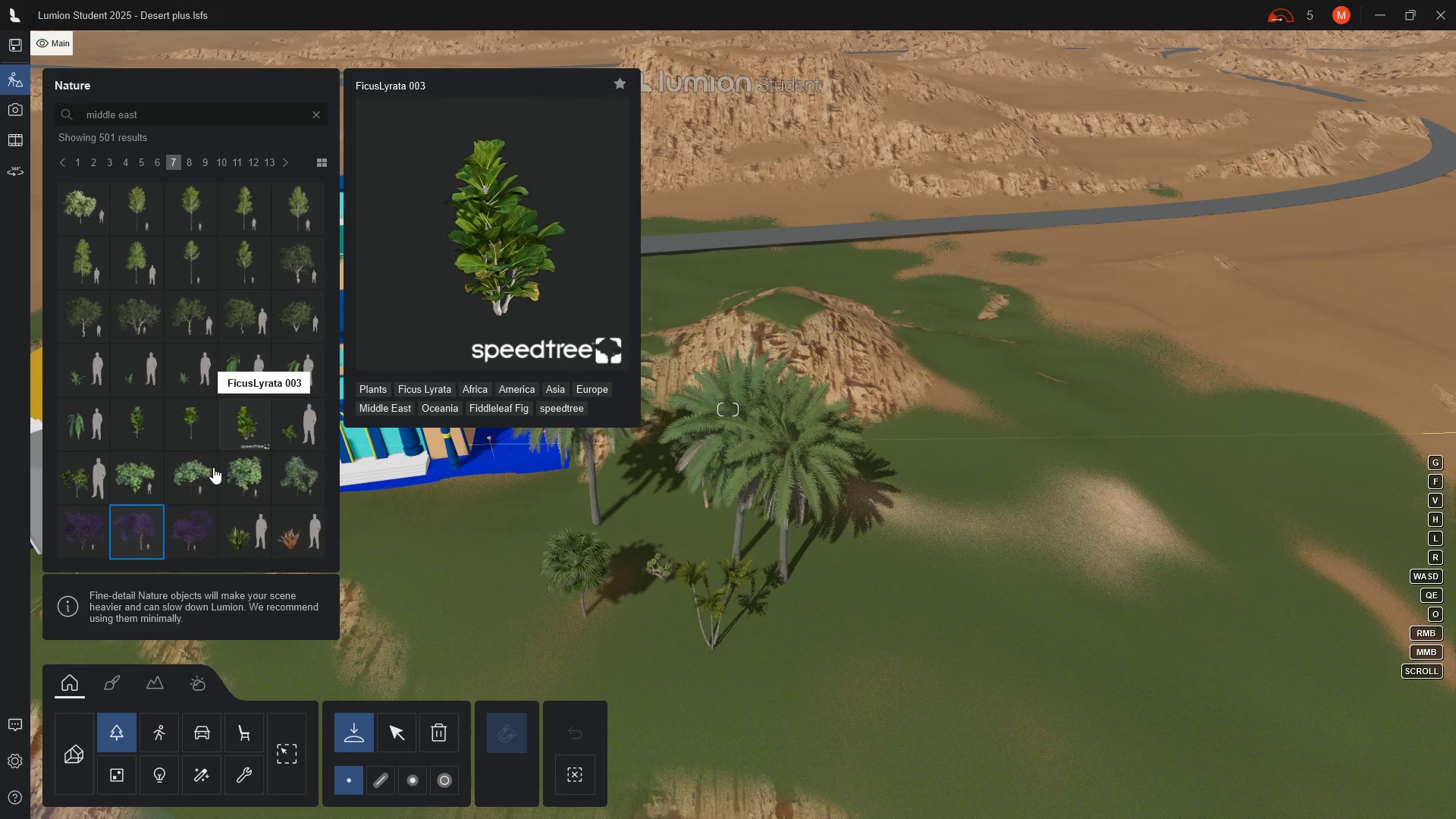 
left_click([193, 472])
 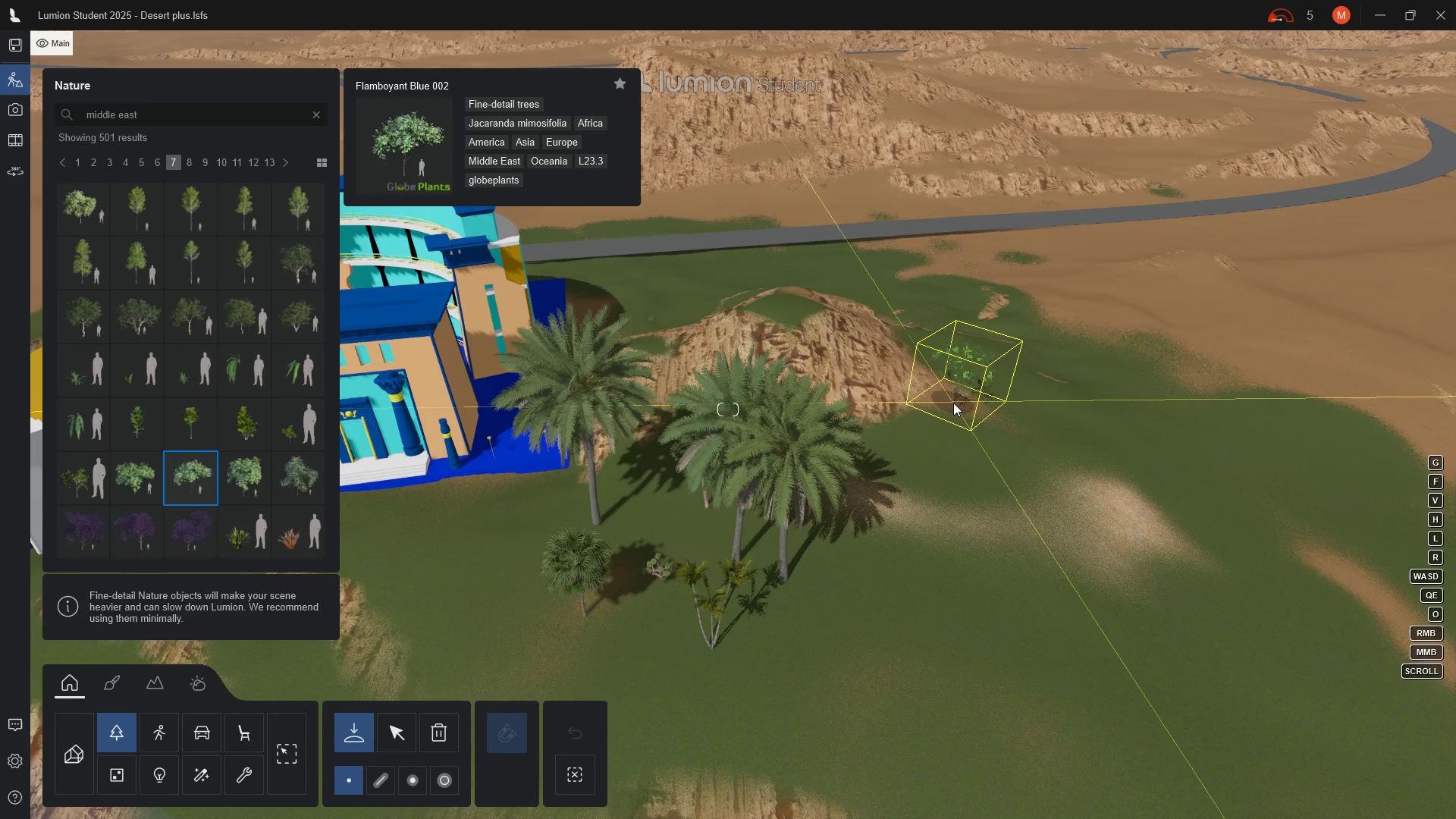 
mouse_move([392, 783])
 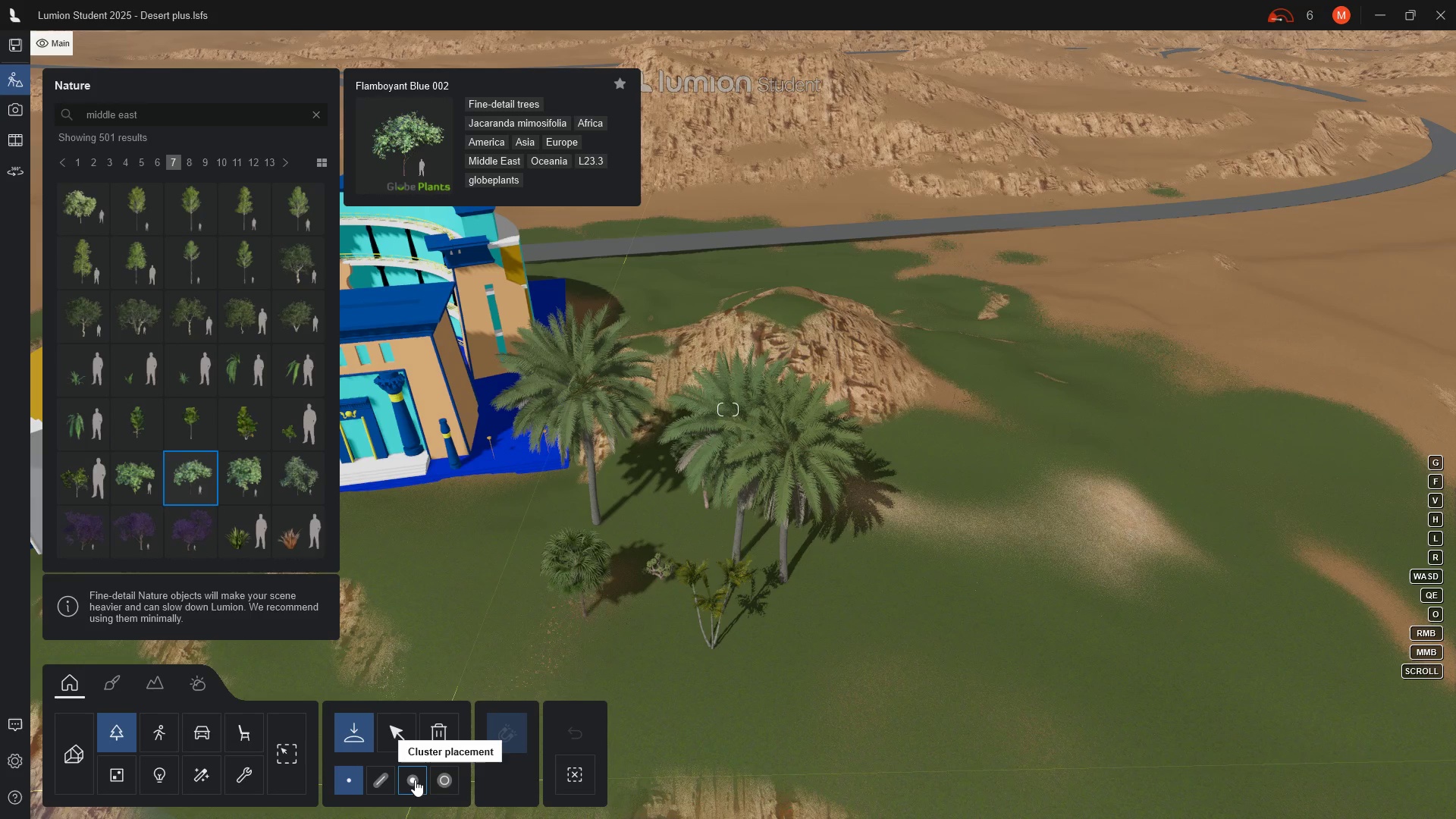 
left_click([415, 780])
 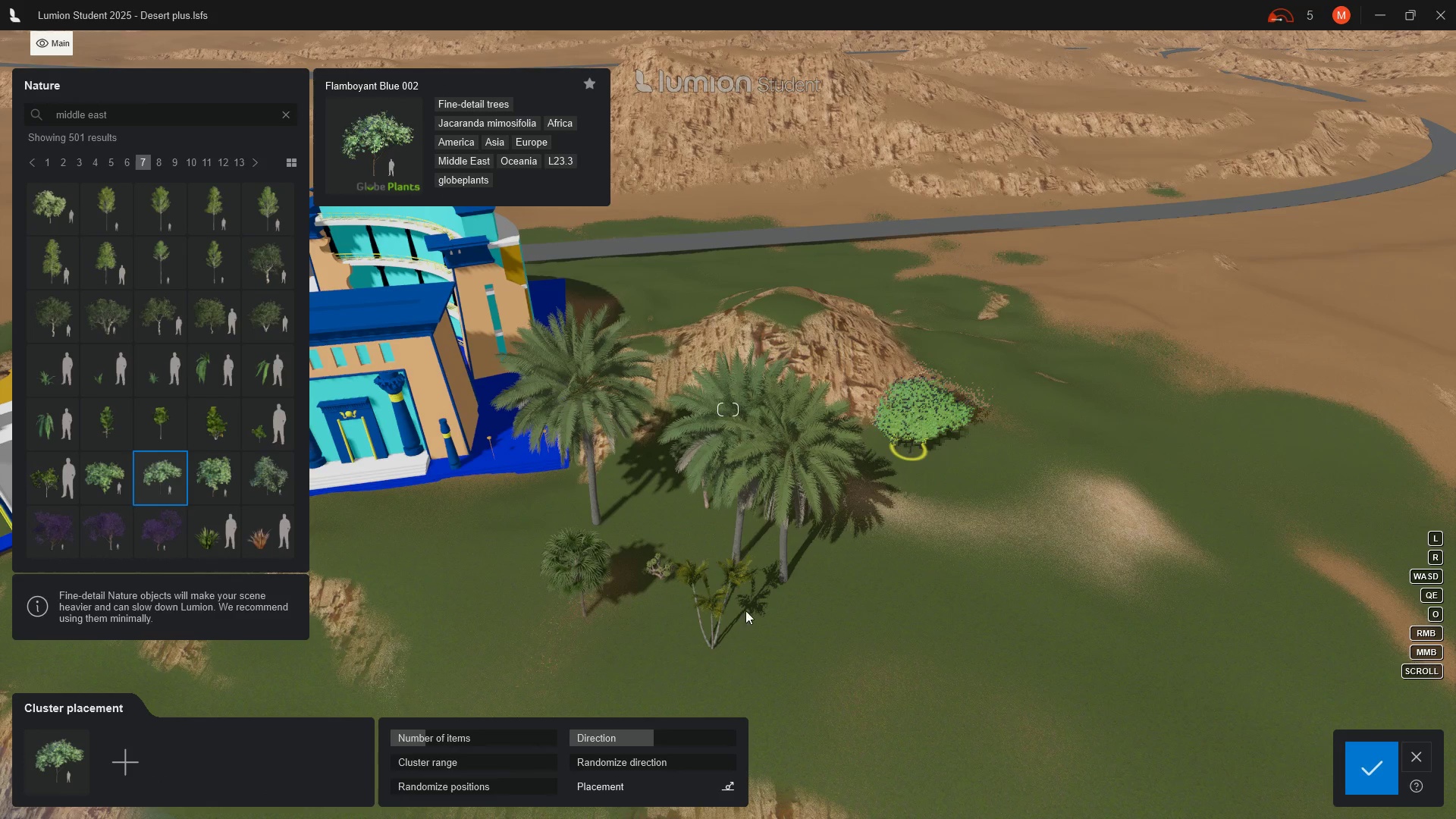 
left_click_drag(start_coordinate=[579, 763], to_coordinate=[631, 769])
 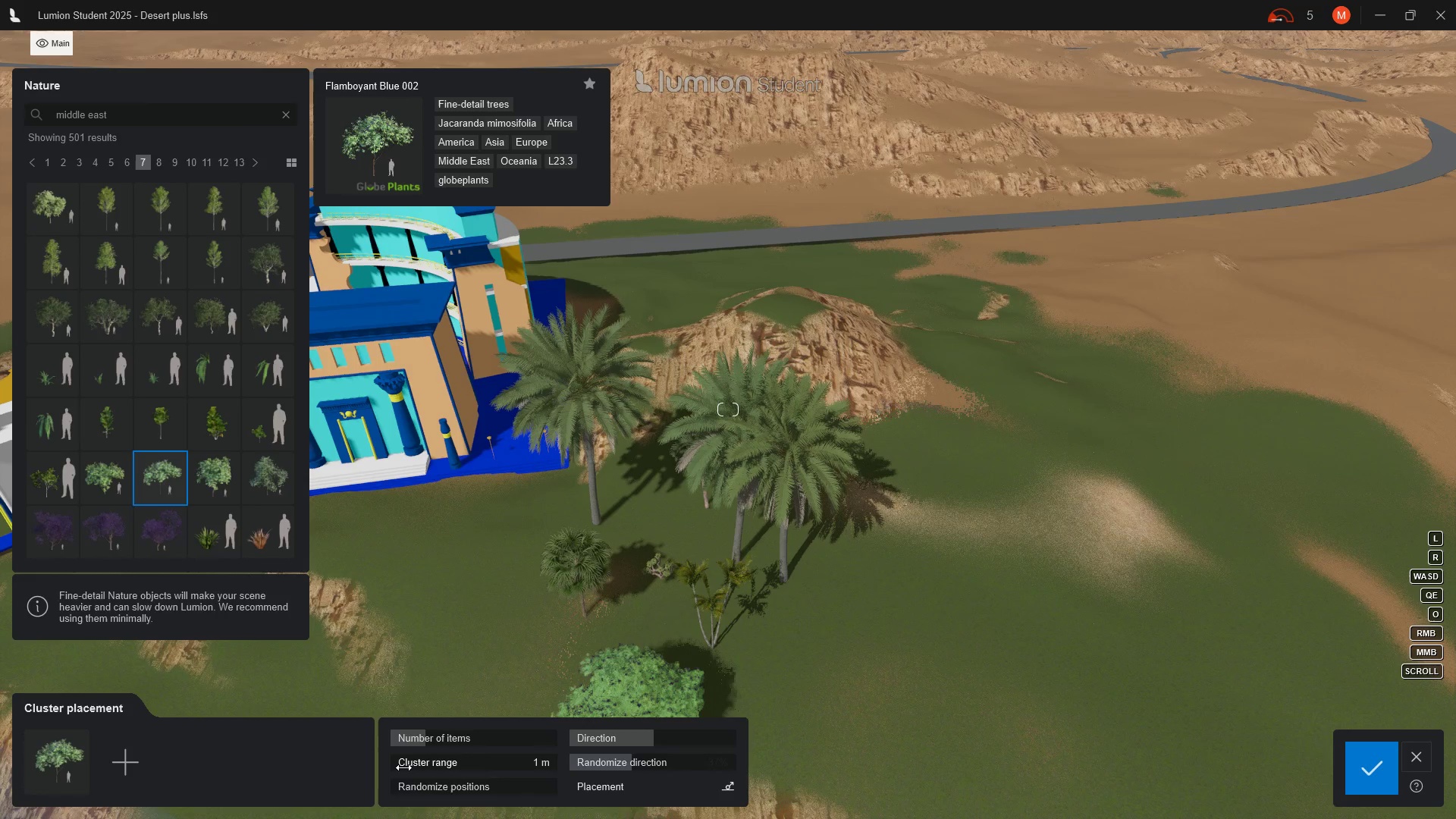 
left_click_drag(start_coordinate=[403, 767], to_coordinate=[438, 769])
 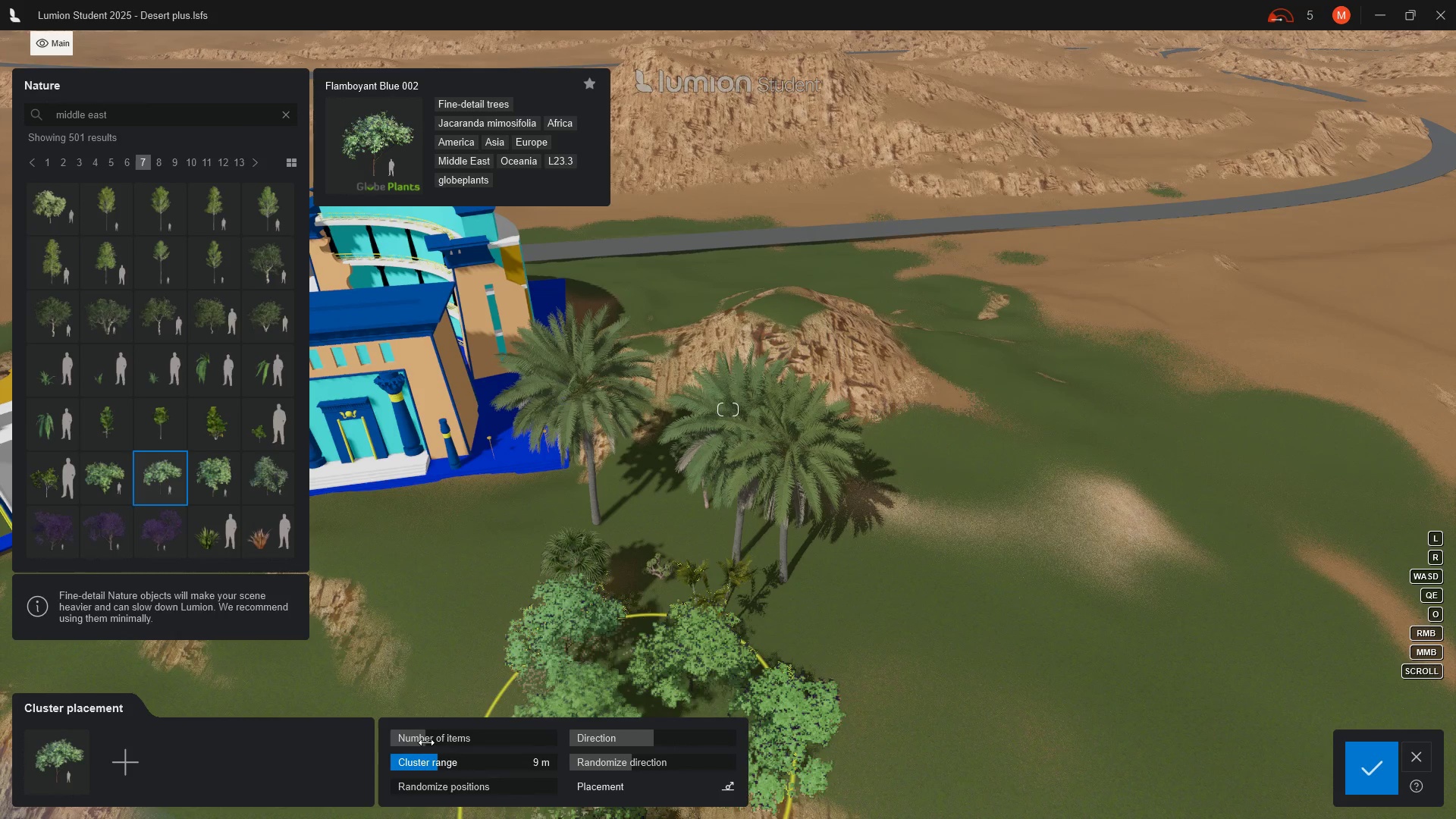 
left_click_drag(start_coordinate=[426, 742], to_coordinate=[413, 739])
 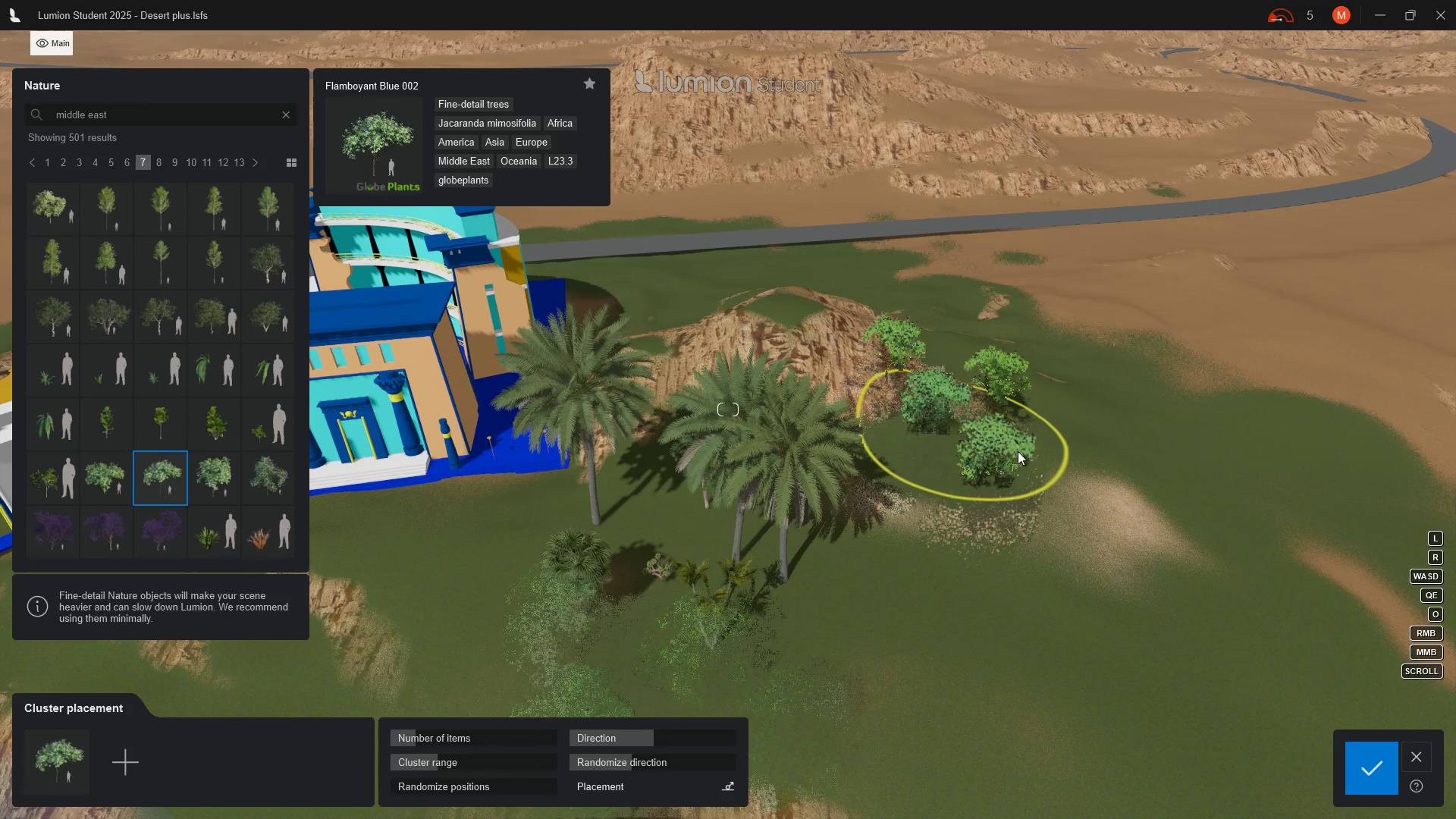 
left_click([1069, 453])
 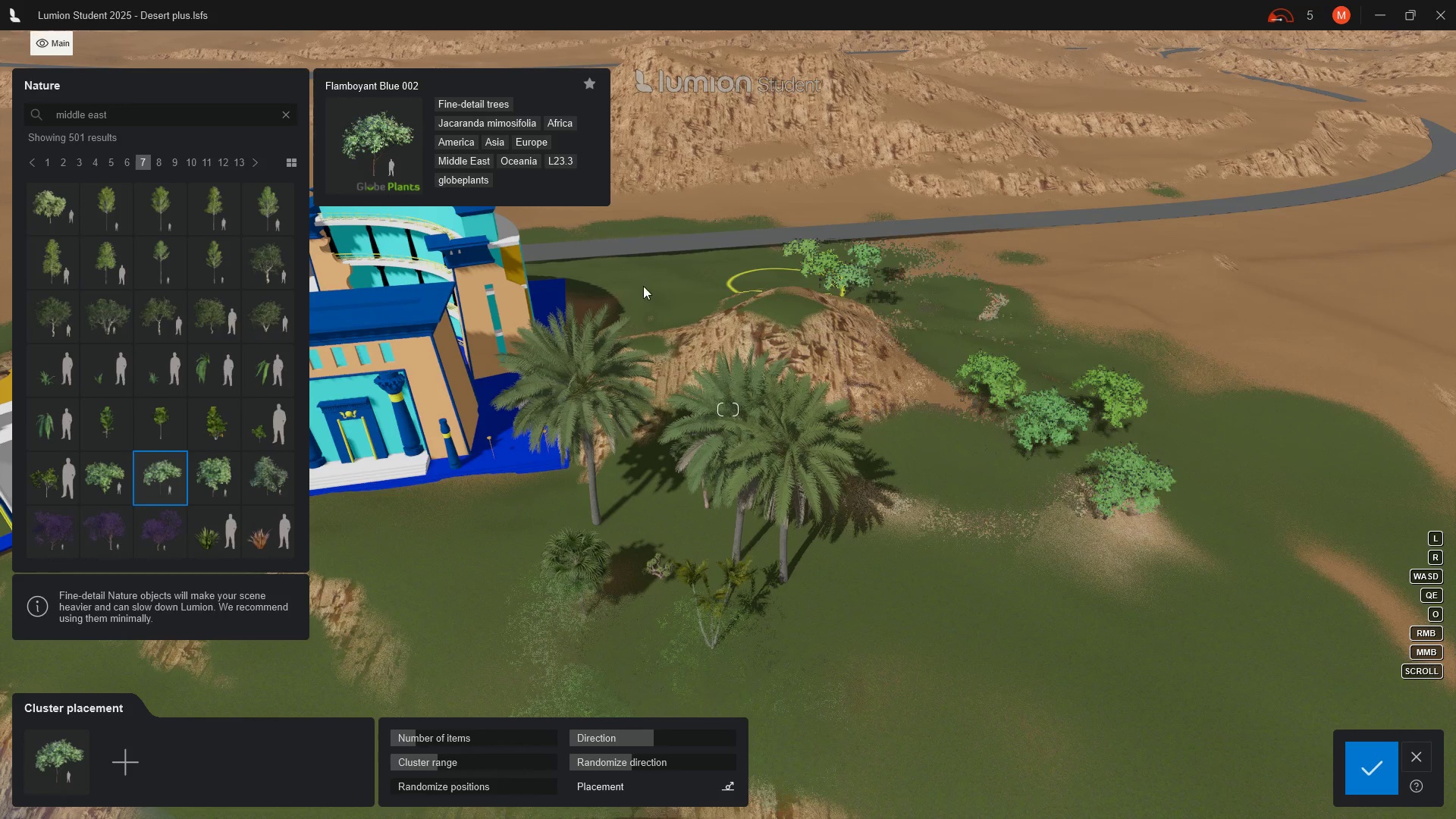 
left_click([624, 286])
 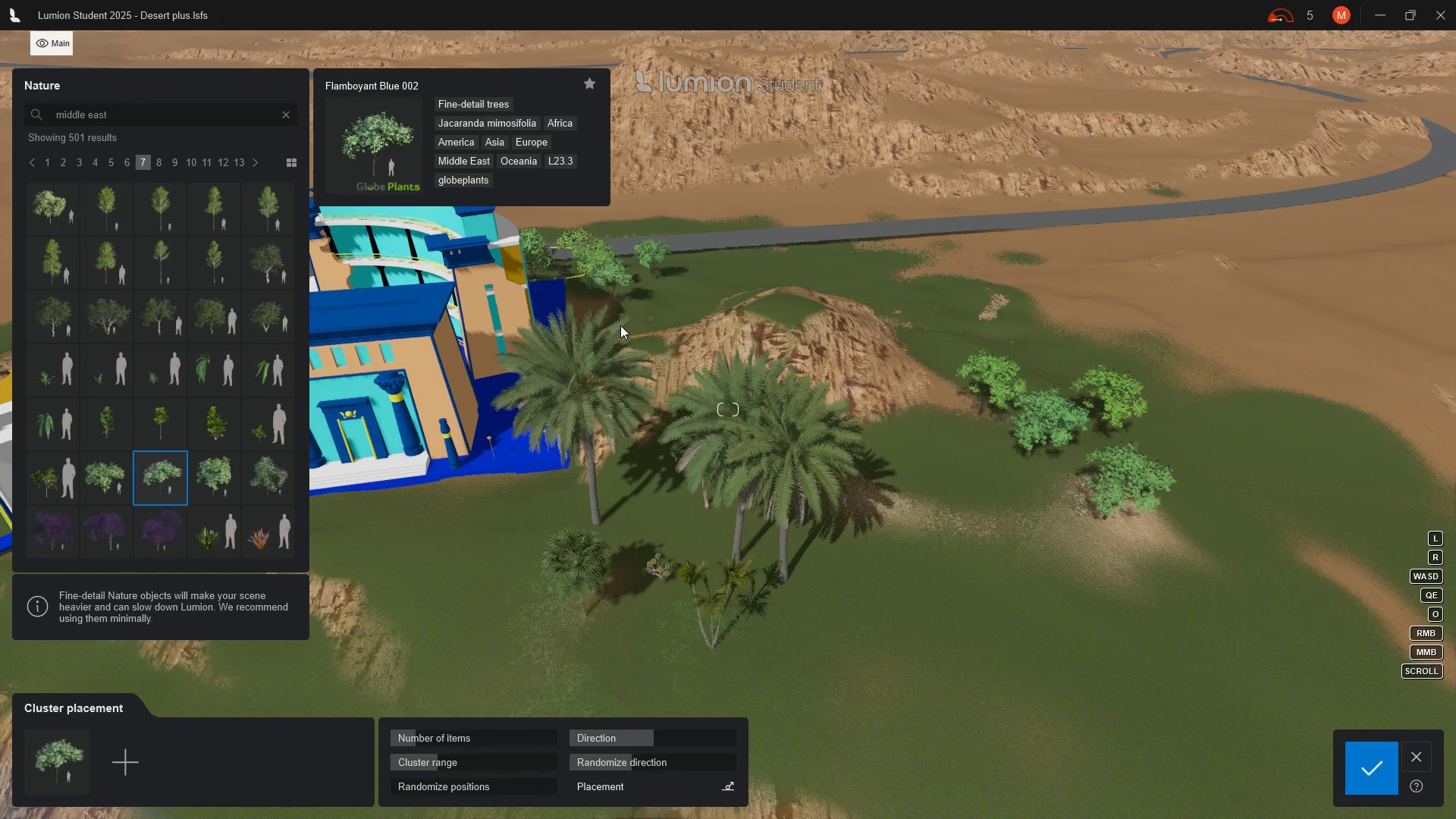 
left_click([654, 328])
 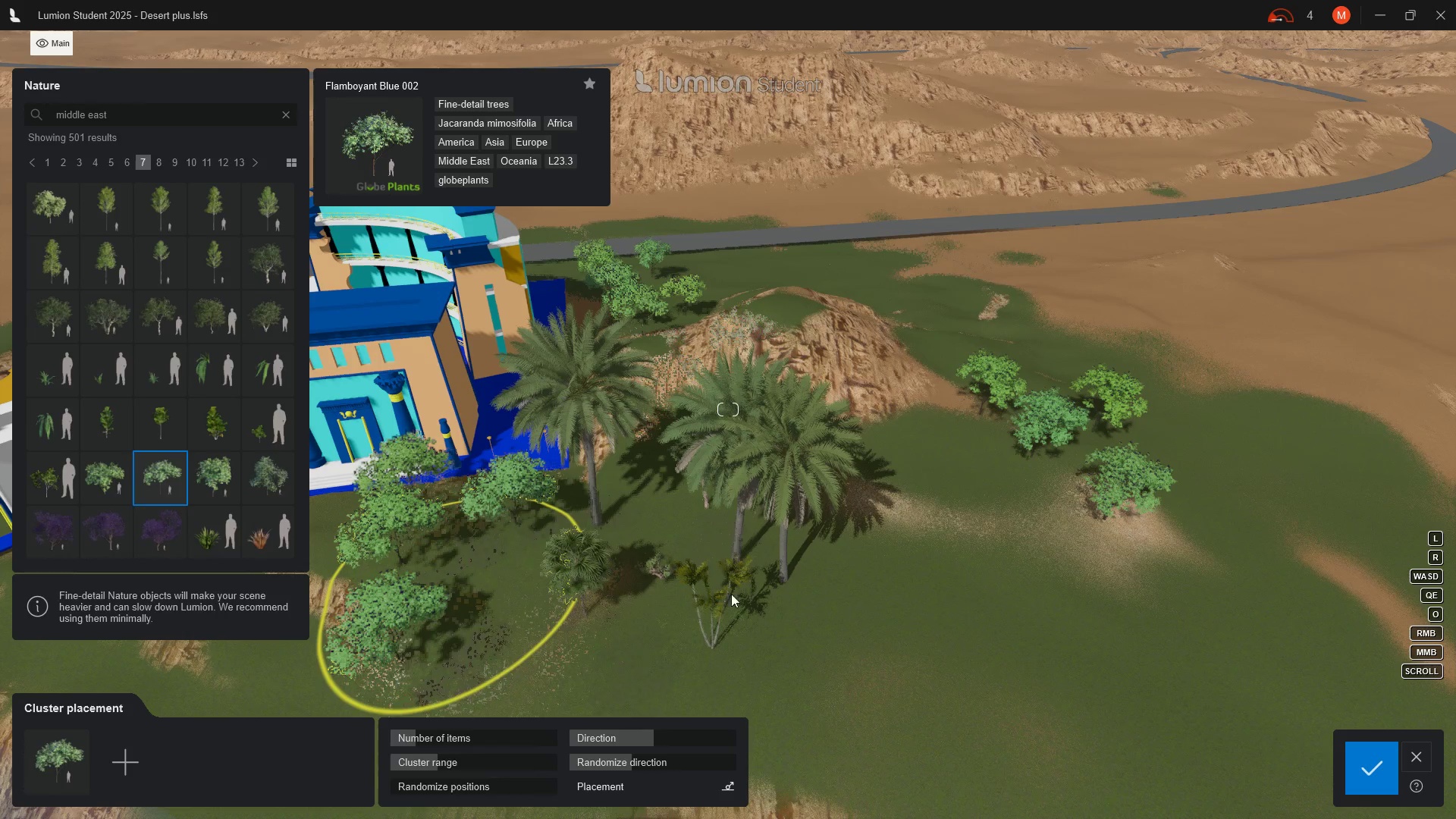 
wait(8.41)
 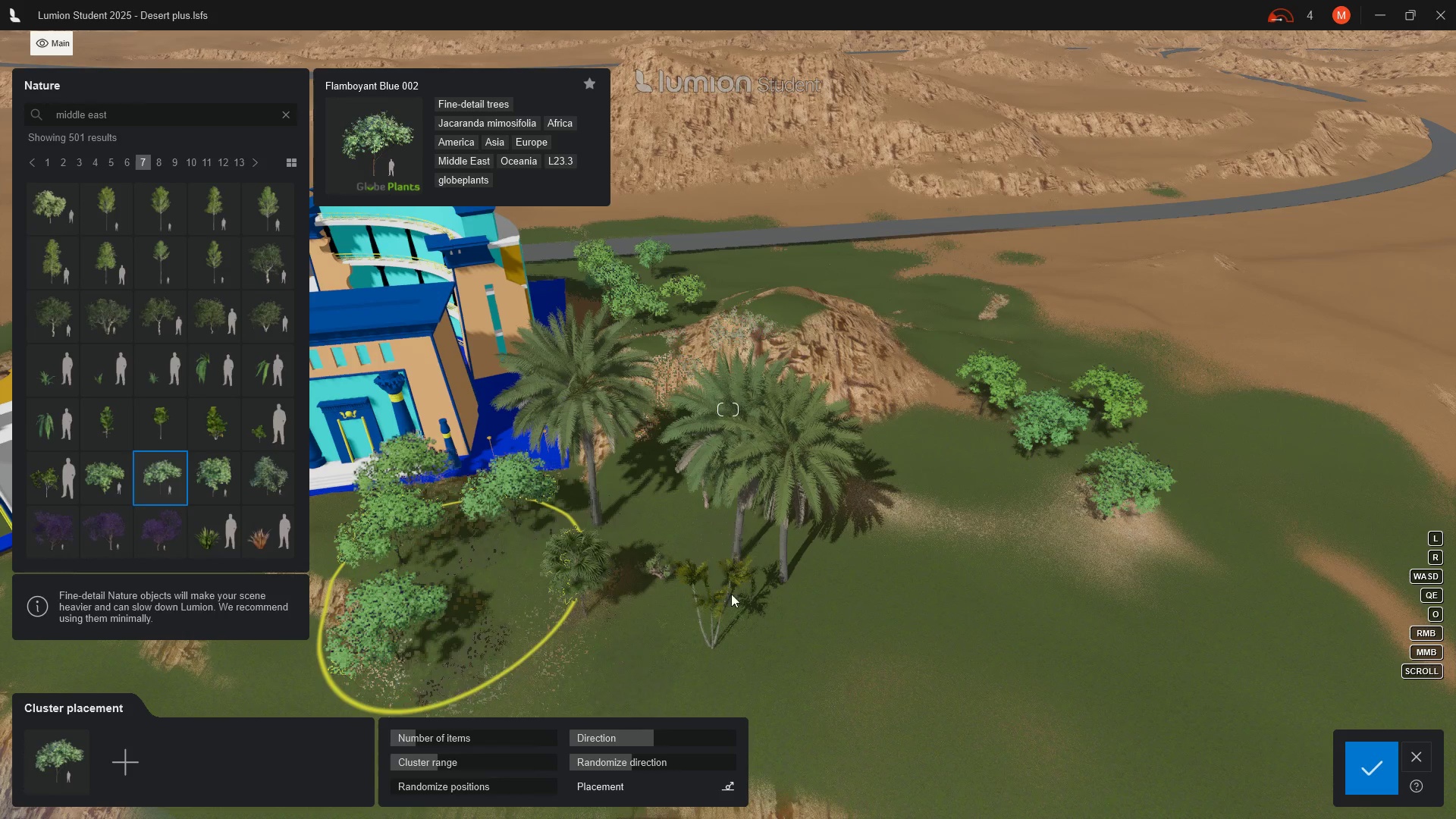 
left_click([915, 672])
 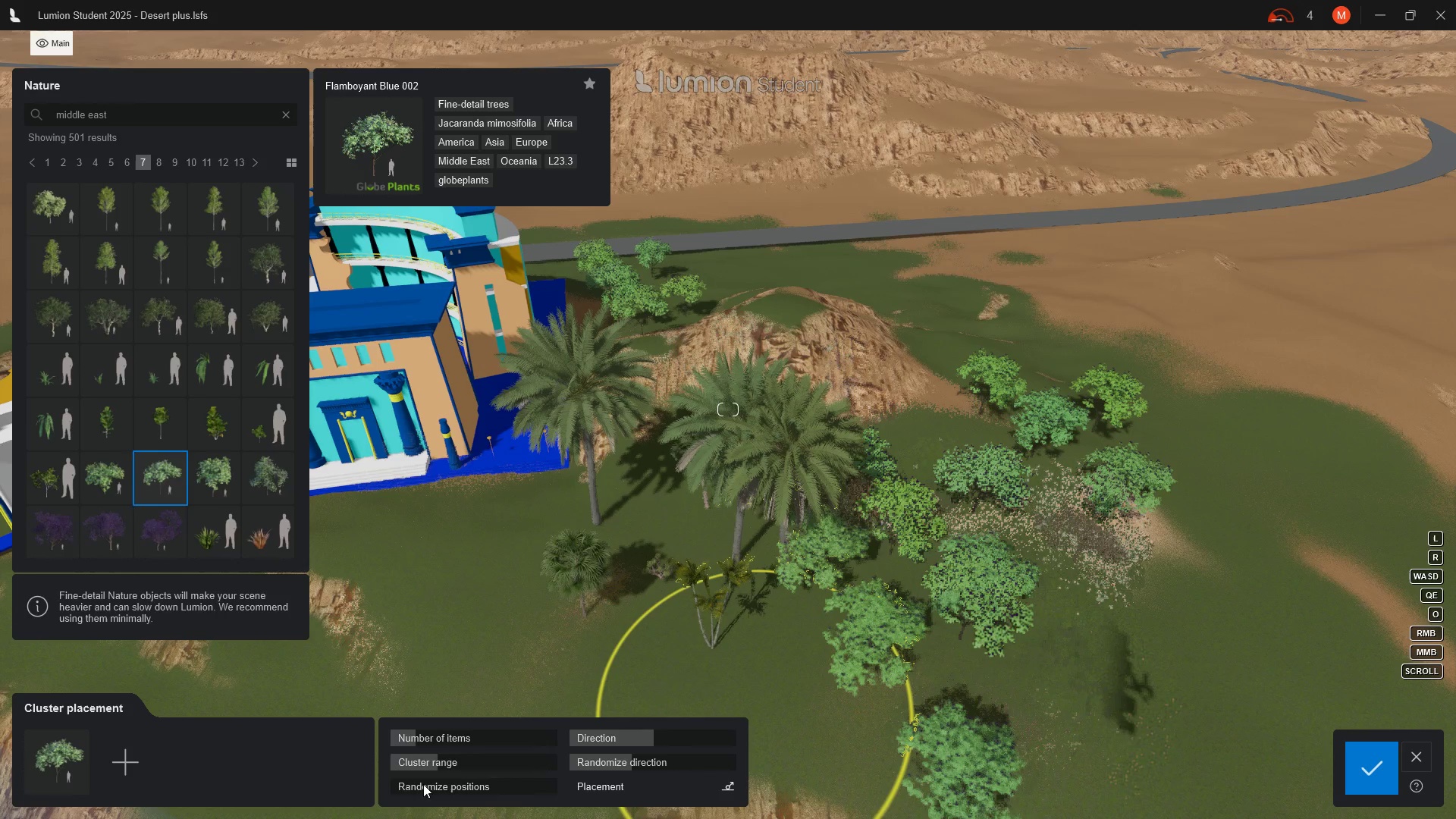 
left_click_drag(start_coordinate=[403, 788], to_coordinate=[453, 788])
 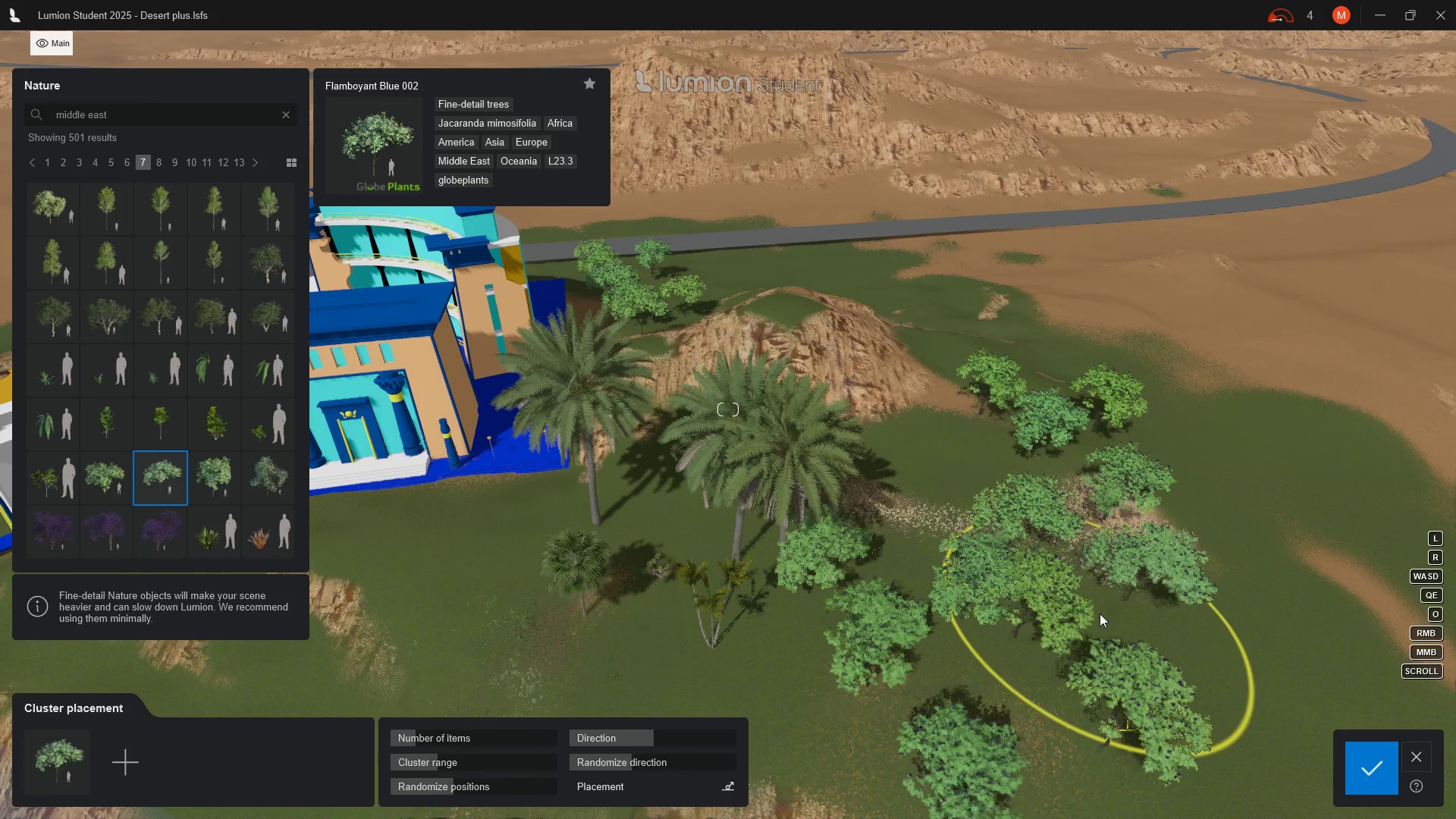 
wait(5.41)
 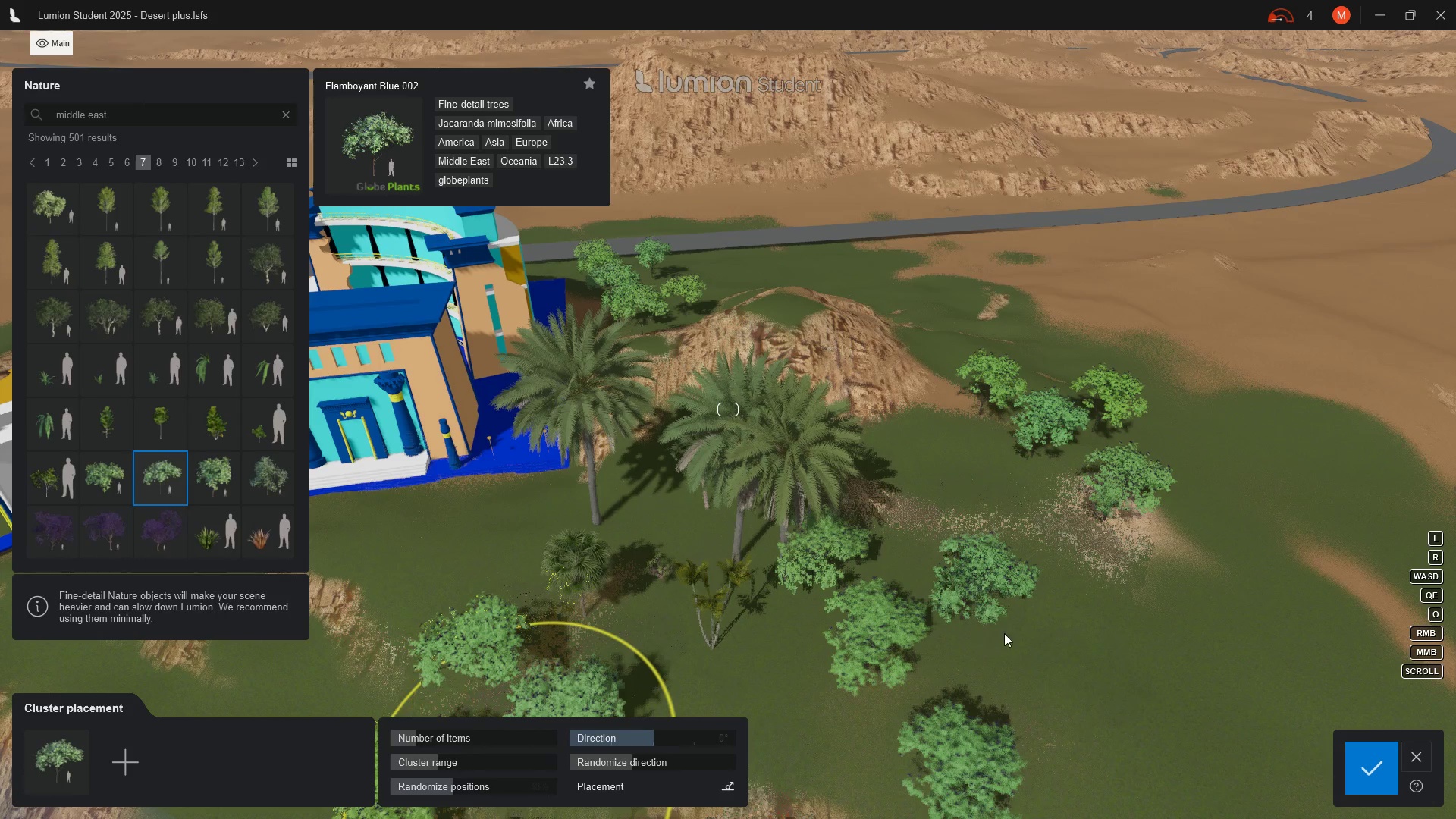 
left_click([1150, 615])
 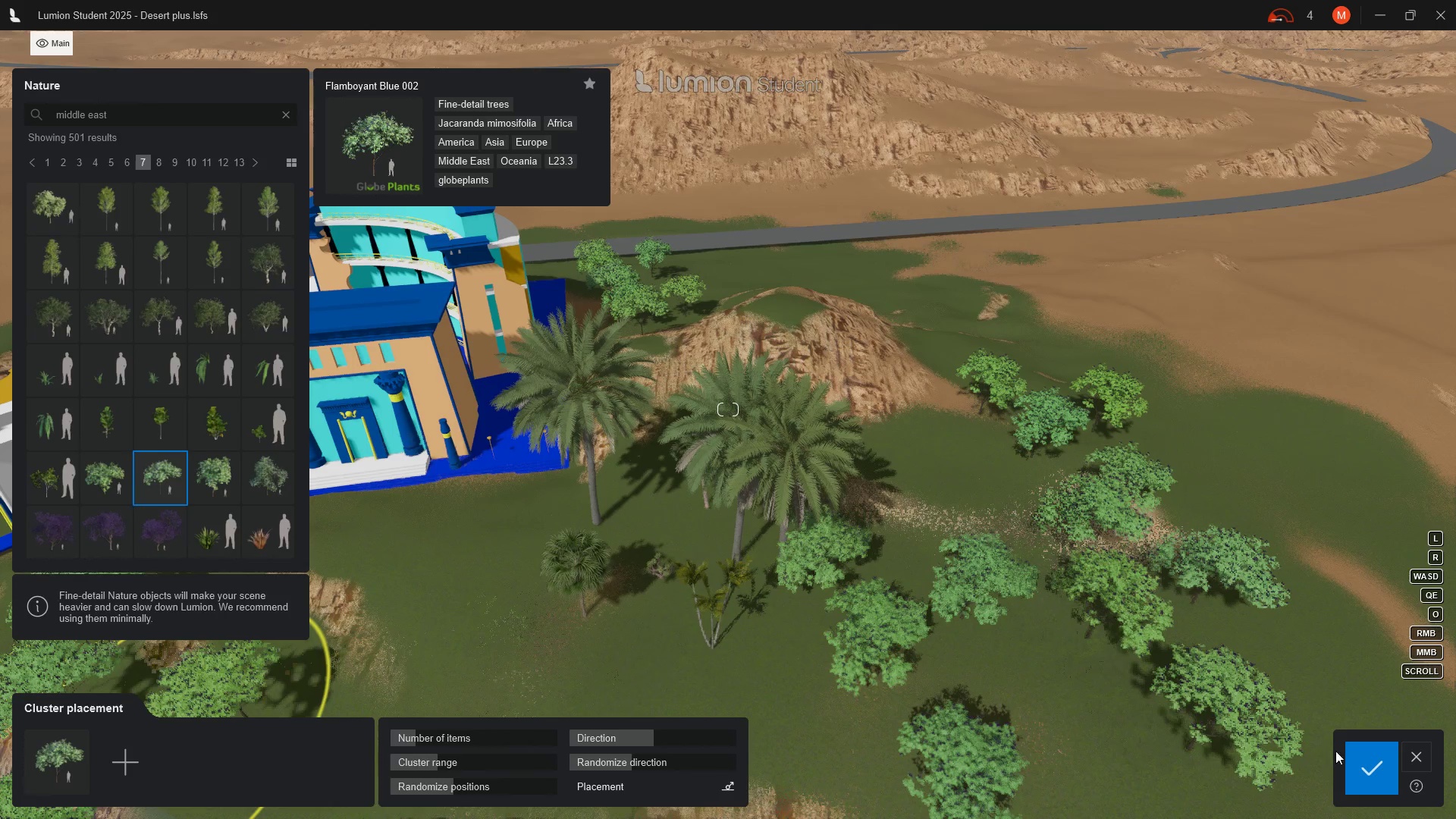 
left_click([1376, 767])
 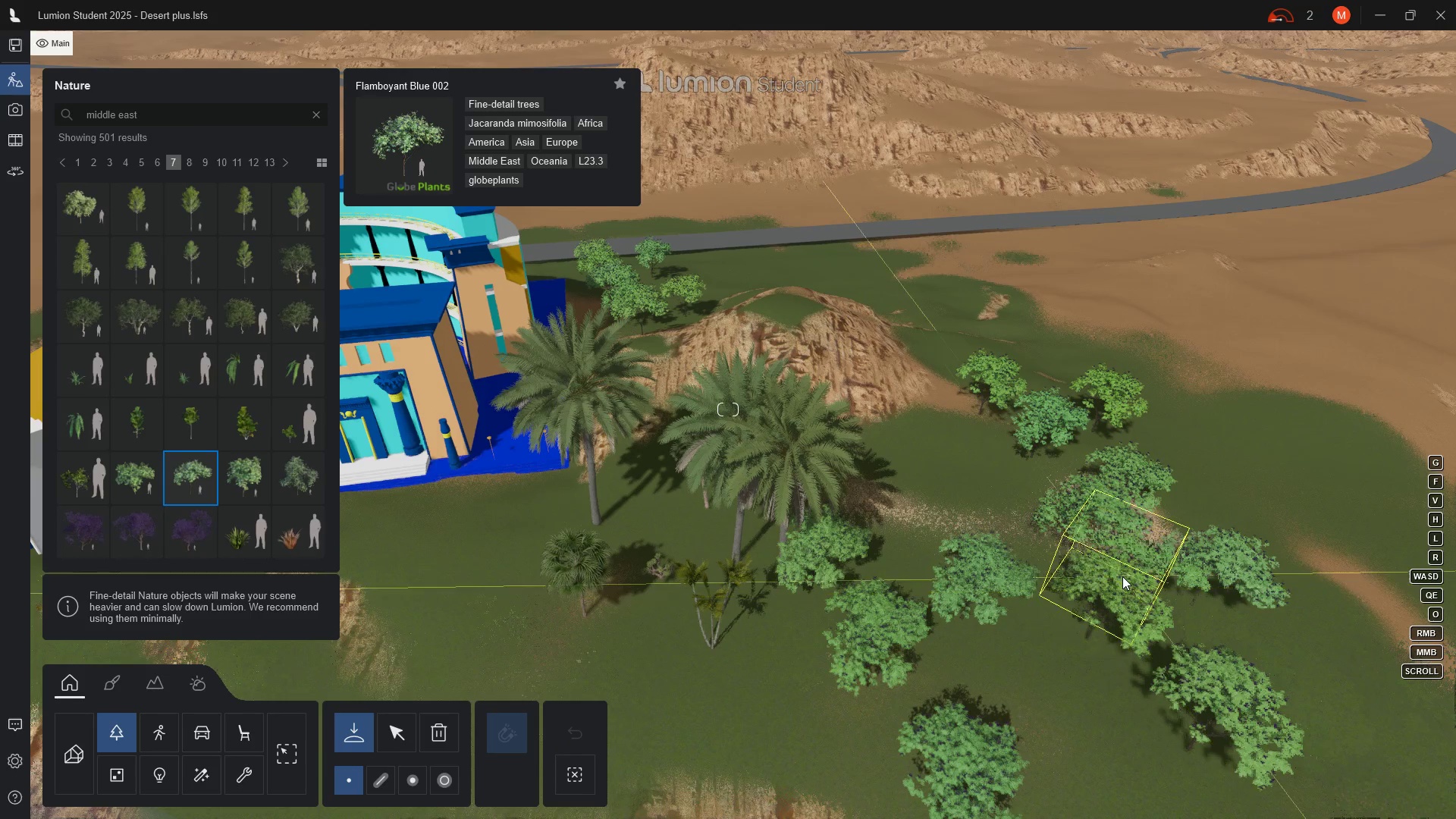 
left_click([392, 733])
 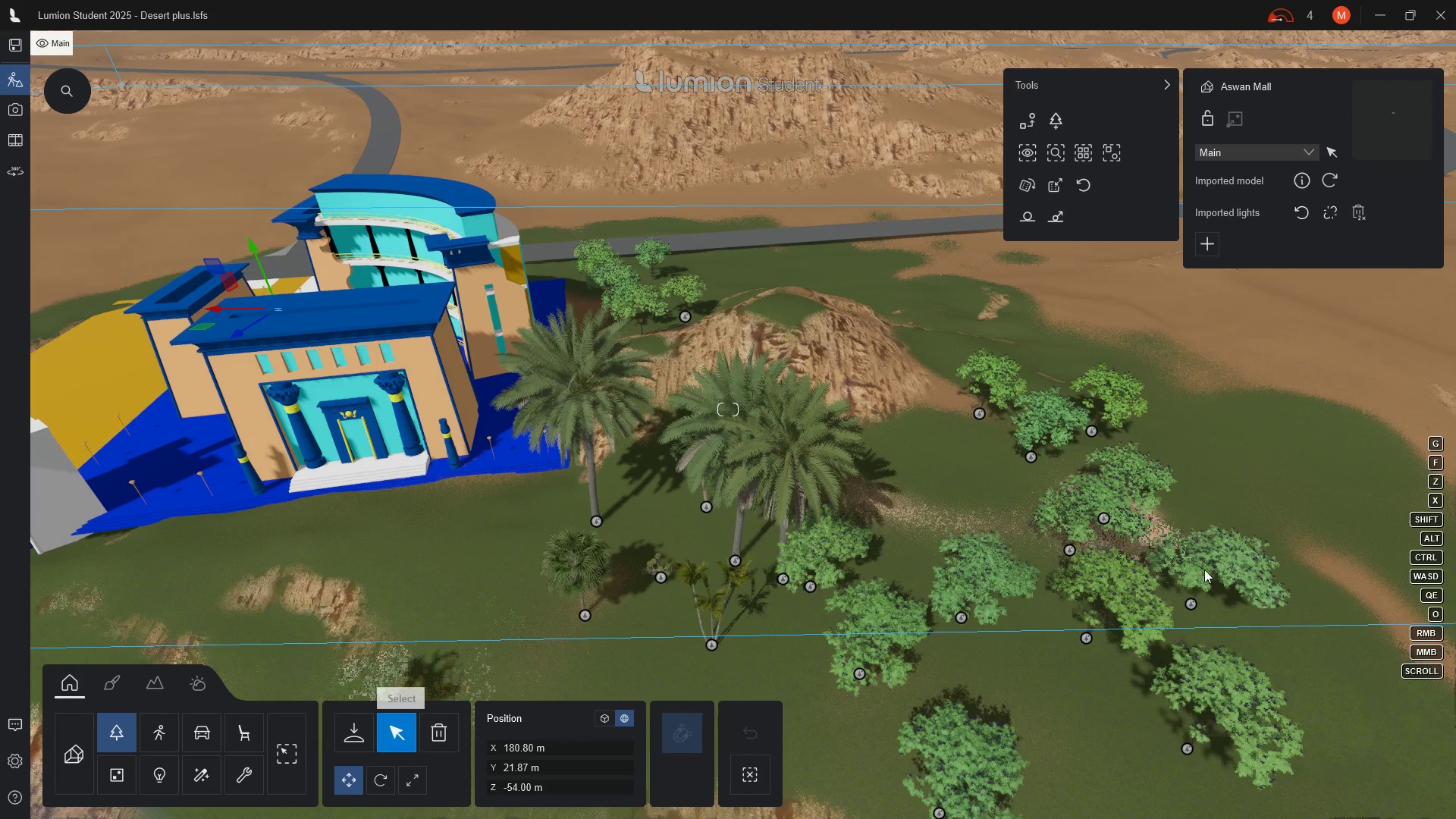 
left_click([1209, 570])
 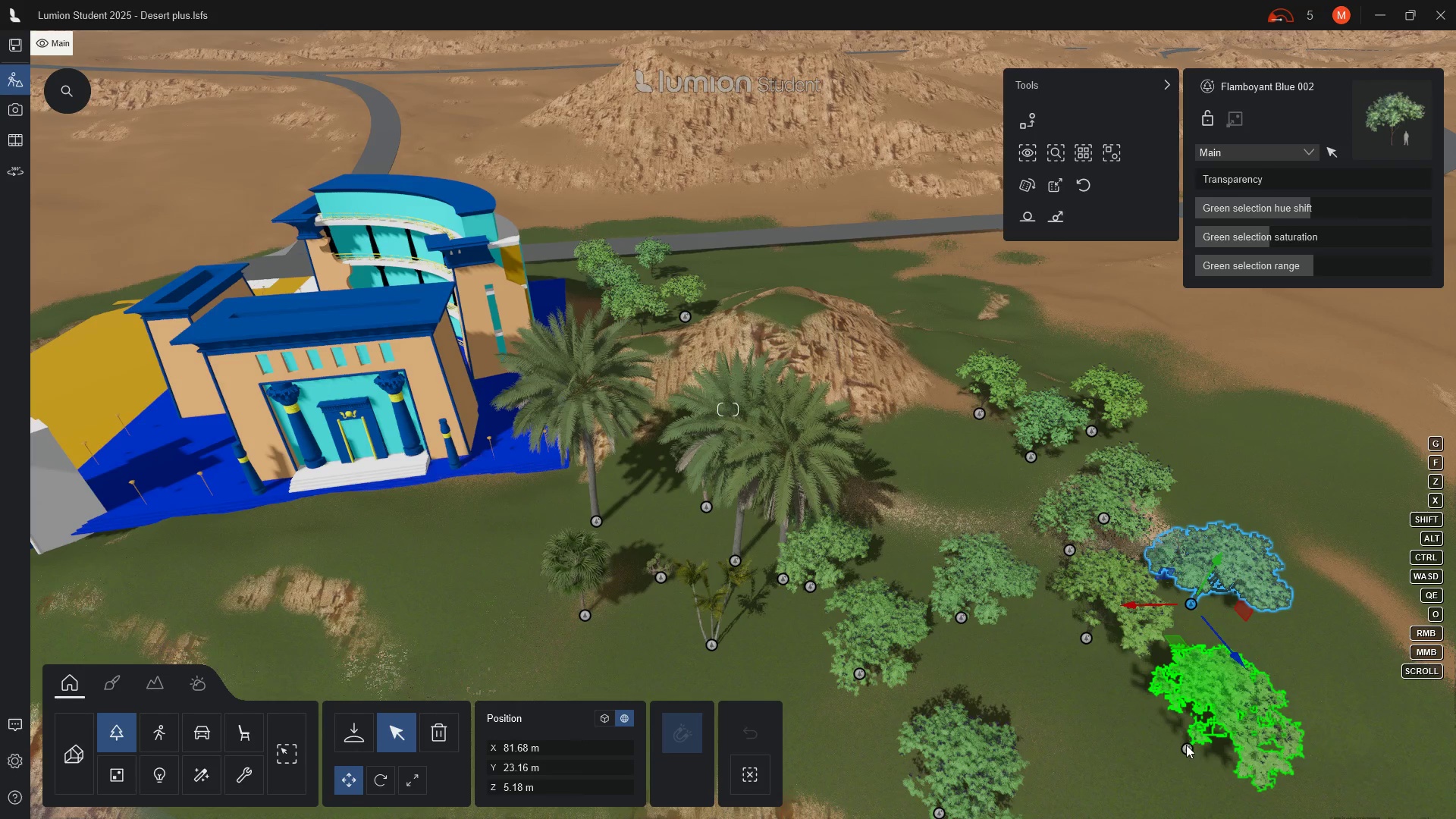 
left_click([1186, 752])
 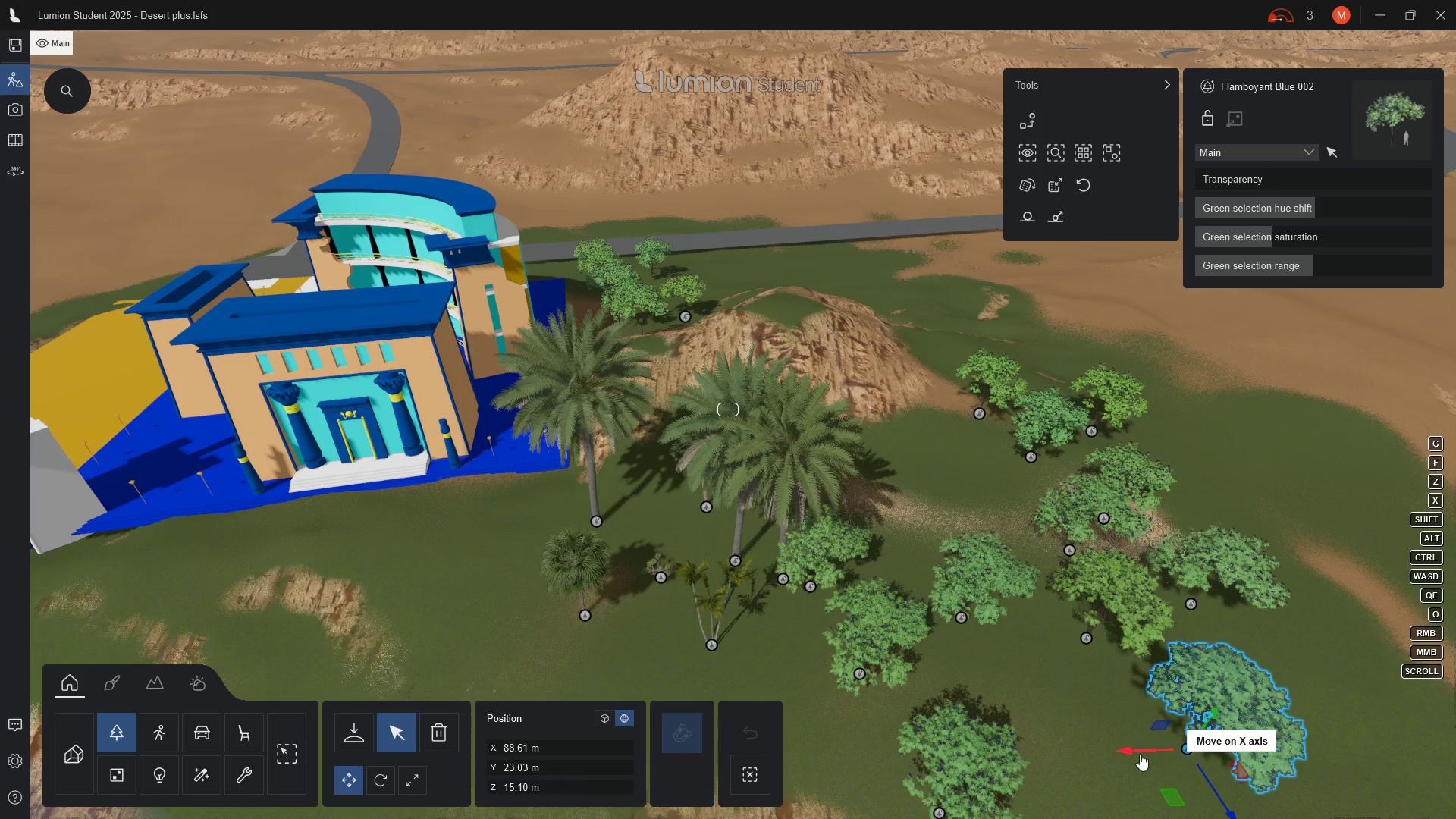 
left_click_drag(start_coordinate=[1129, 752], to_coordinate=[959, 720])
 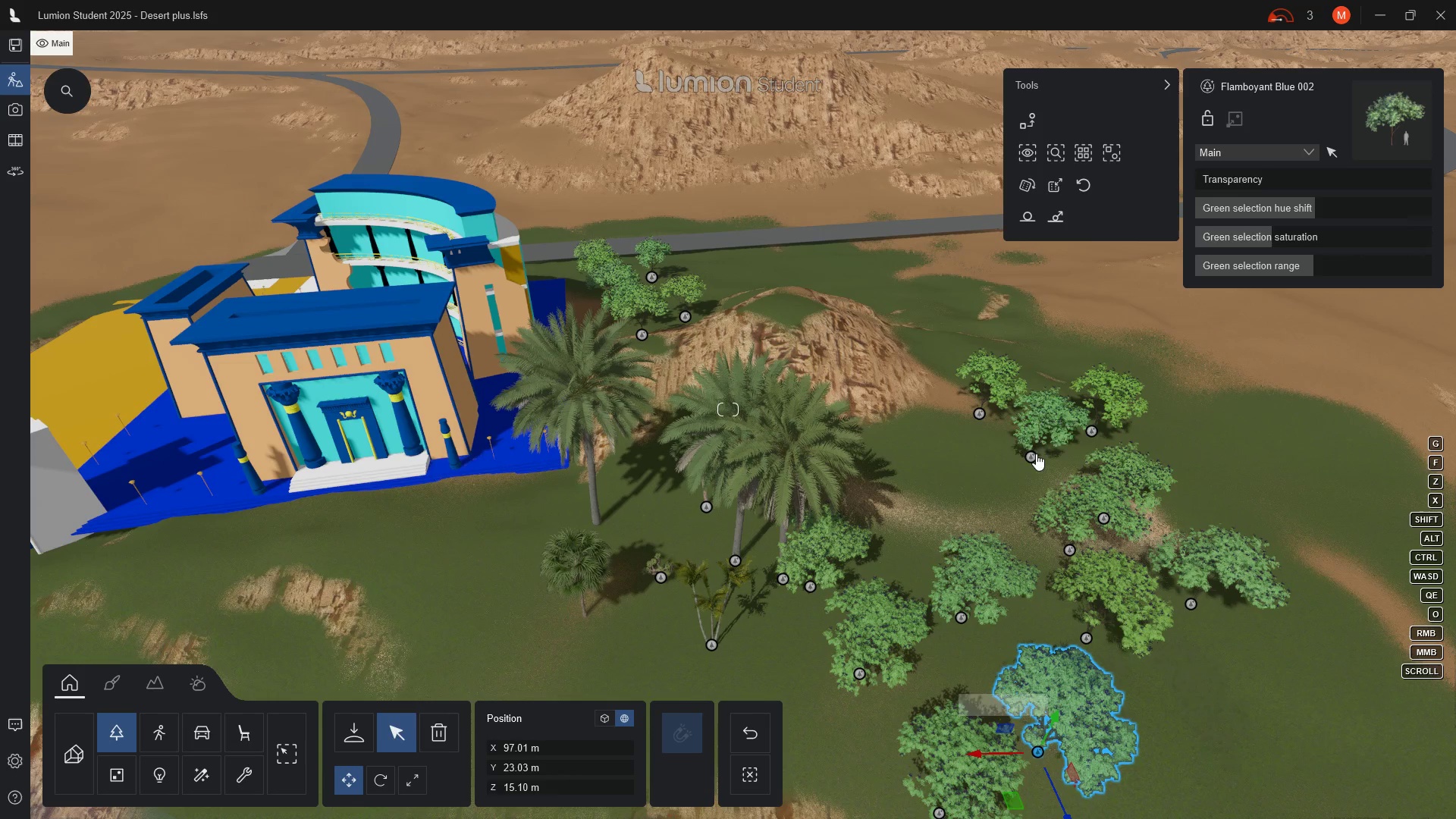 
left_click([1029, 460])
 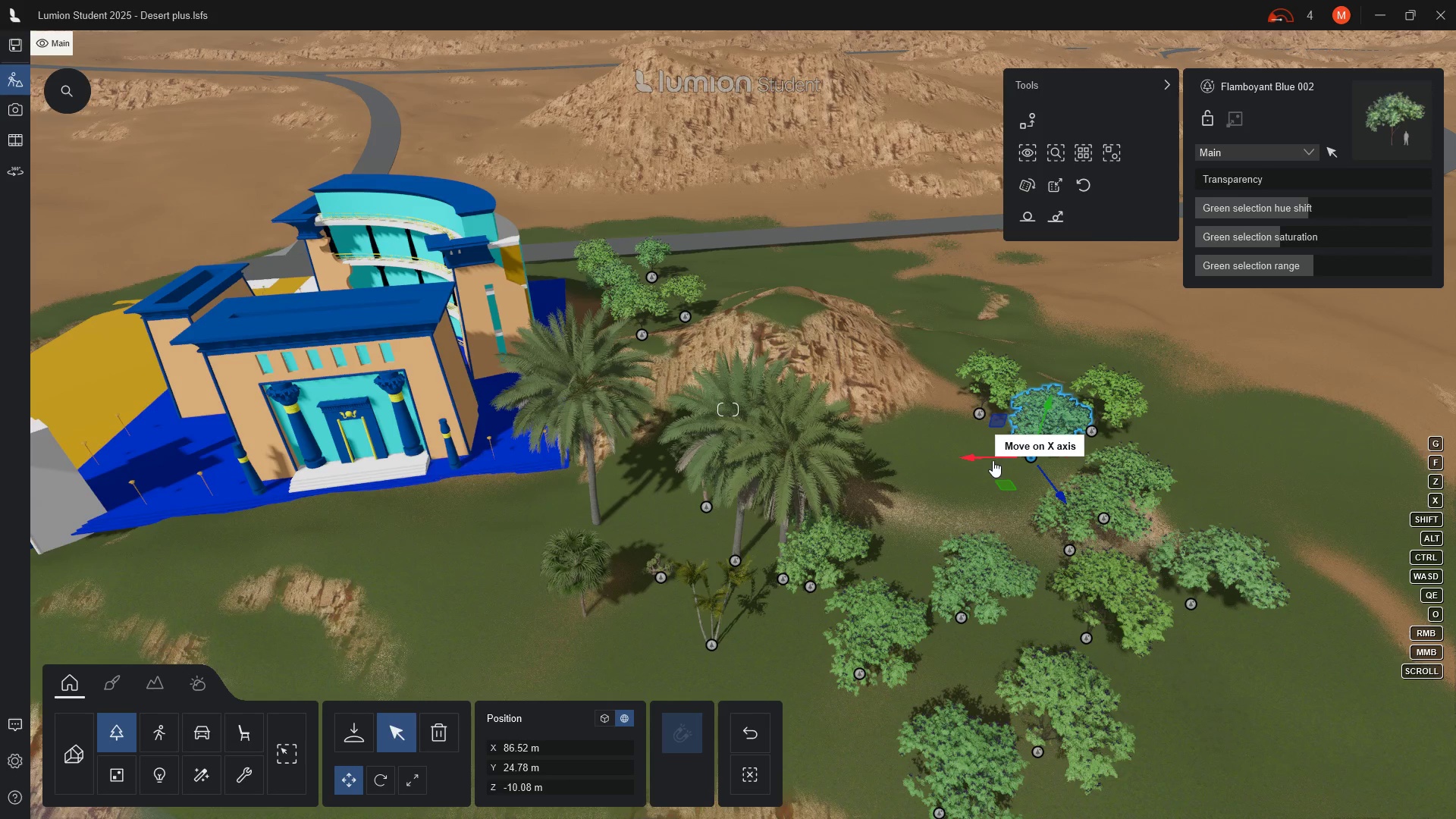 
left_click_drag(start_coordinate=[988, 457], to_coordinate=[867, 469])
 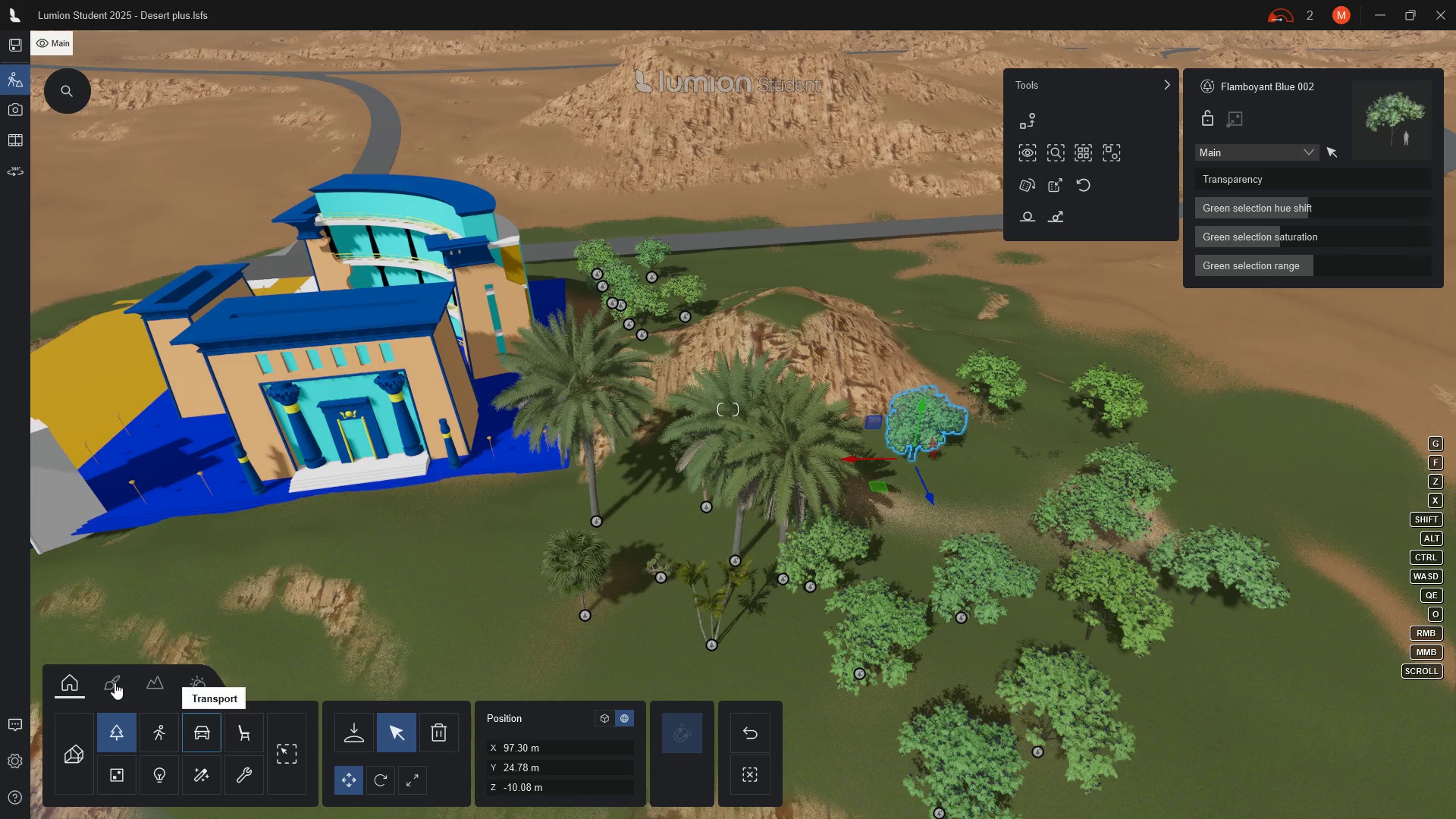 
left_click([115, 731])
 